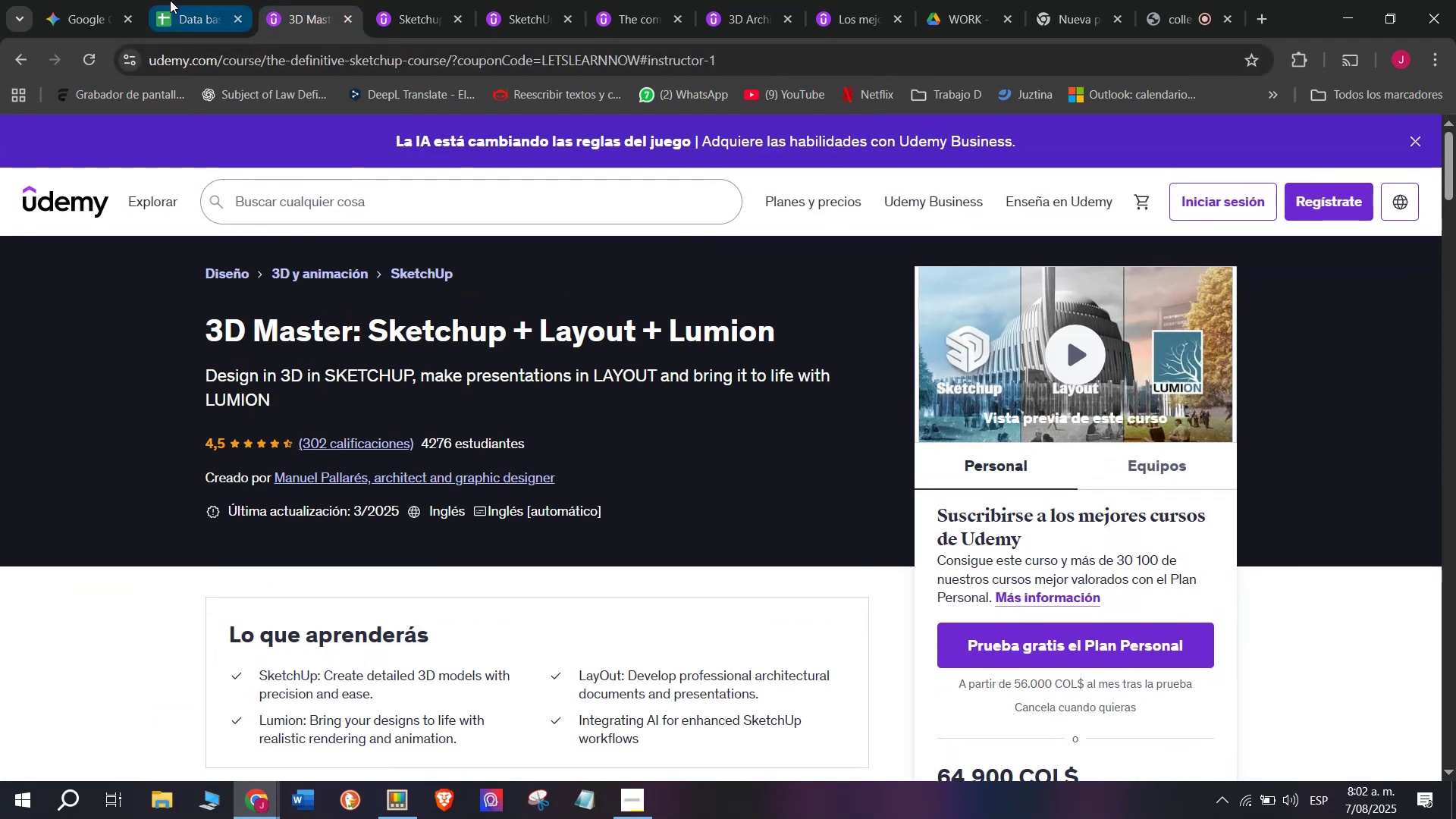 
left_click([170, 0])
 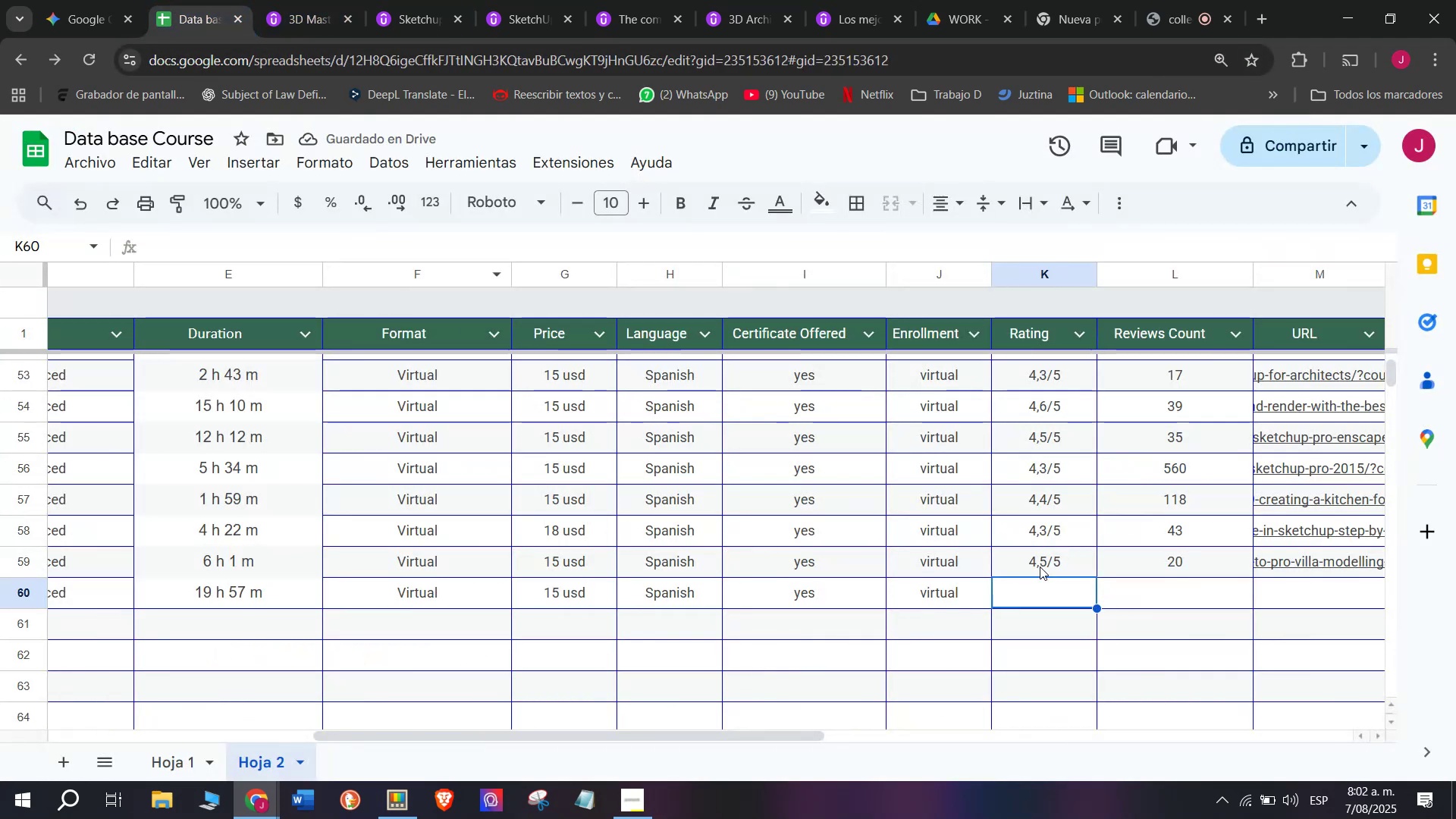 
left_click([1043, 566])
 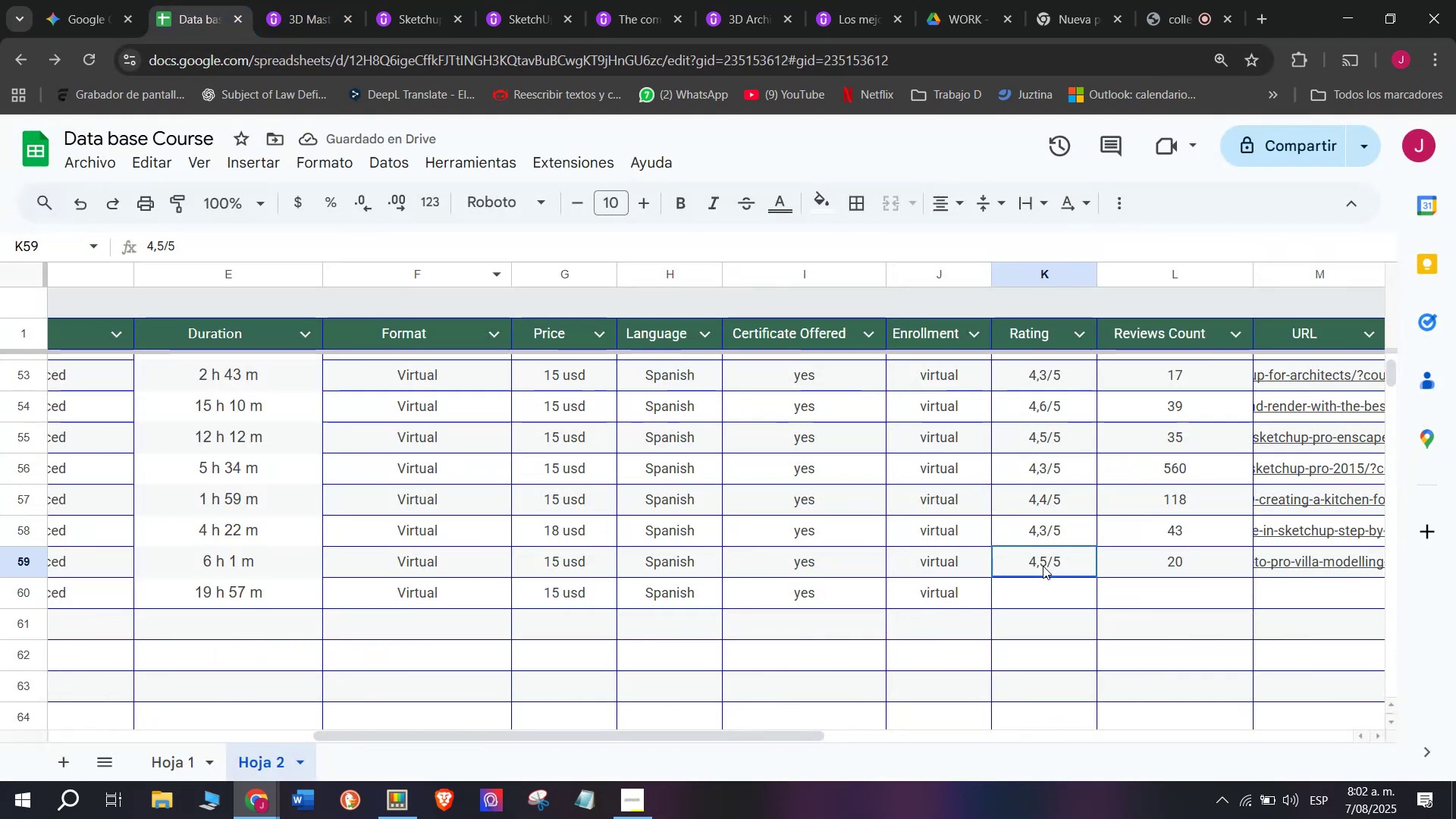 
key(Break)
 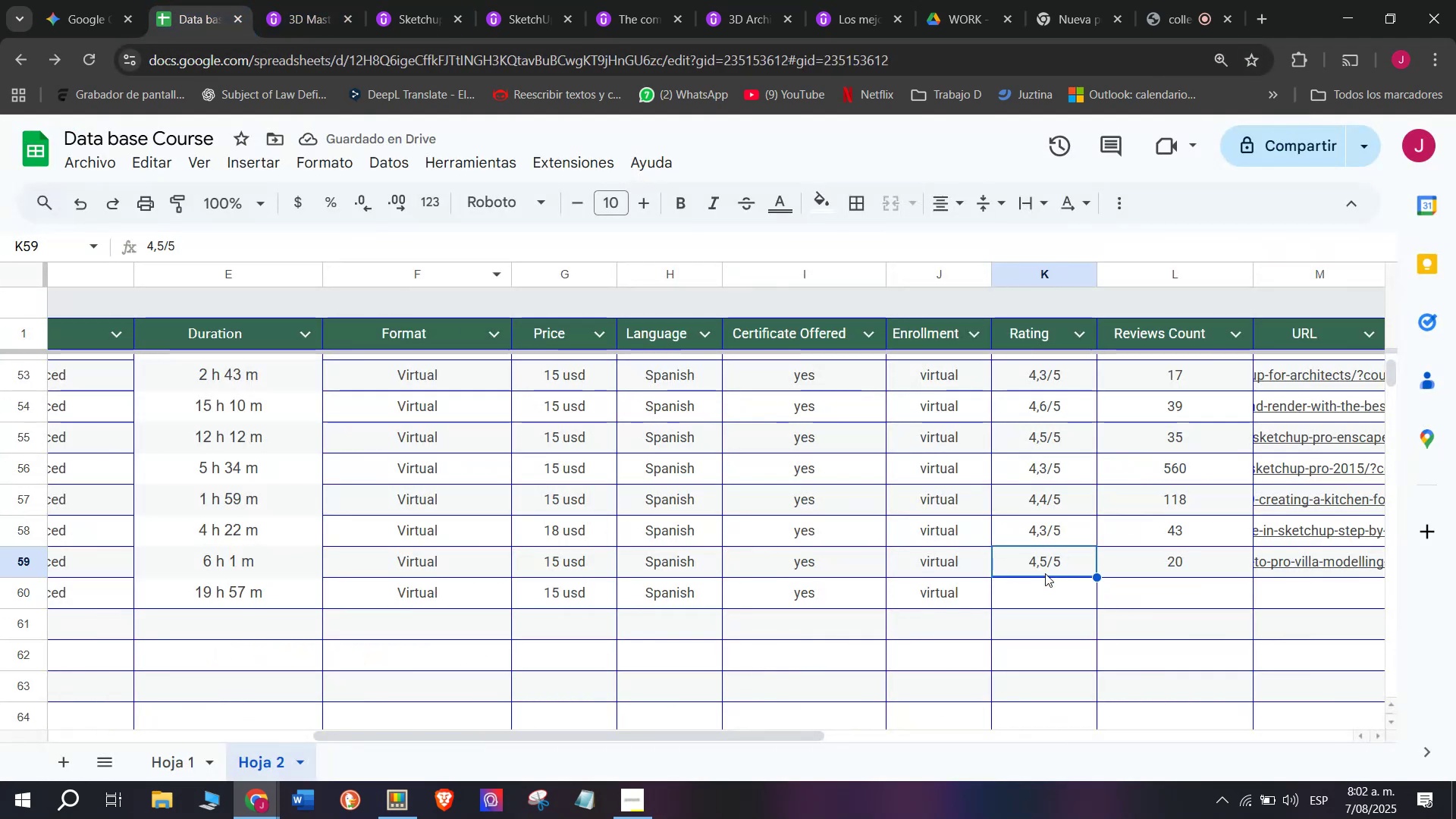 
key(Control+C)
 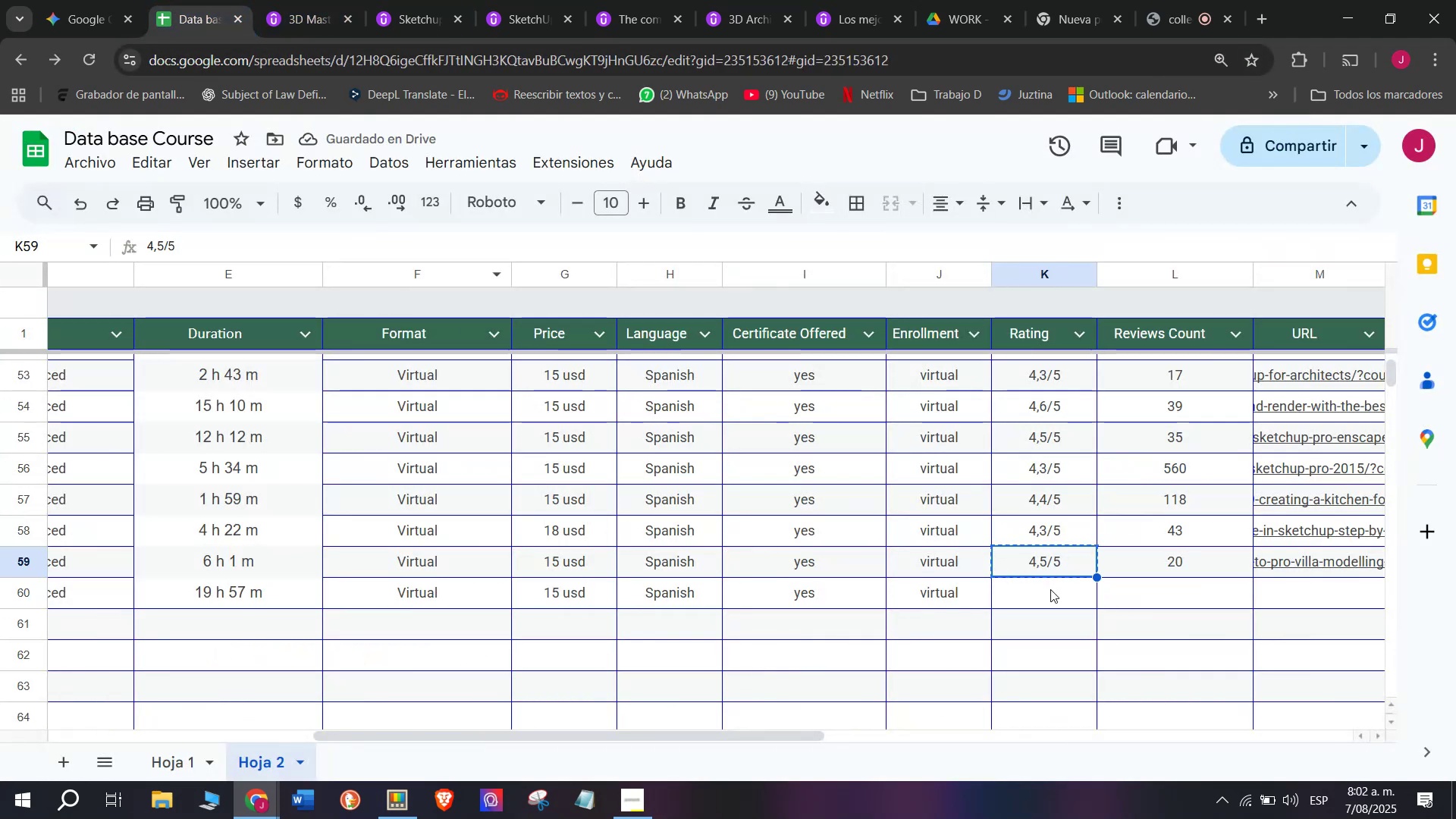 
key(Control+ControlLeft)
 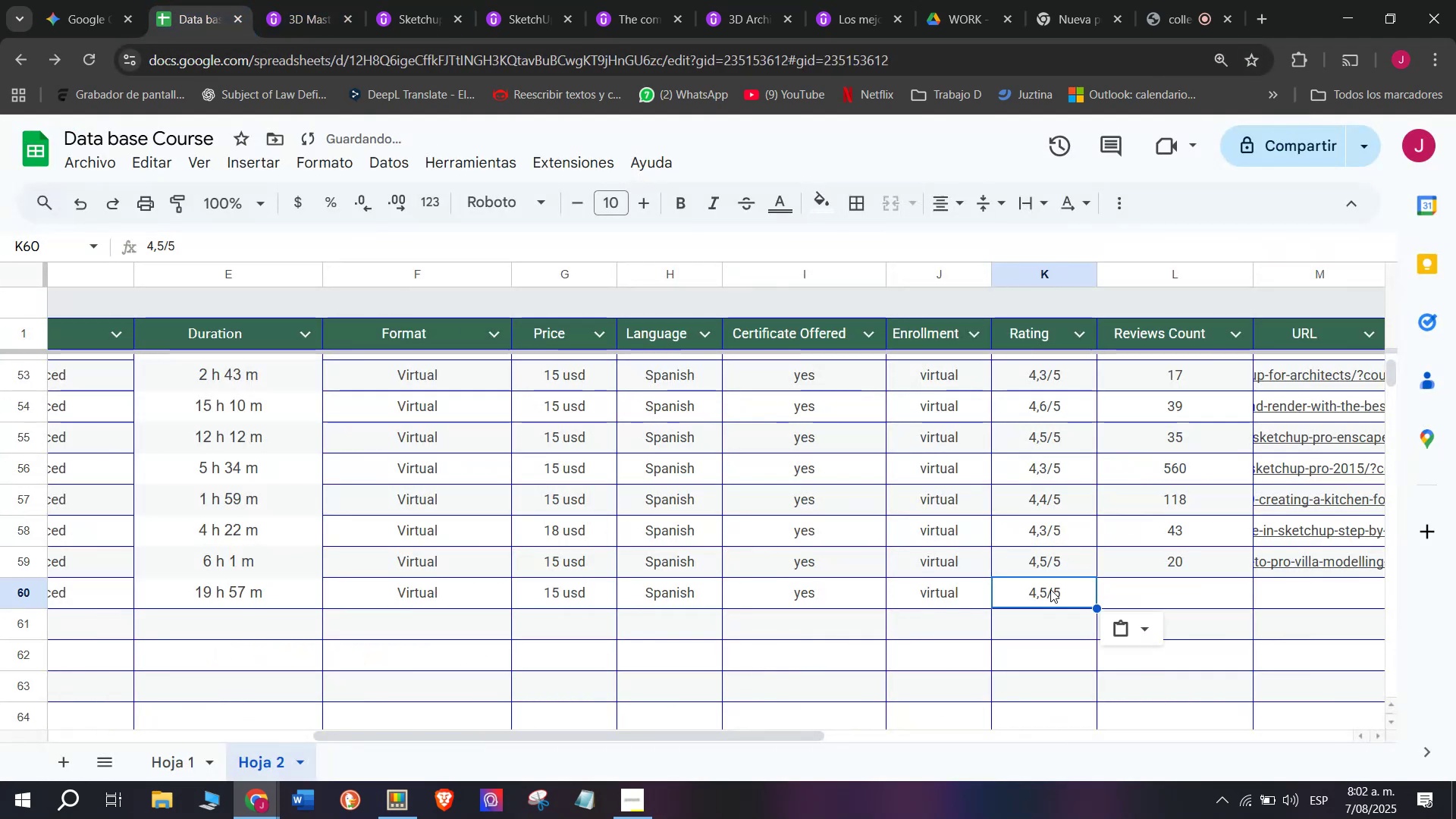 
double_click([1050, 589])
 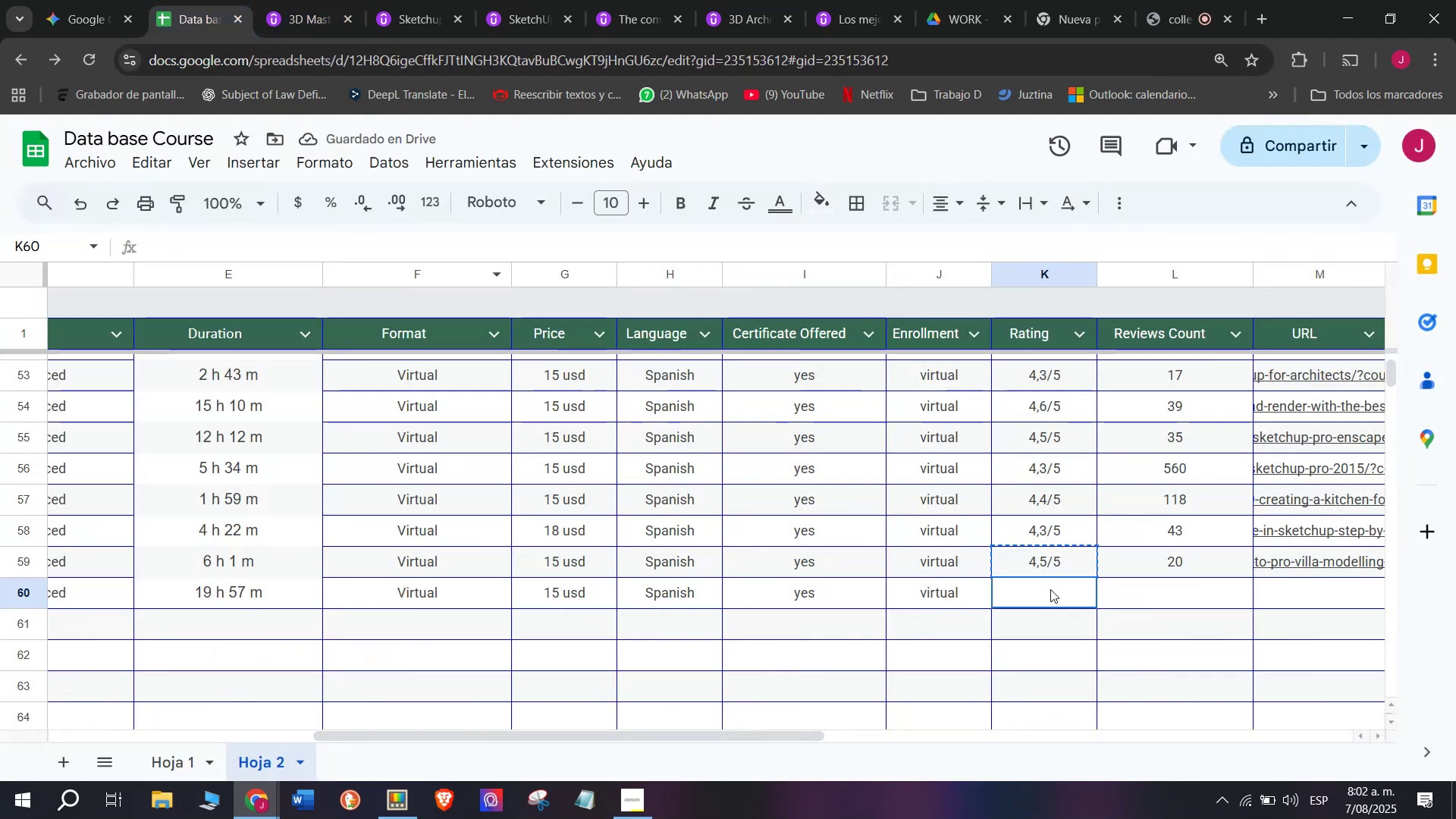 
key(Z)
 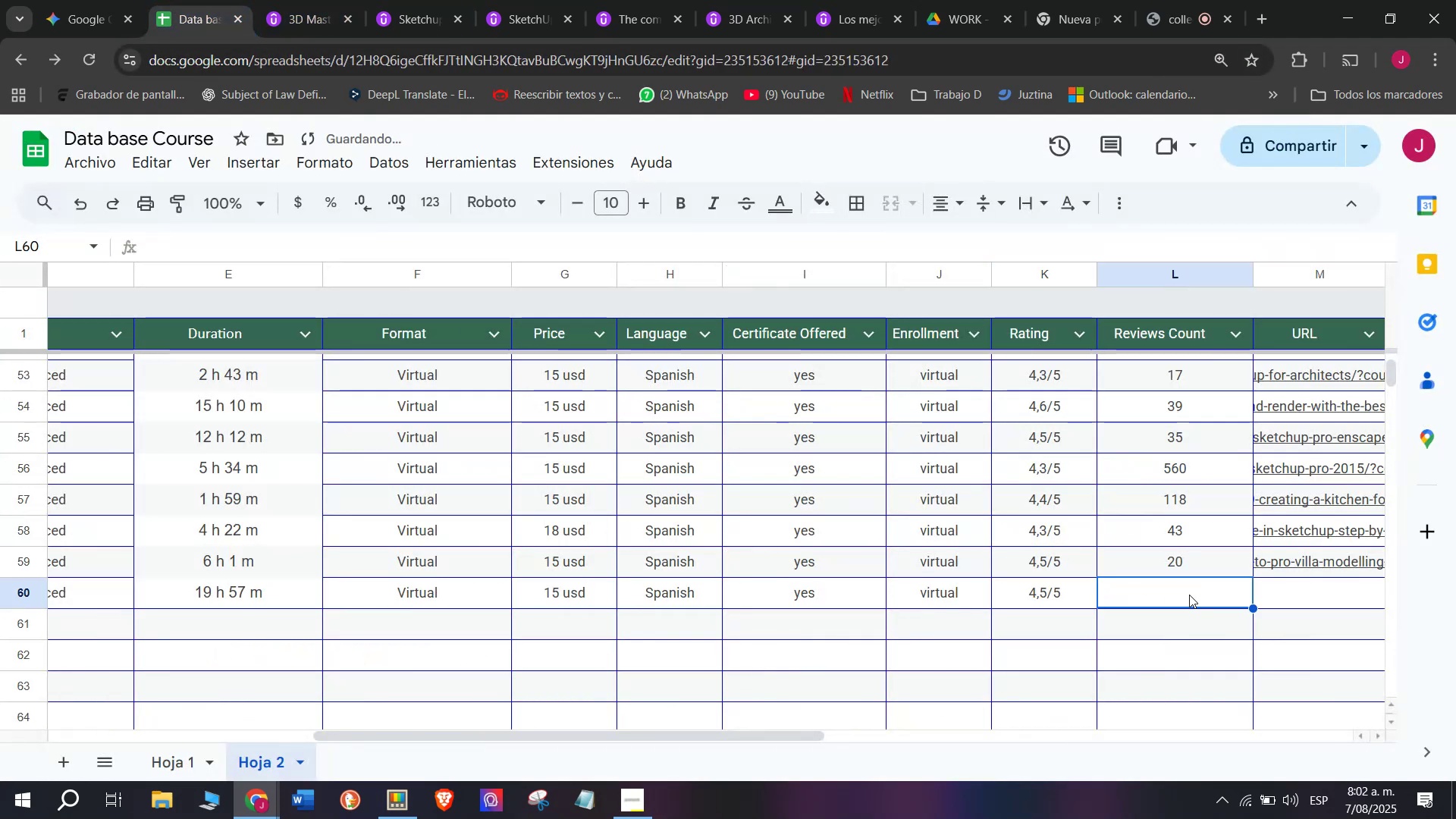 
key(Control+ControlLeft)
 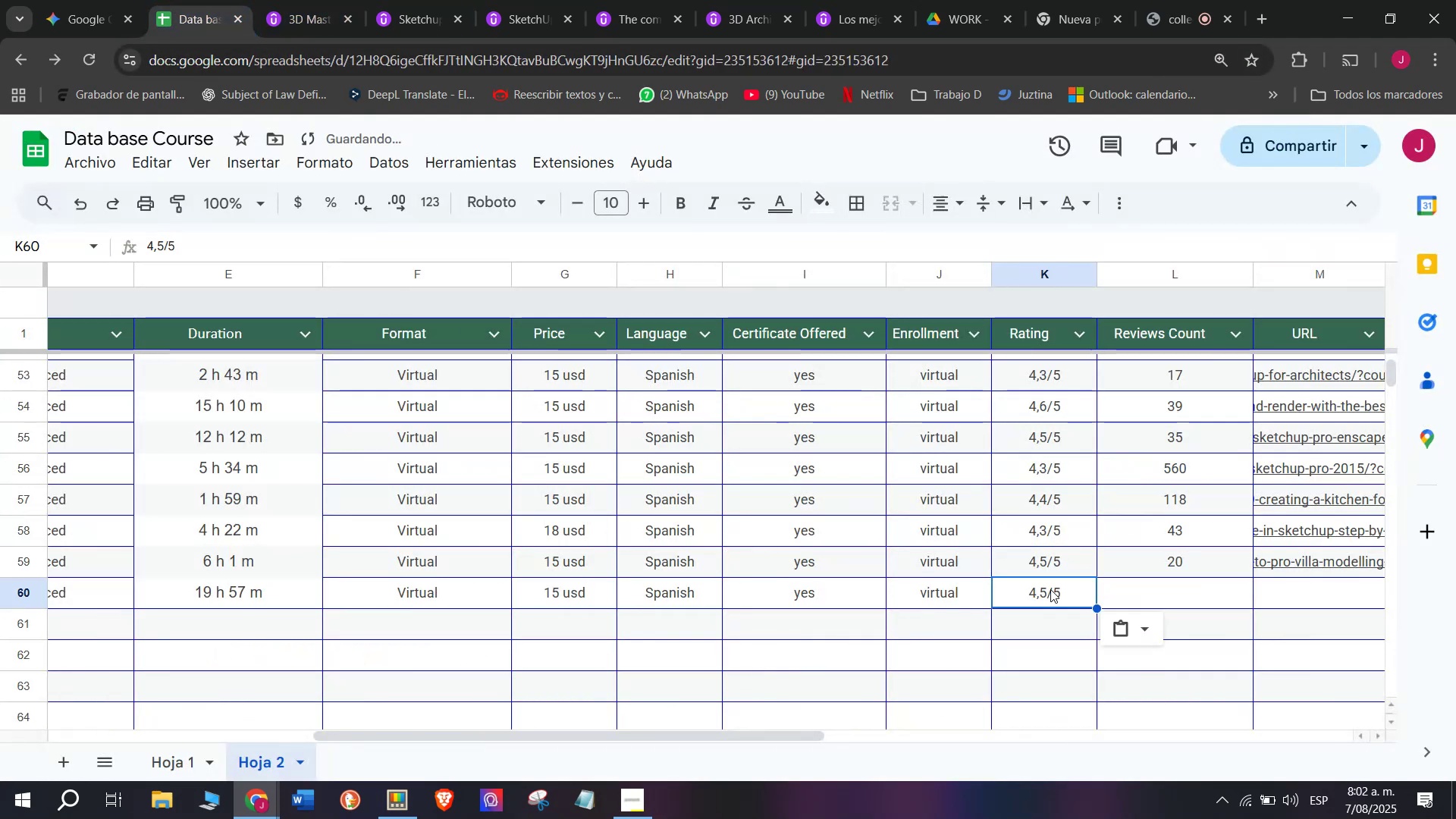 
key(Control+V)
 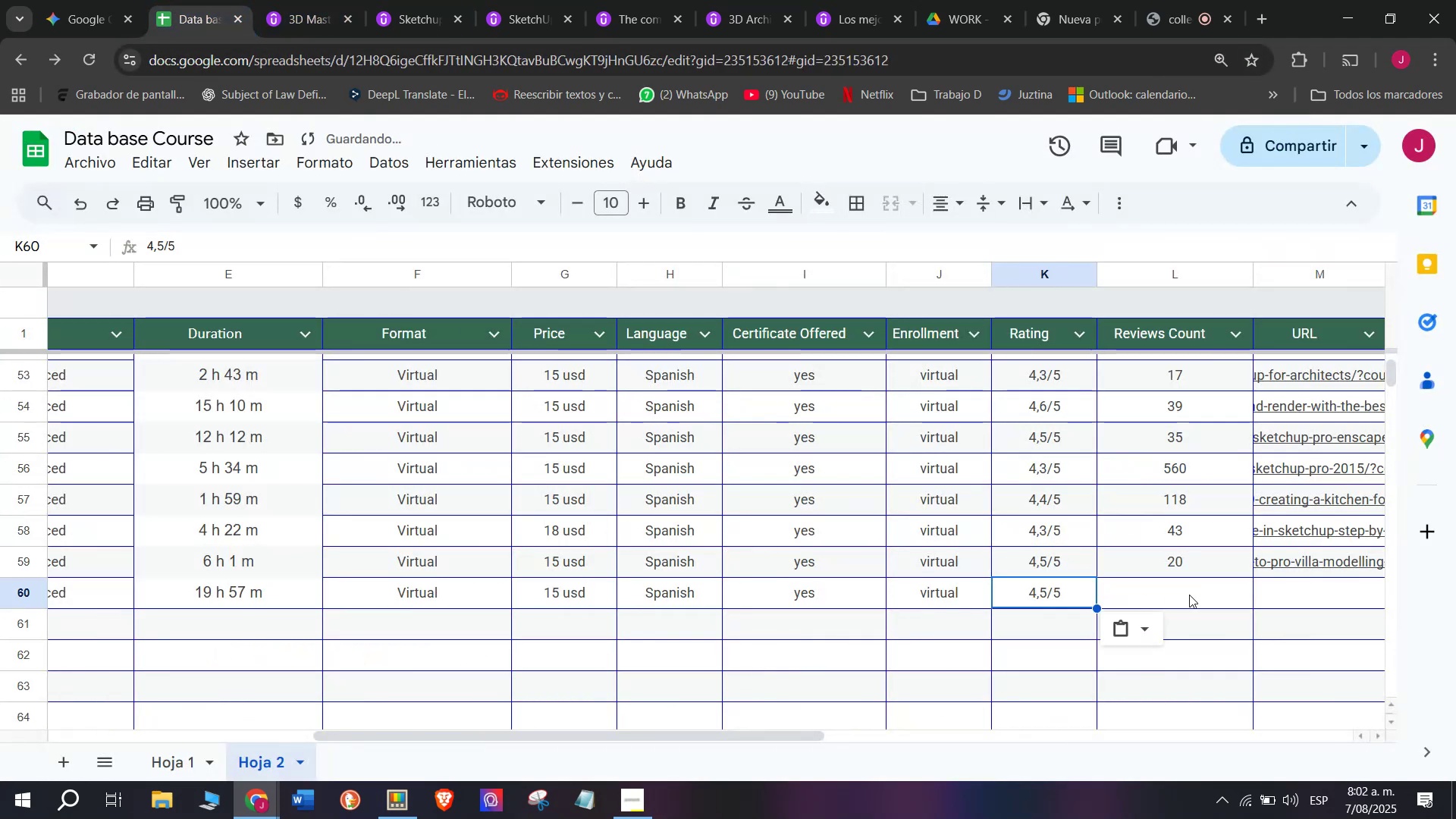 
triple_click([1189, 595])
 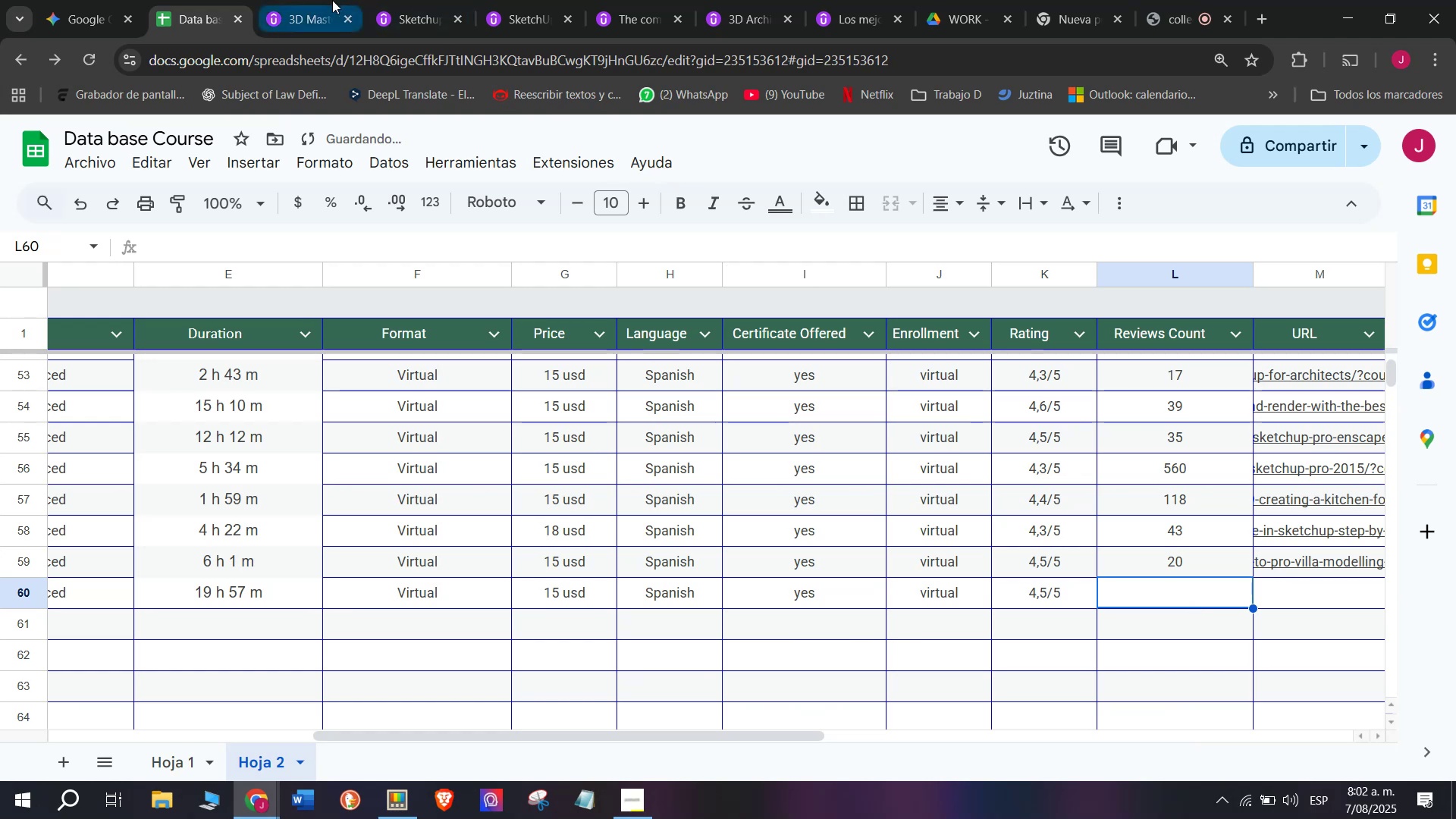 
left_click([328, 0])
 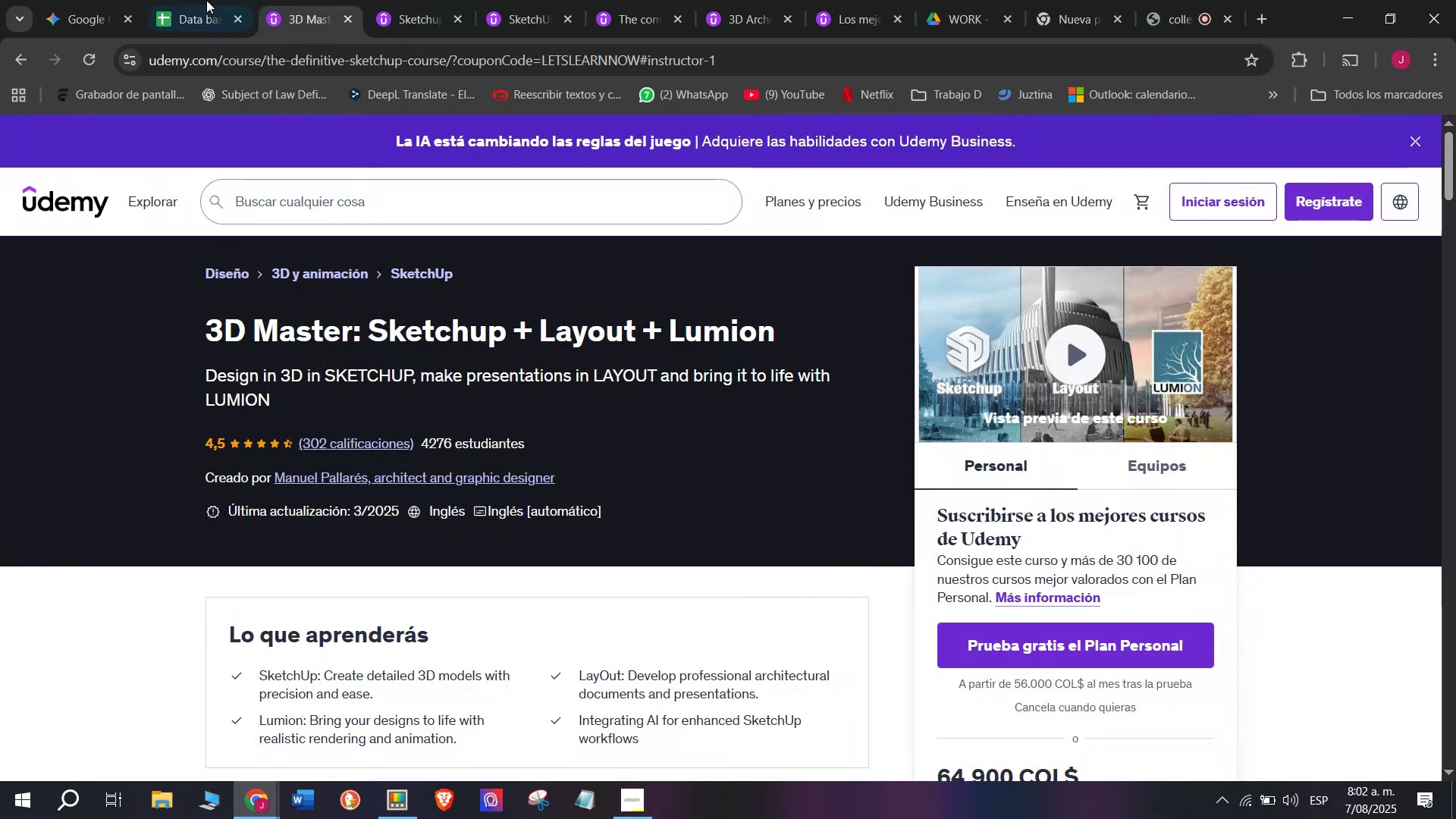 
left_click([195, 0])
 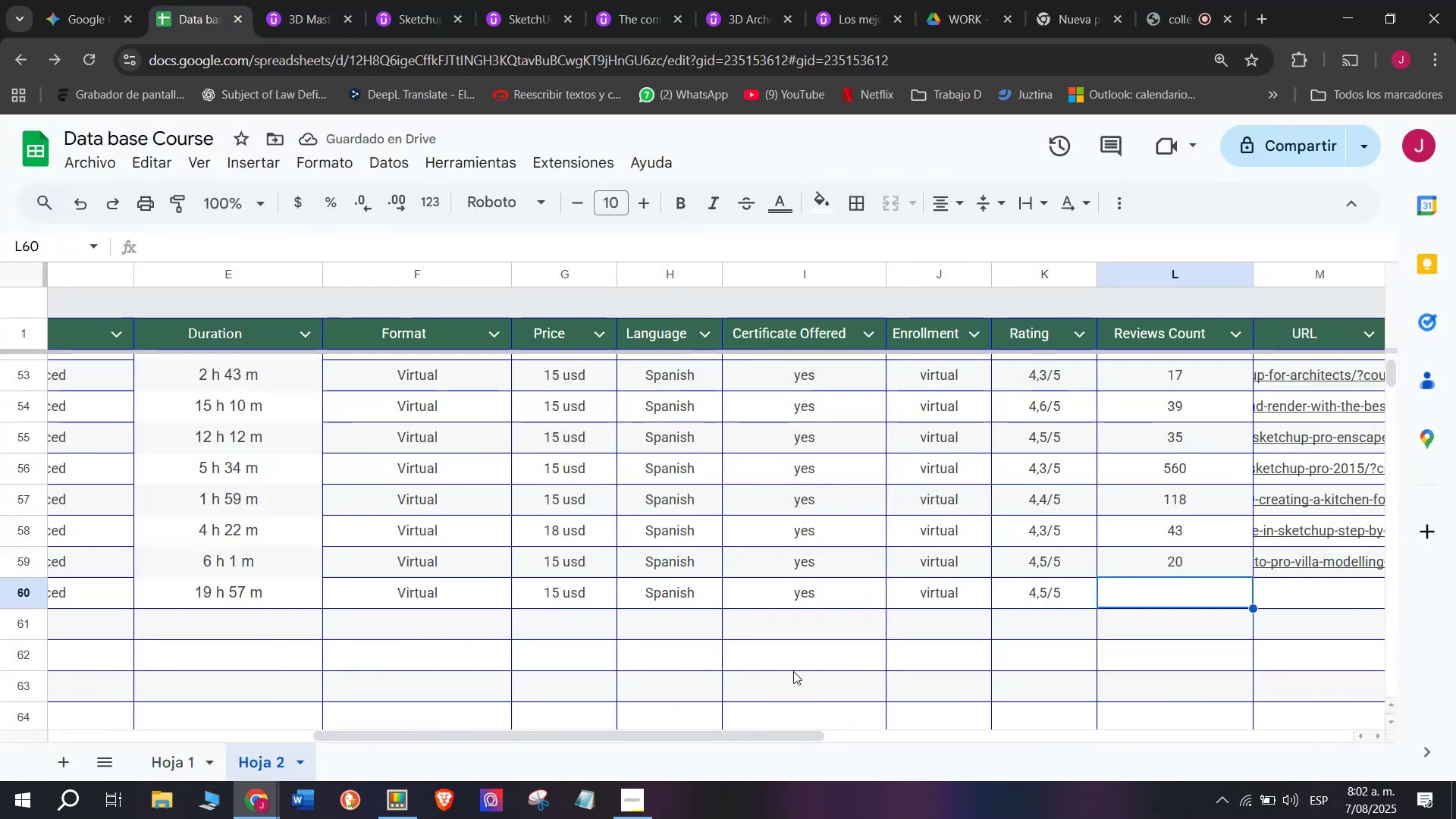 
type(302)
 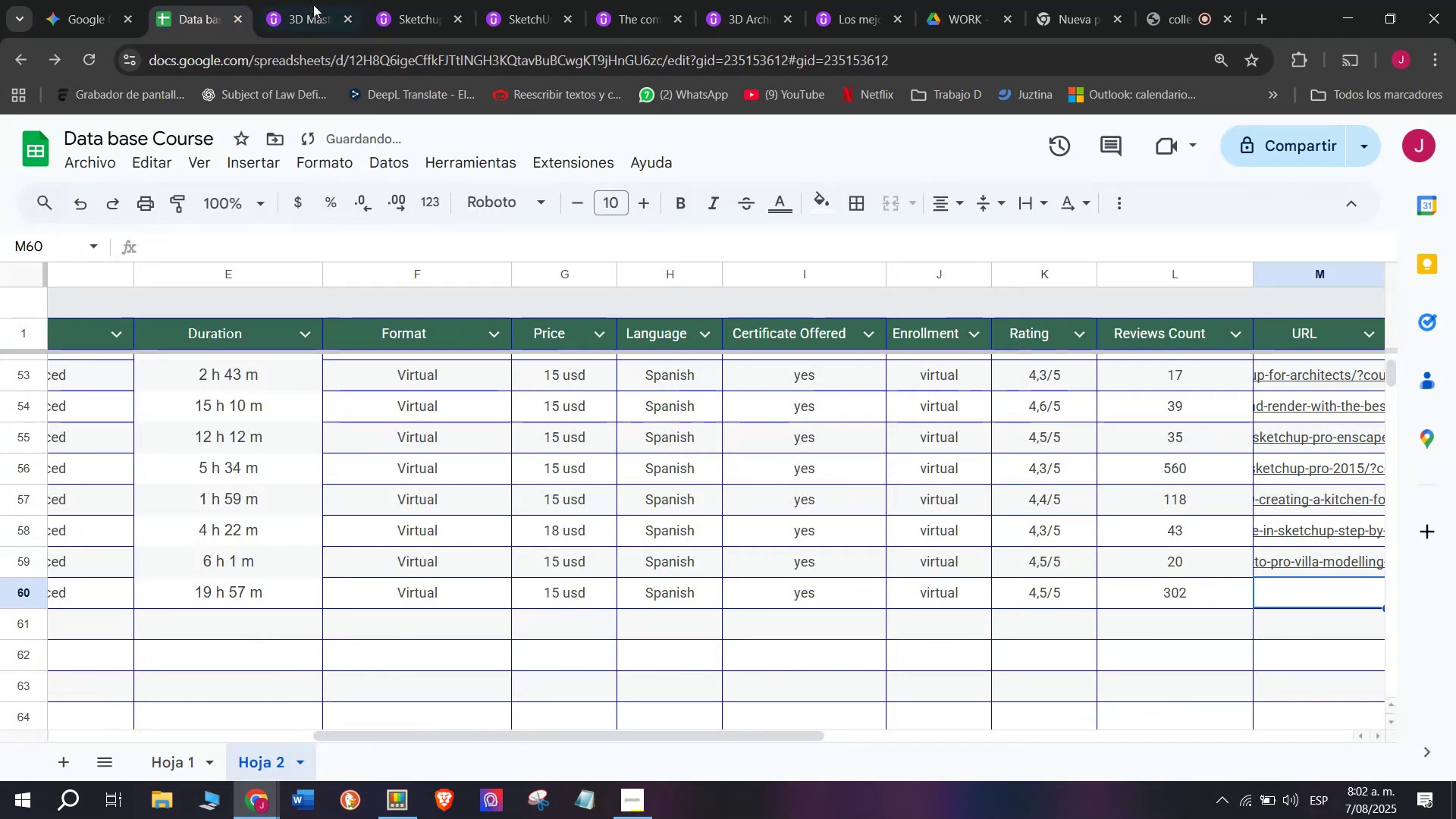 
left_click([309, 0])
 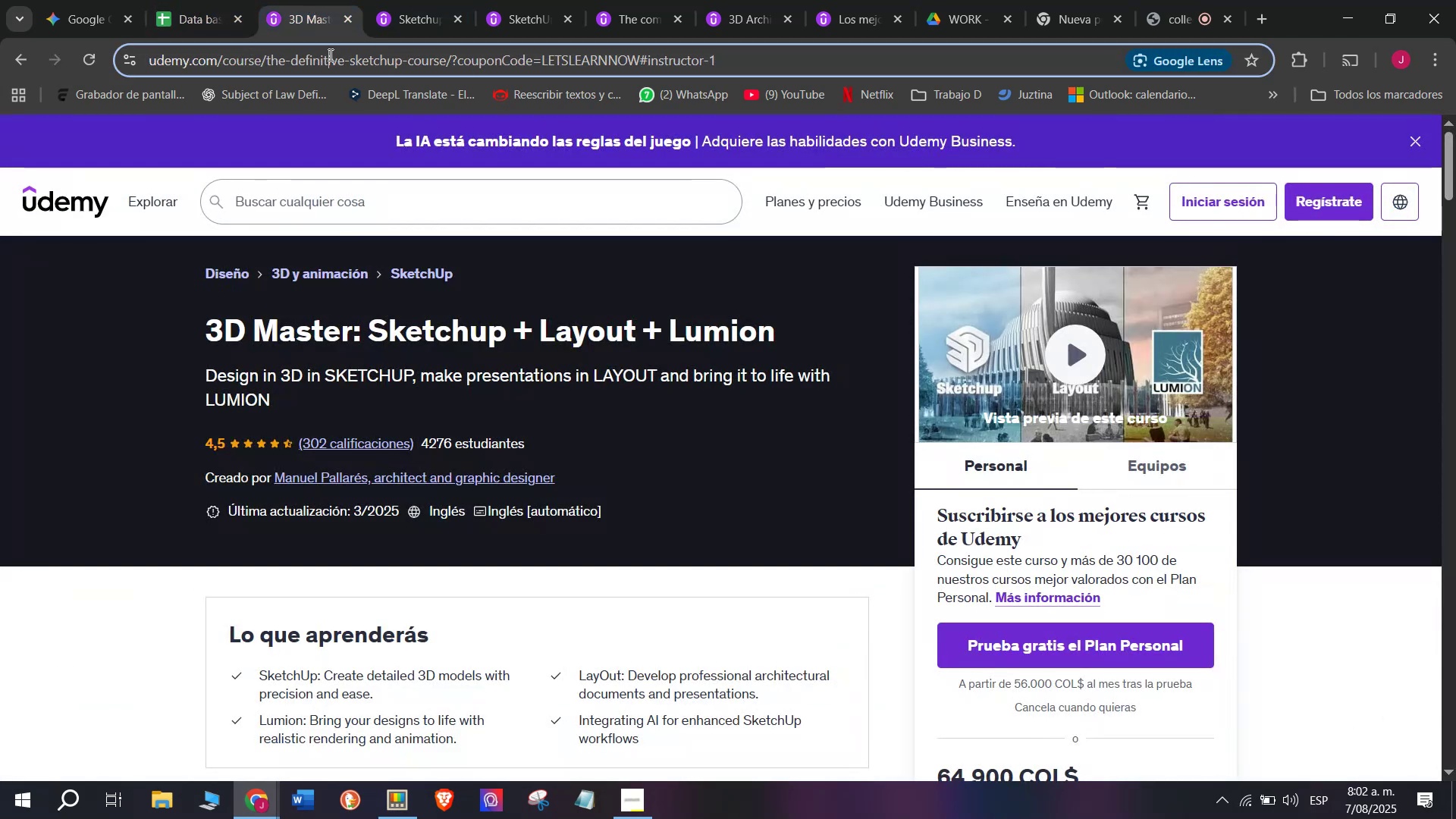 
double_click([329, 55])
 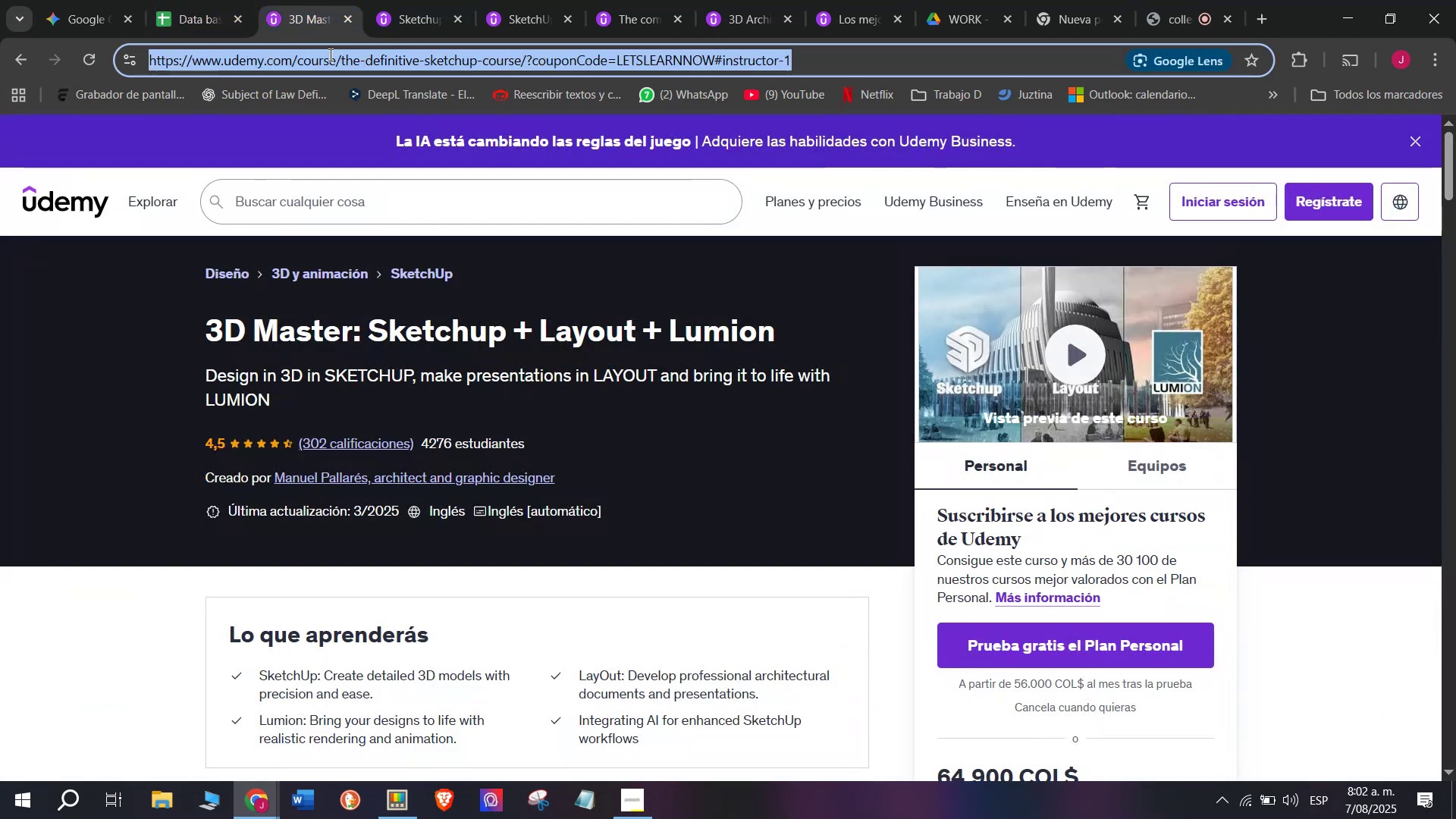 
triple_click([329, 55])
 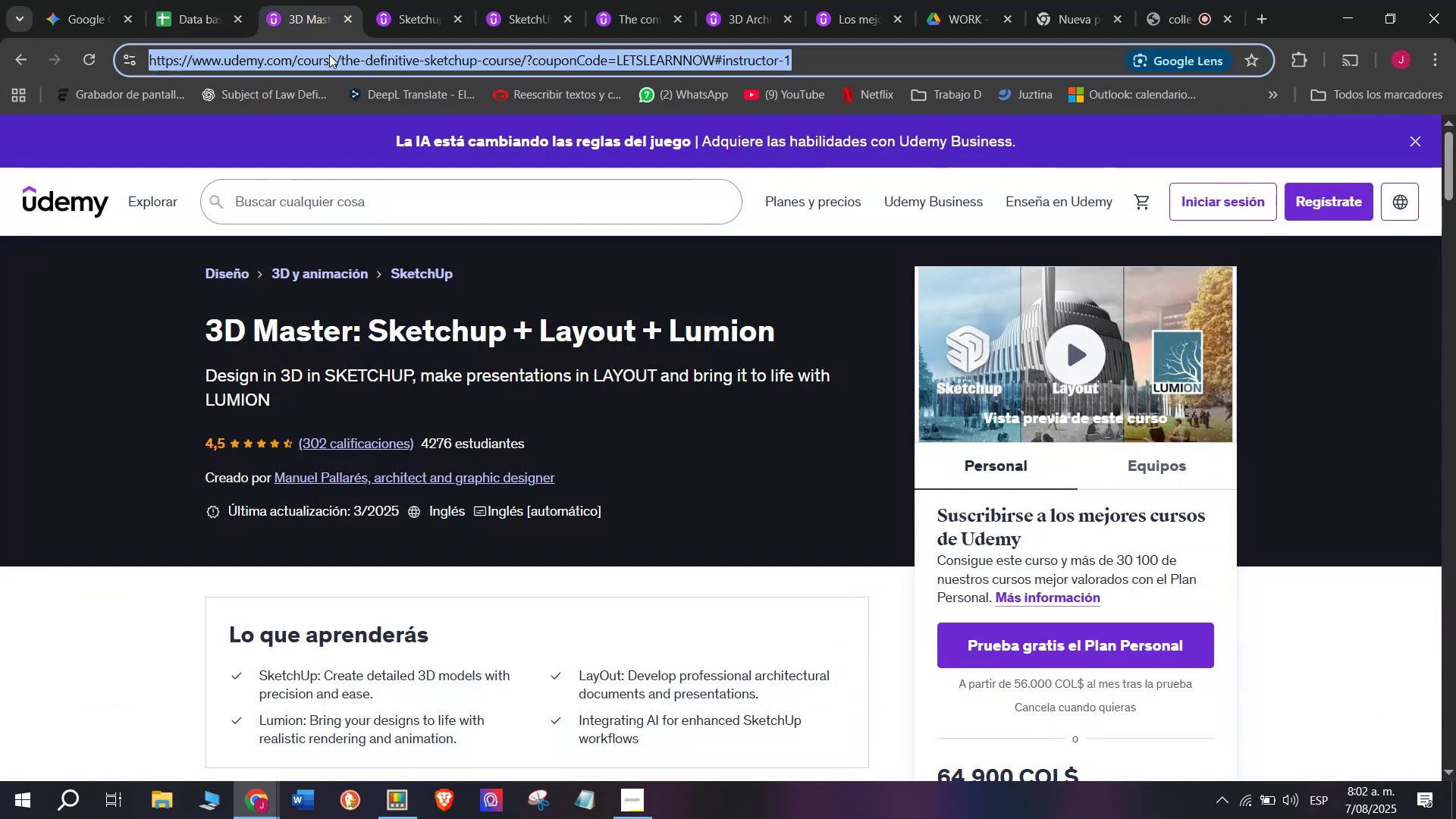 
key(Break)
 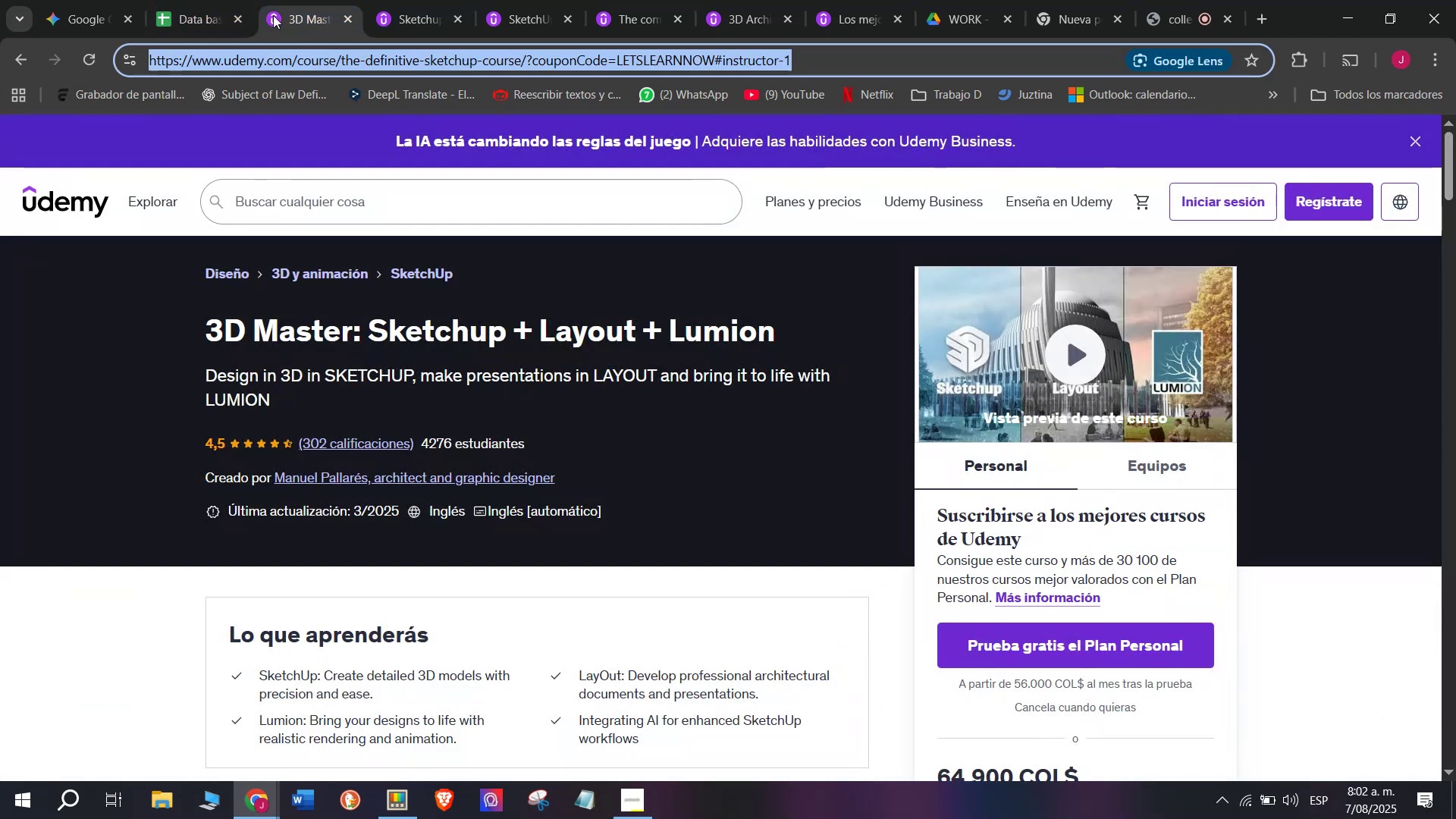 
key(Control+C)
 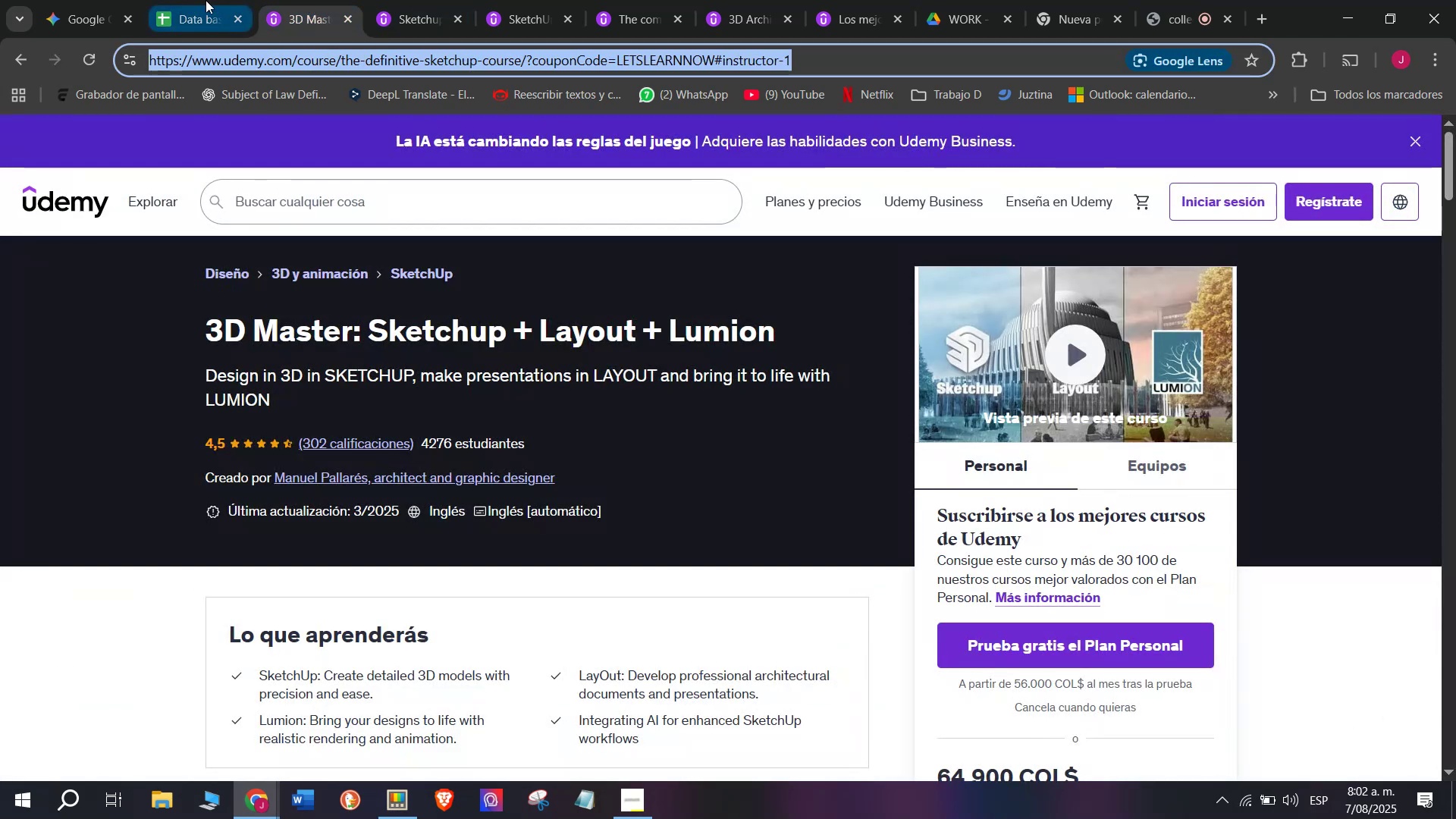 
key(Control+ControlLeft)
 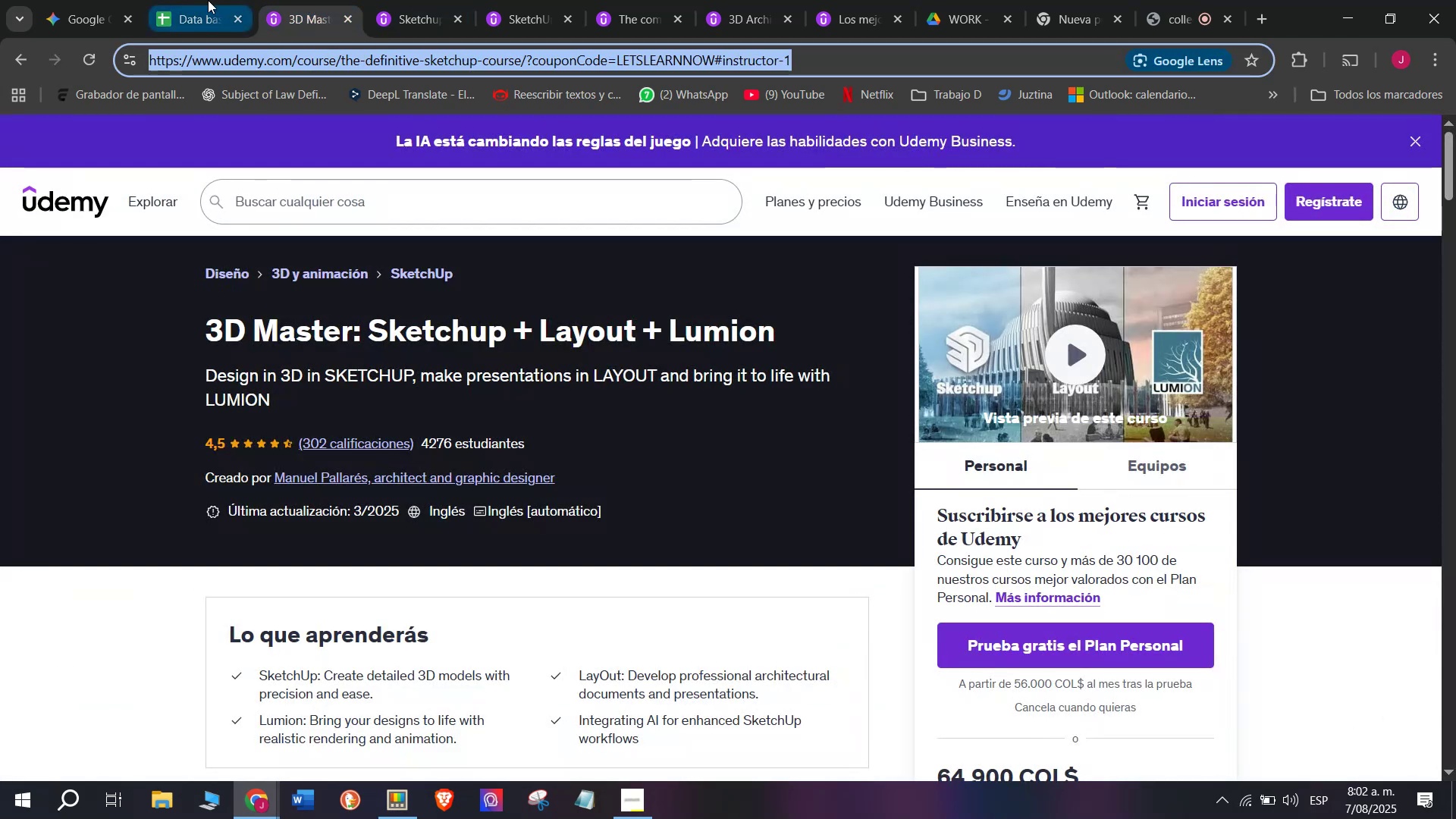 
left_click([206, 0])
 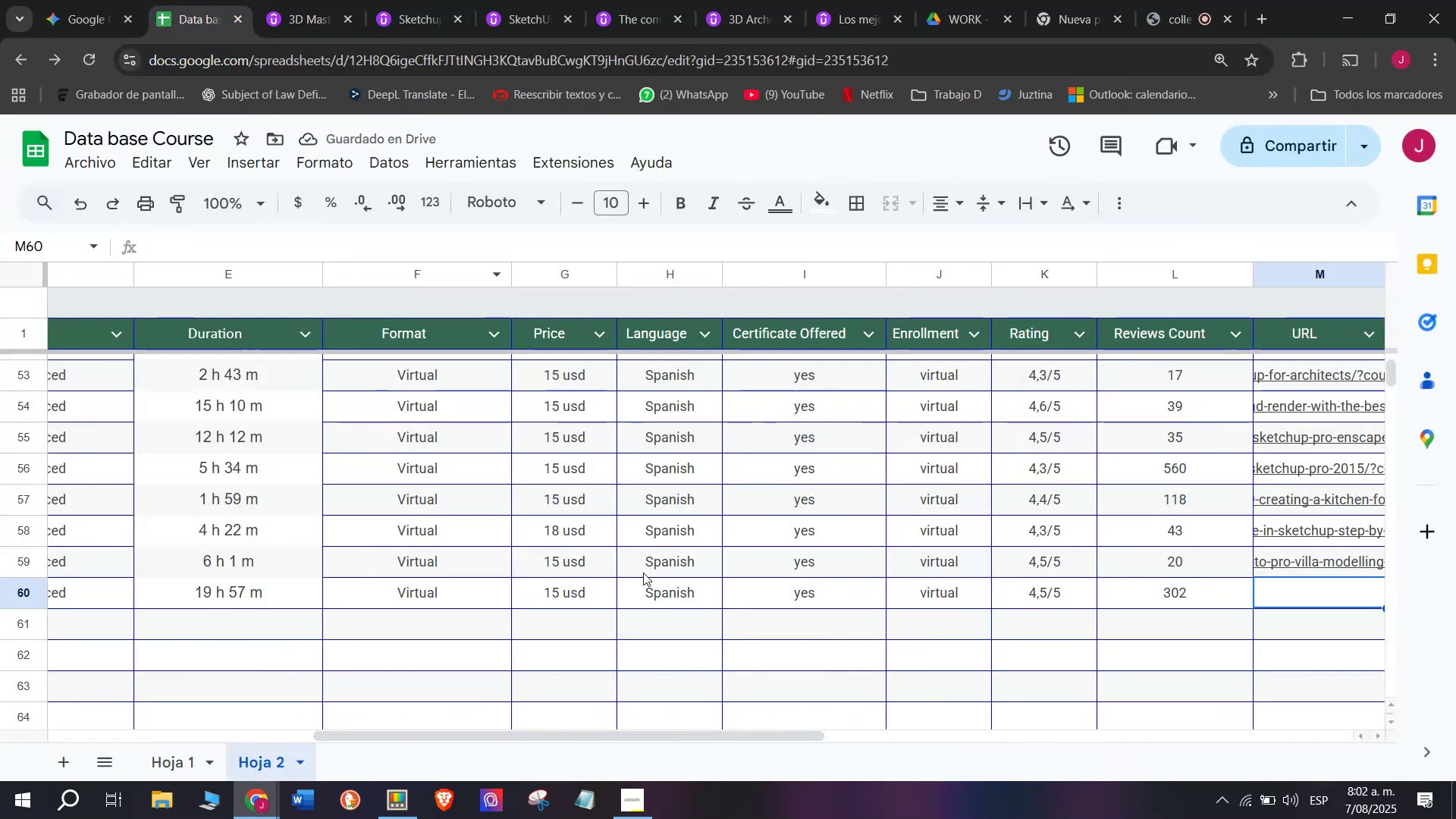 
key(Control+ControlLeft)
 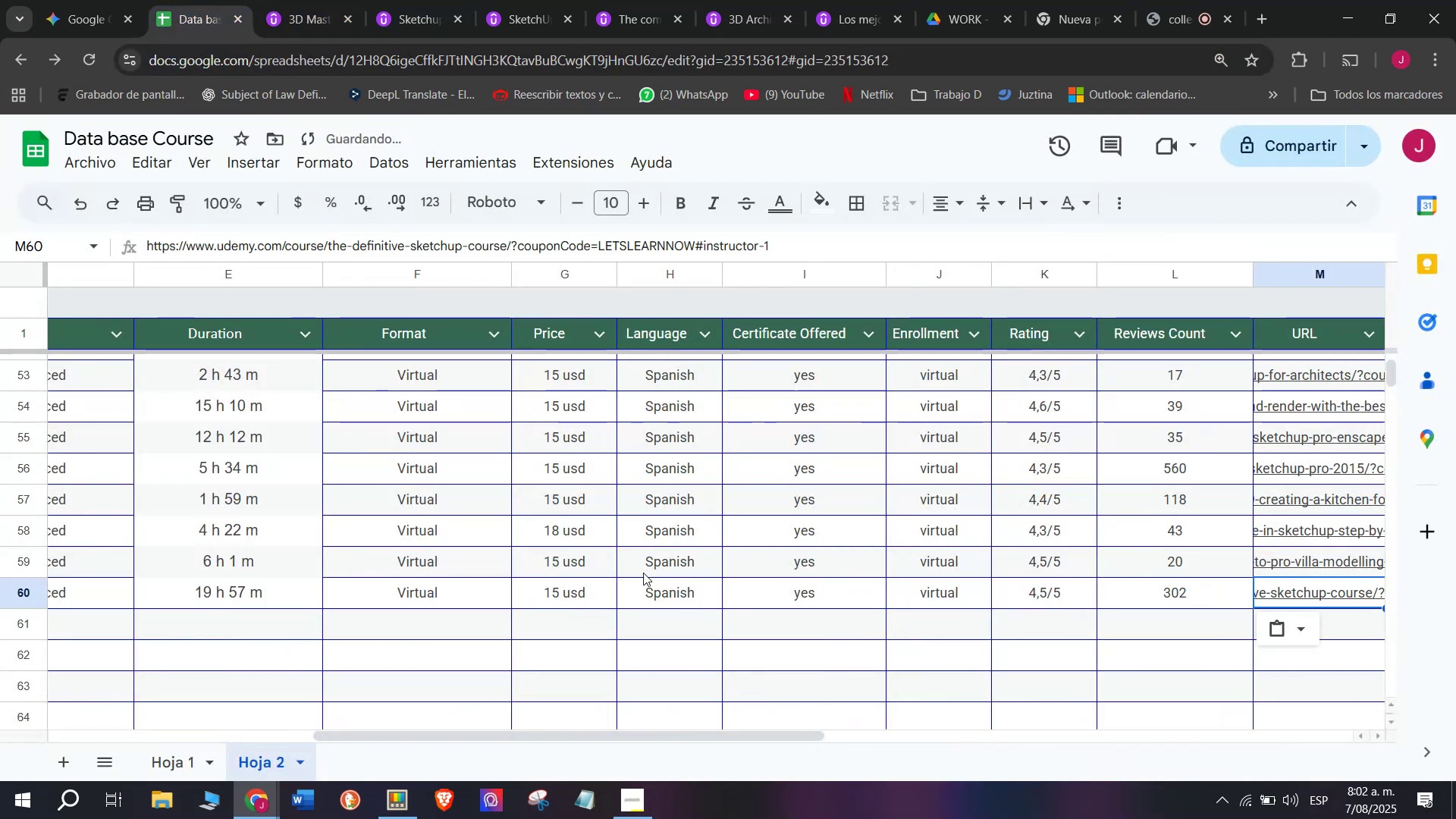 
key(Z)
 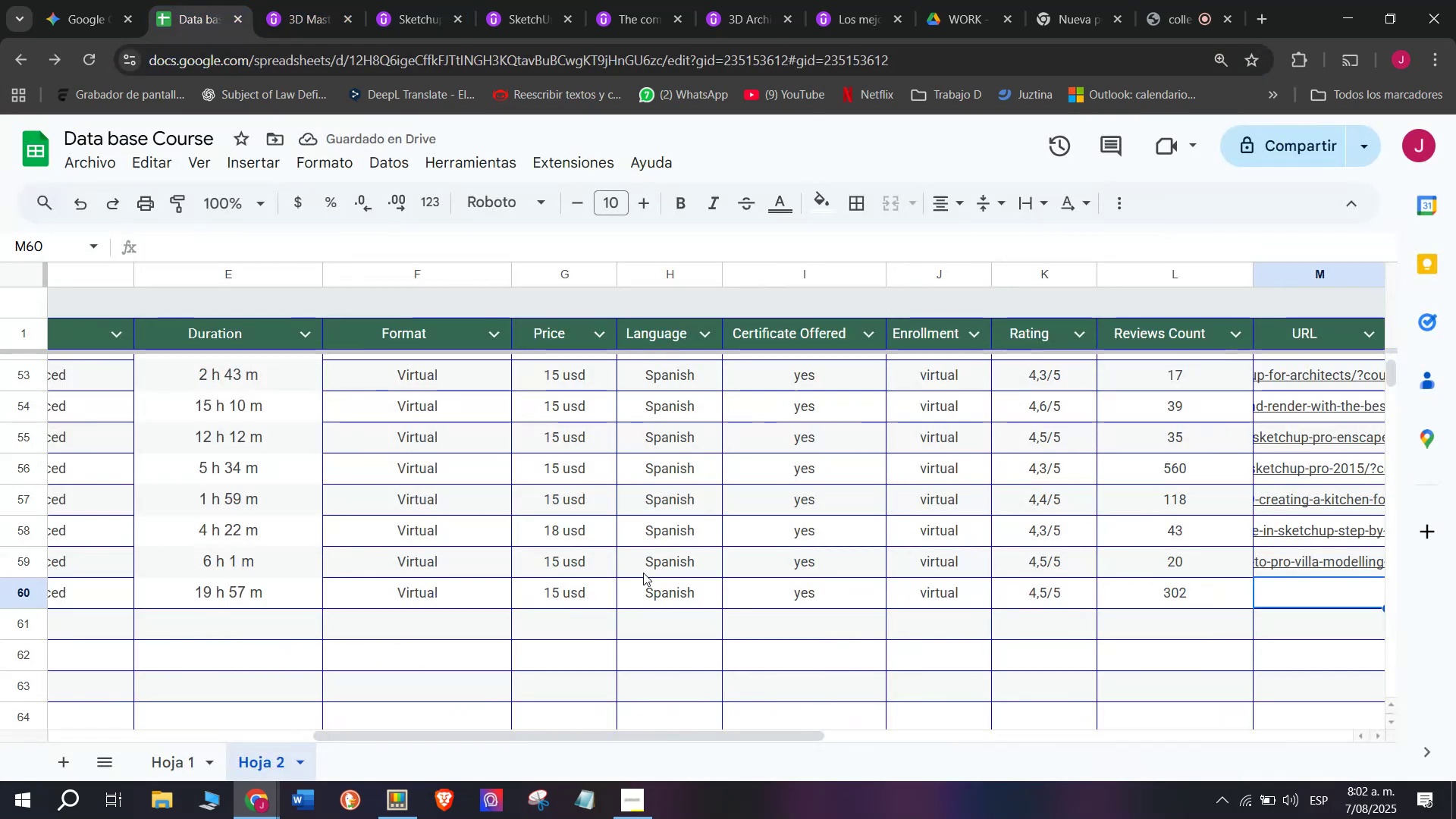 
key(Control+V)
 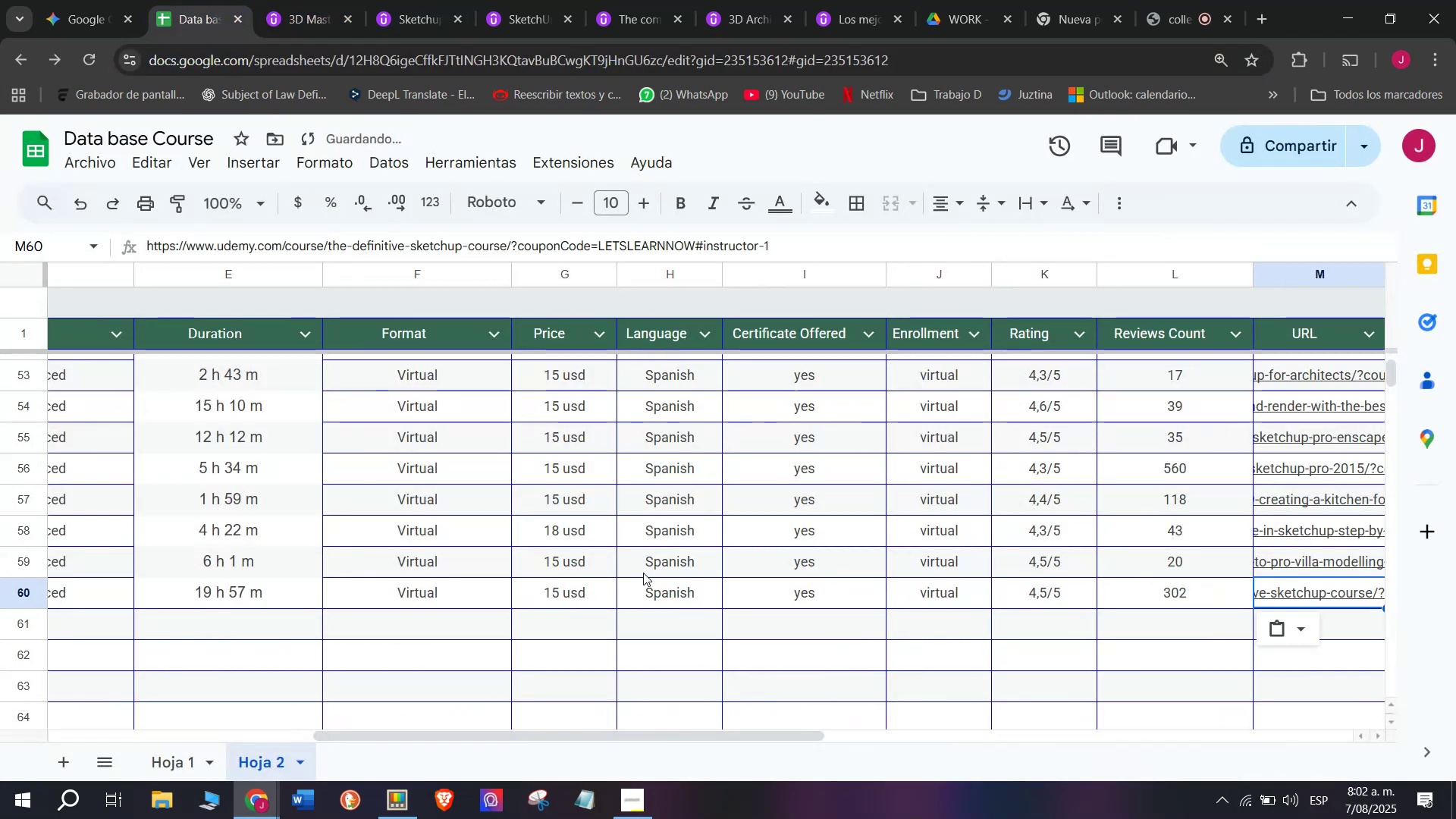 
scroll: coordinate [350, 605], scroll_direction: up, amount: 8.0
 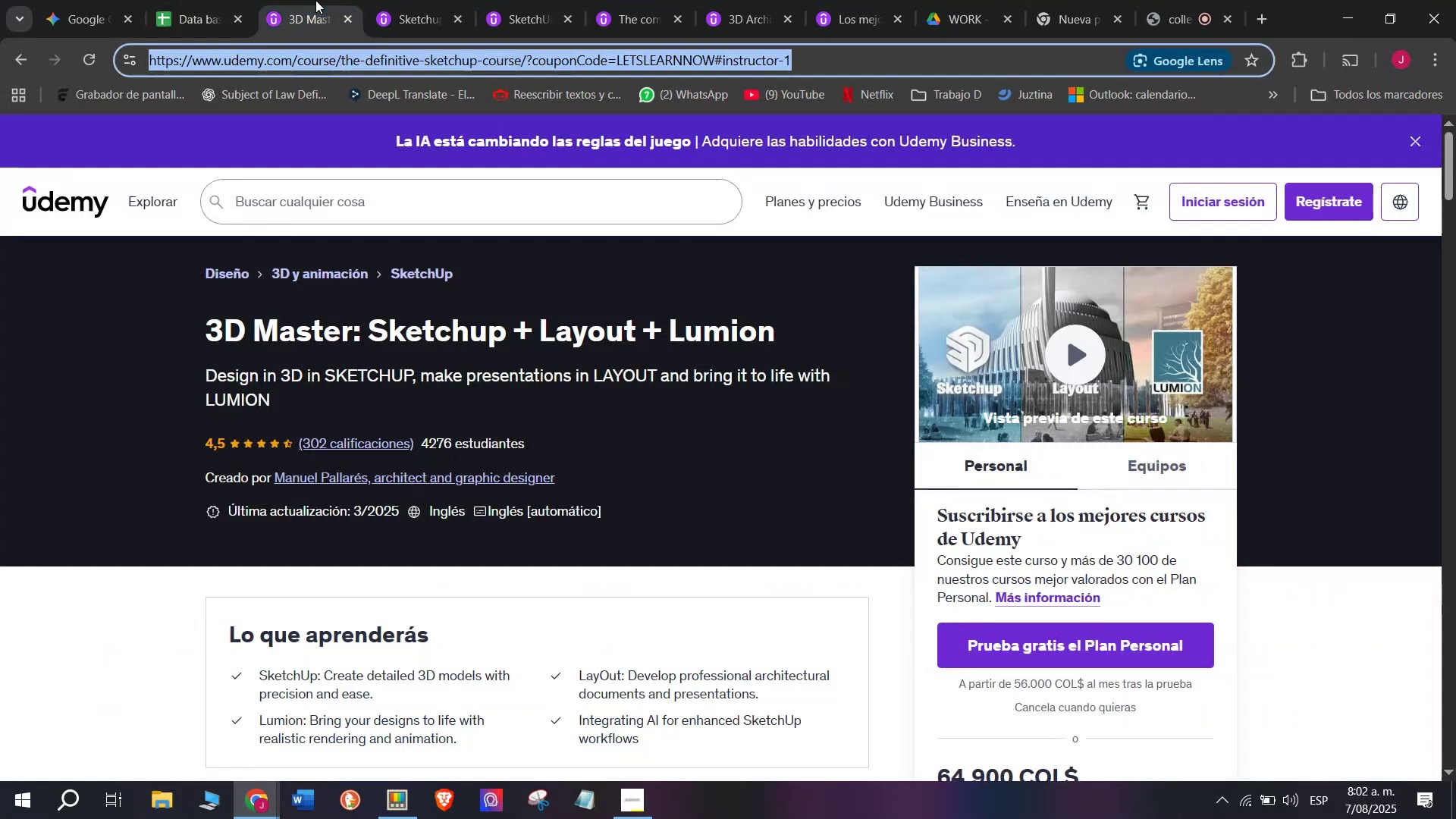 
double_click([349, 20])
 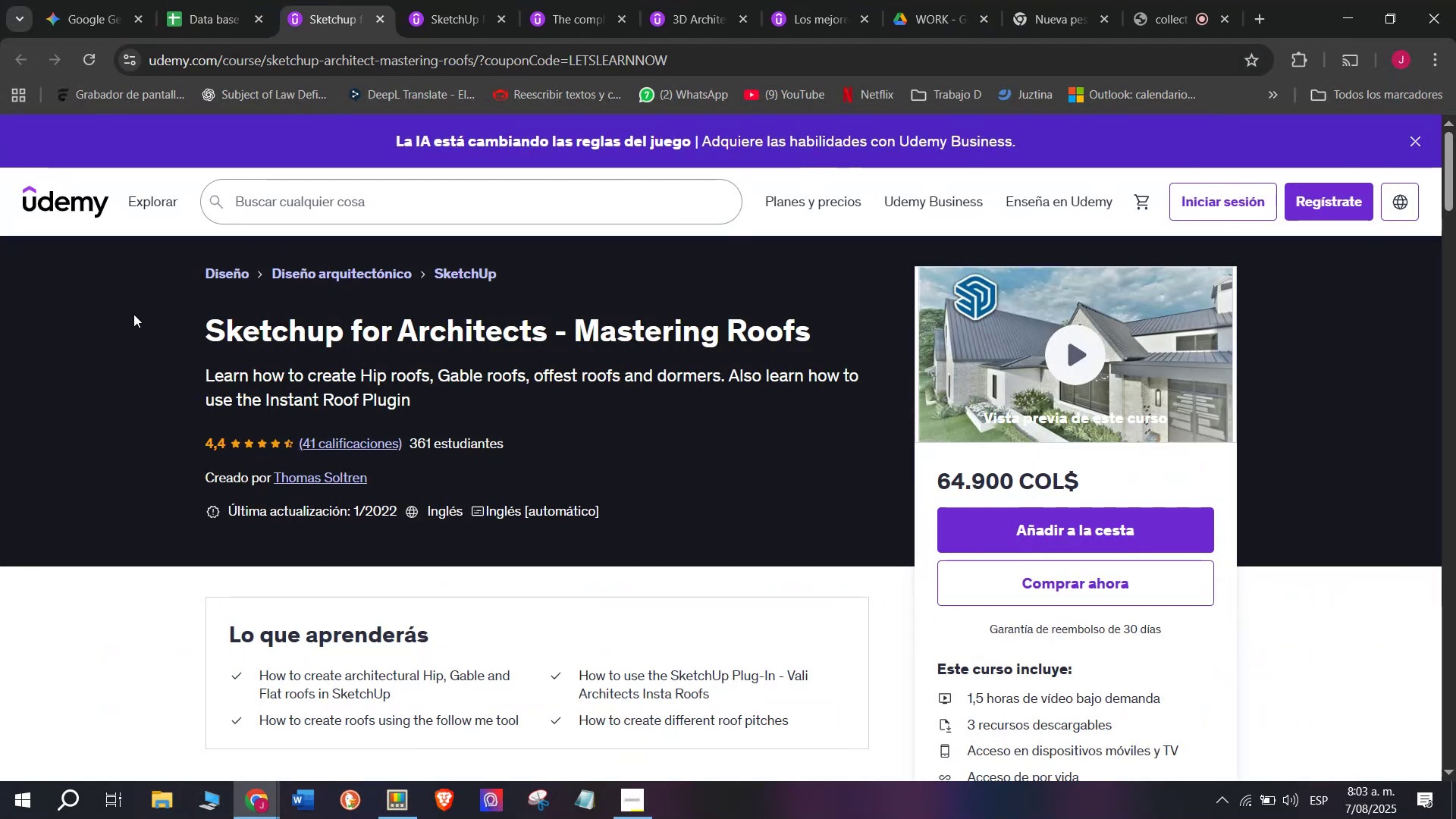 
left_click_drag(start_coordinate=[181, 331], to_coordinate=[823, 315])
 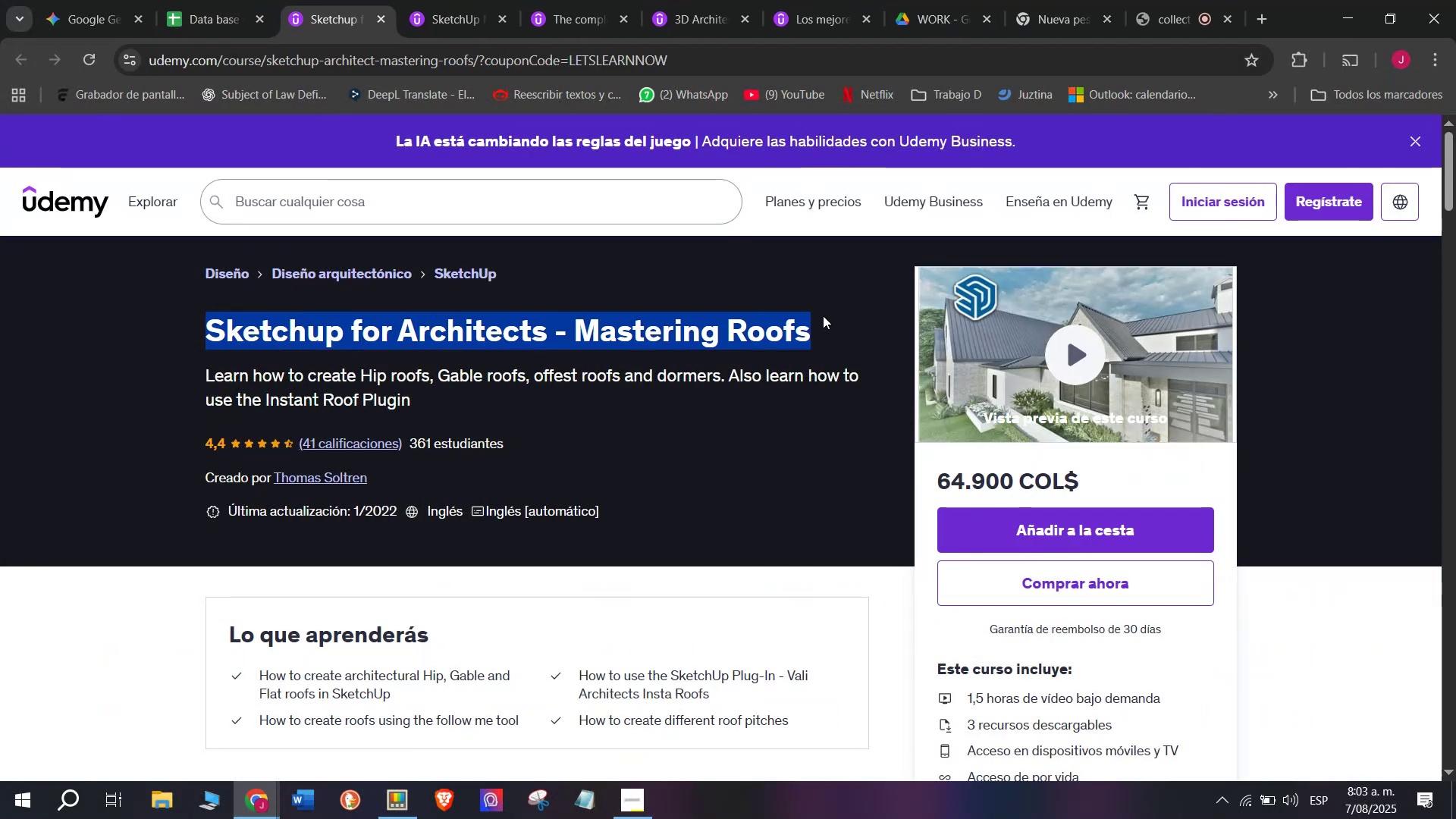 
key(Control+ControlLeft)
 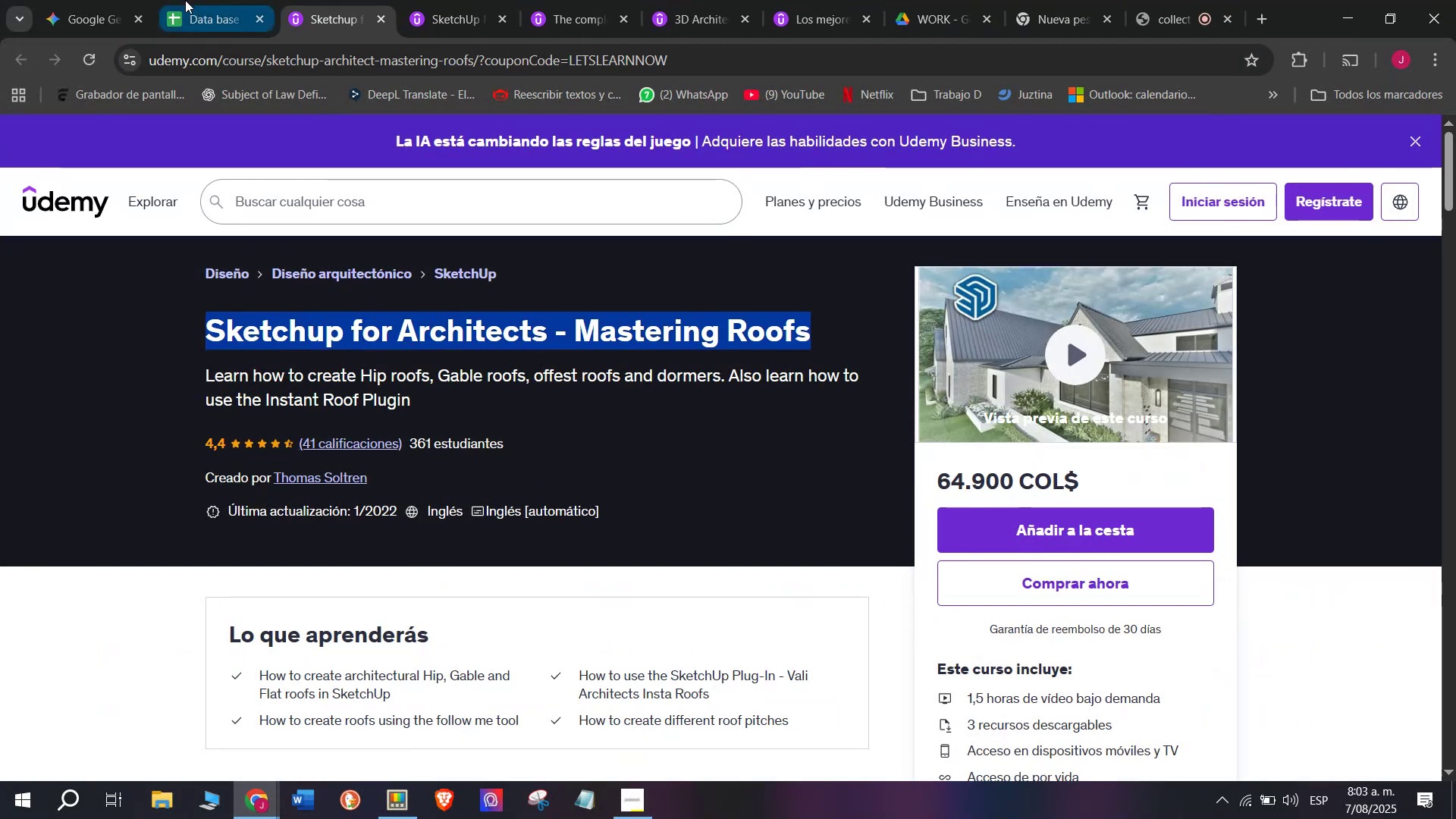 
key(Break)
 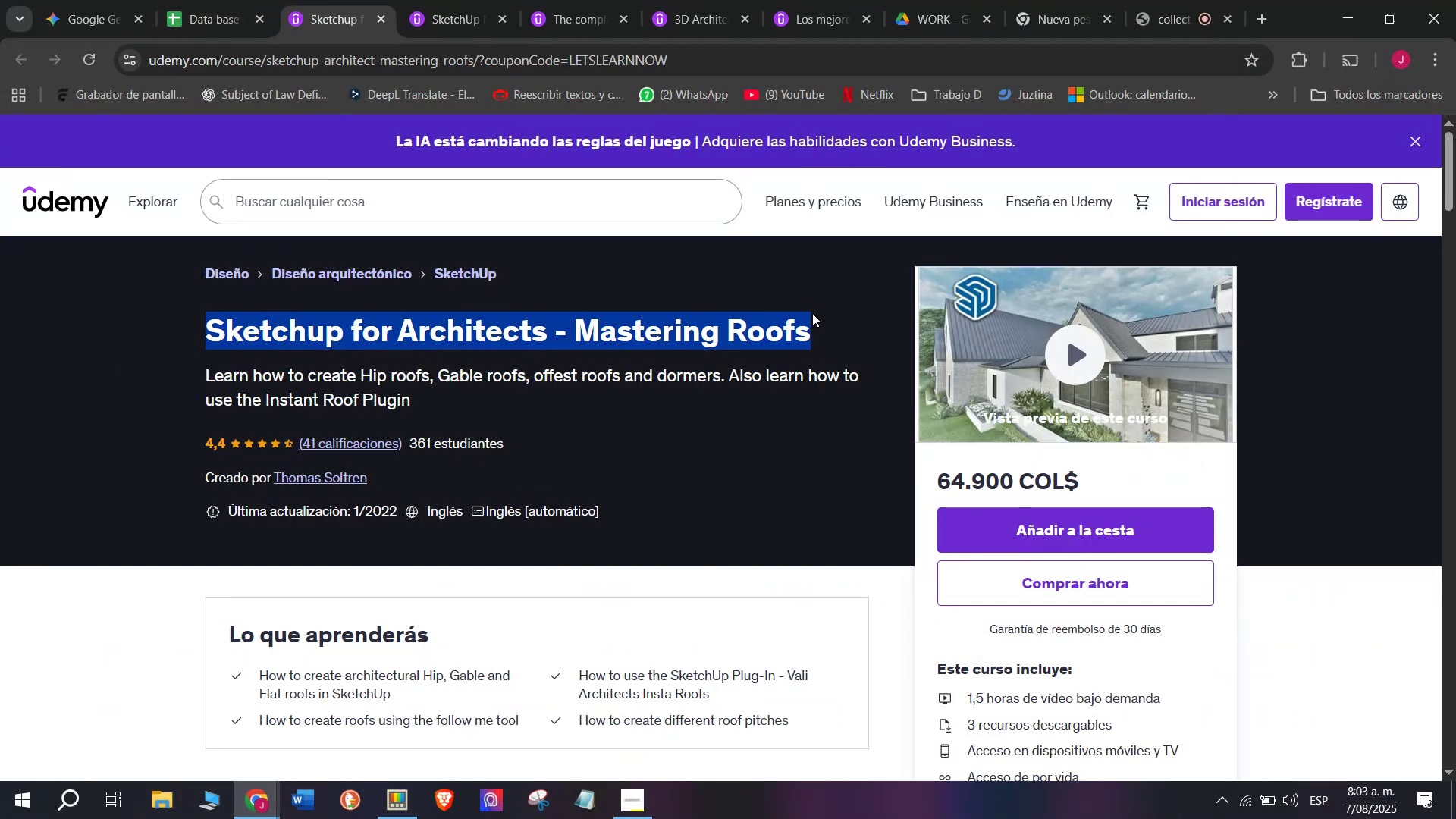 
key(Control+C)
 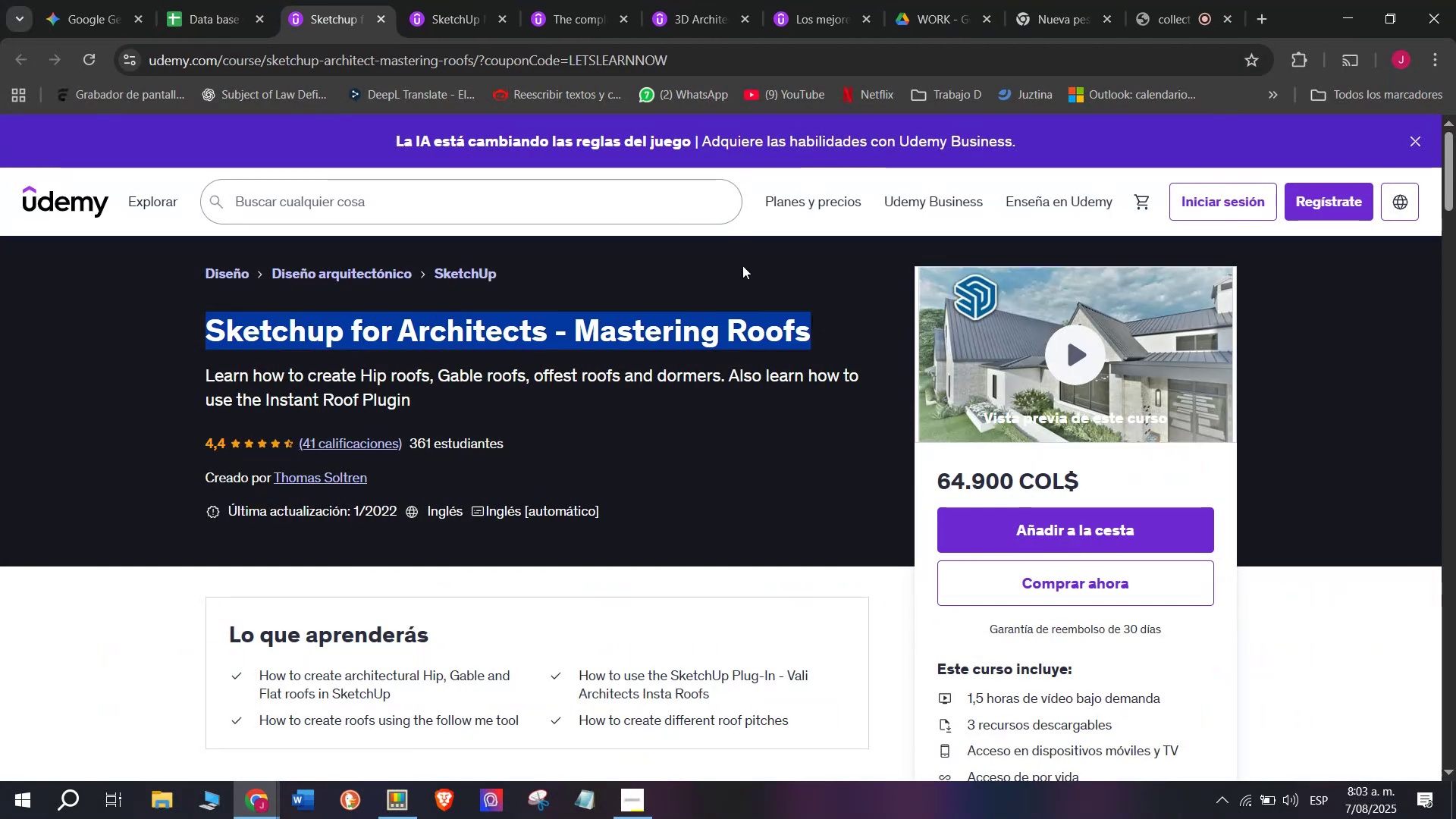 
key(Break)
 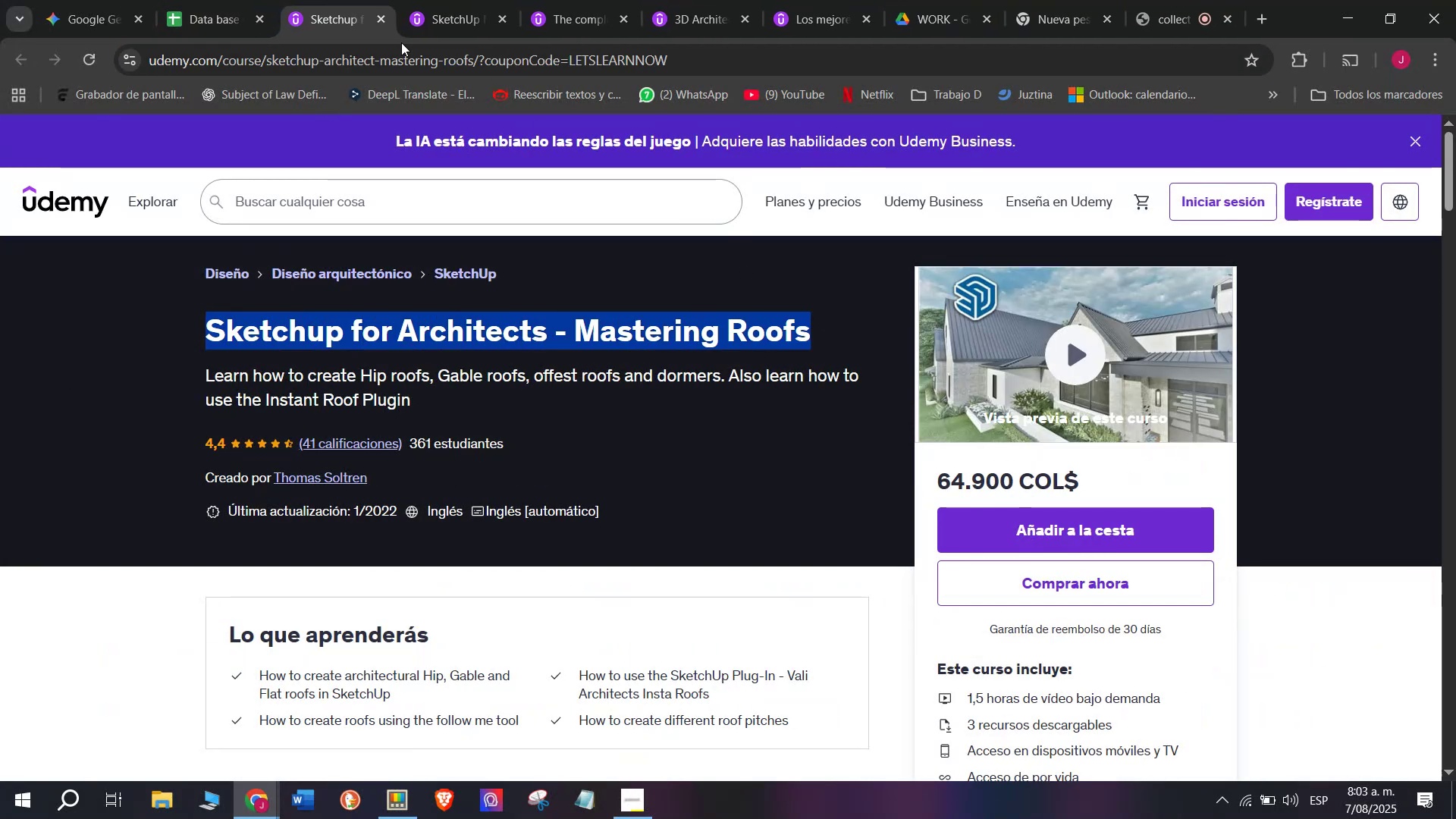 
key(Control+ControlLeft)
 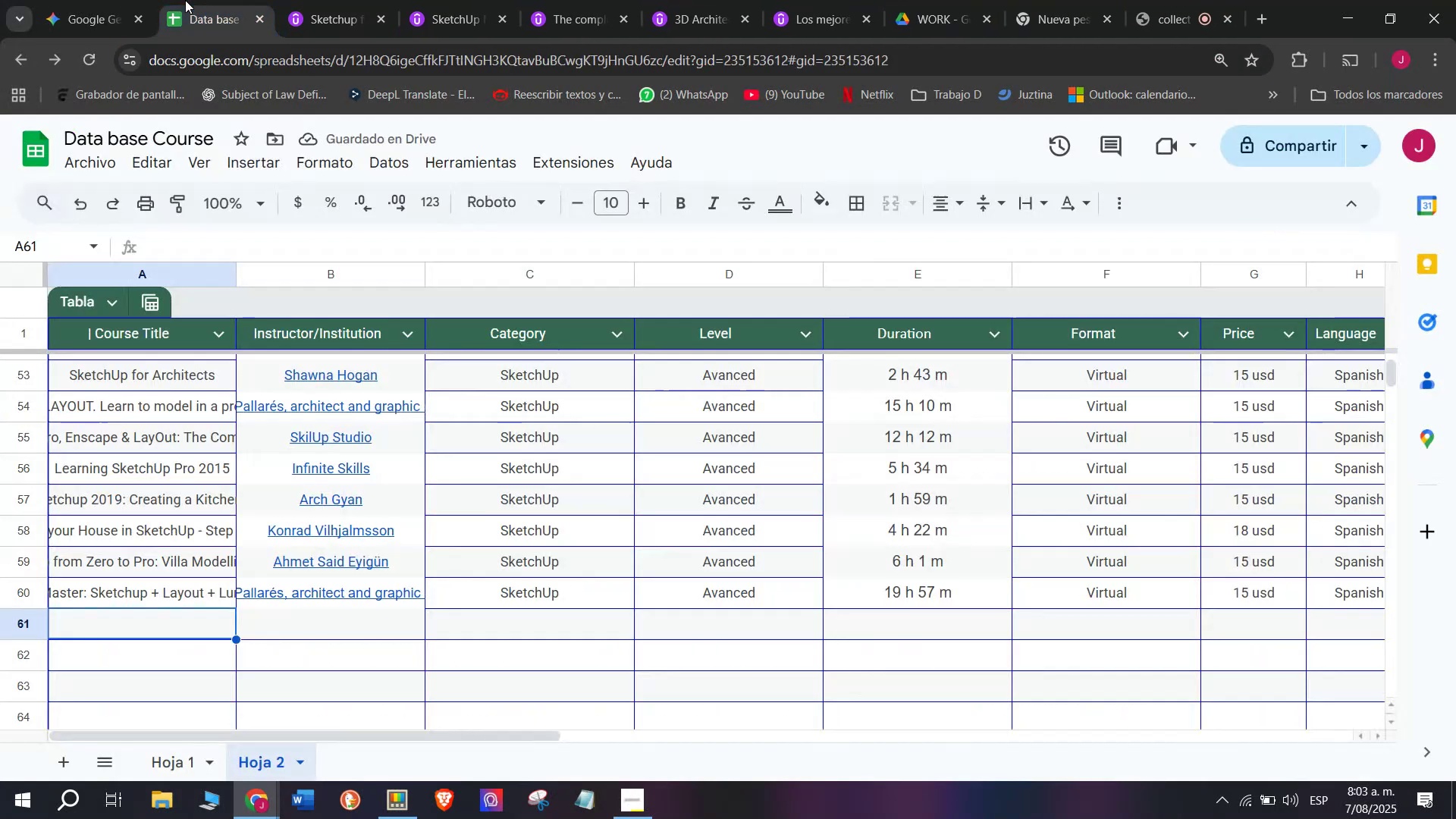 
key(Control+C)
 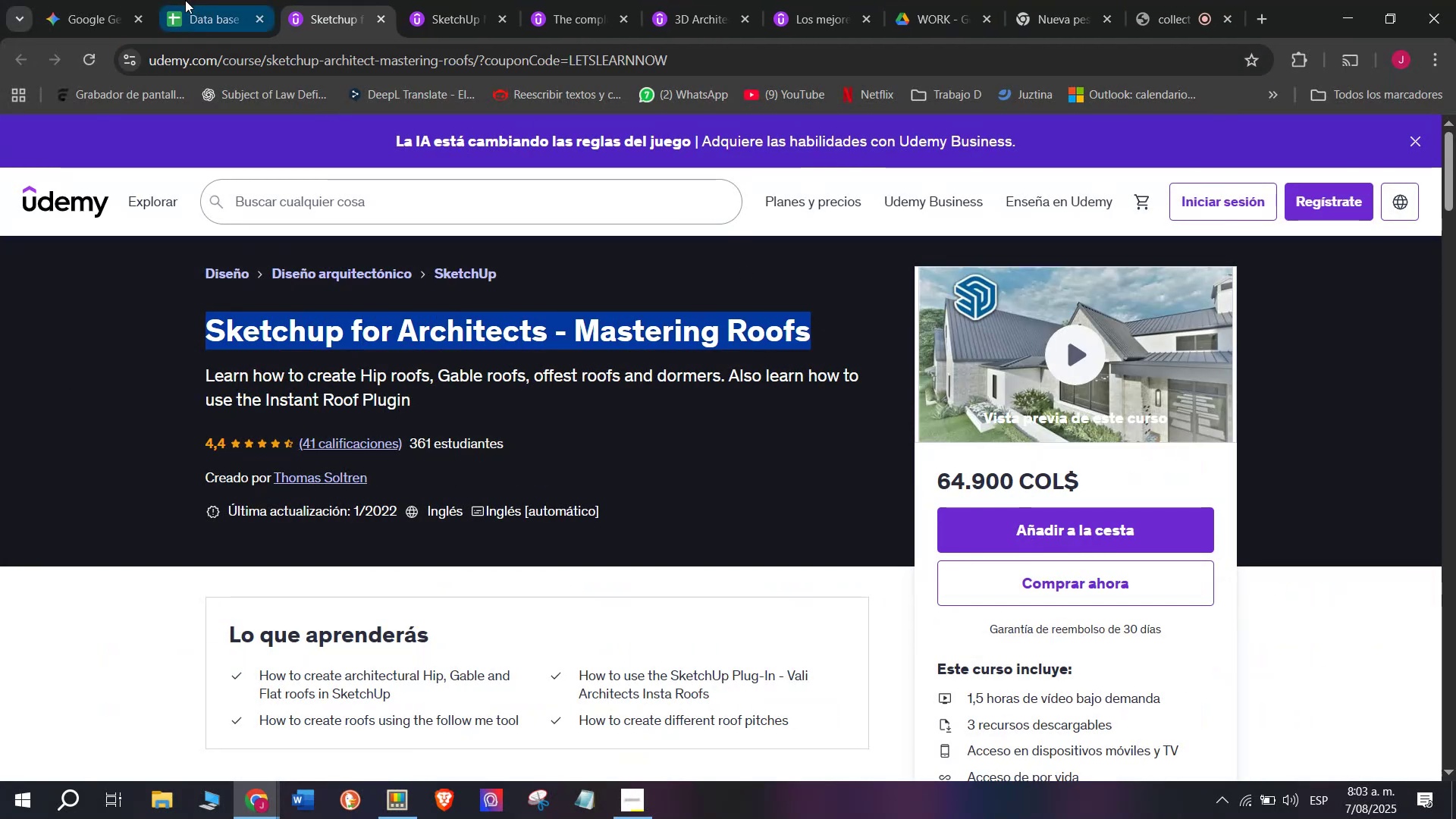 
left_click([185, 0])
 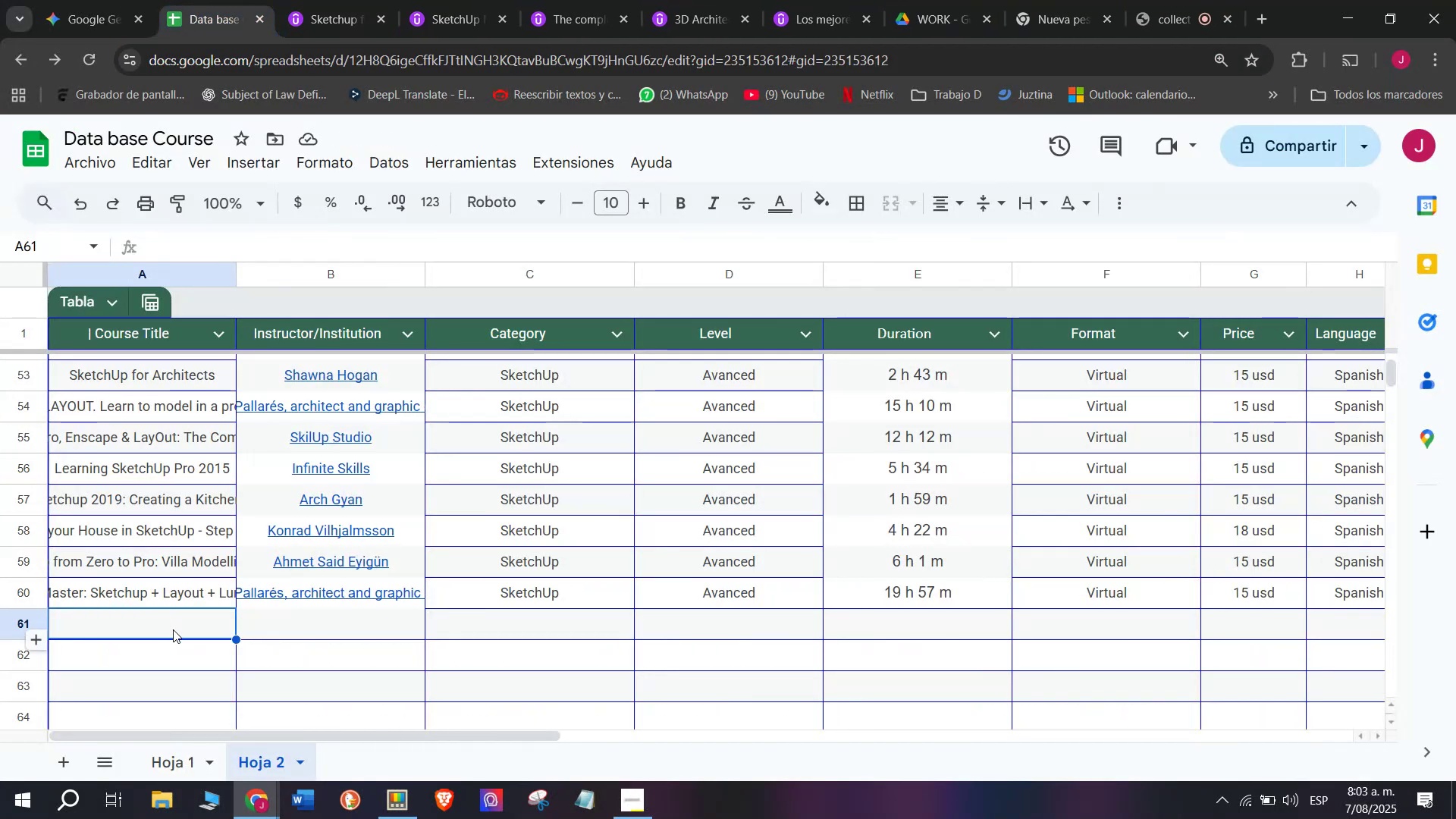 
double_click([173, 629])
 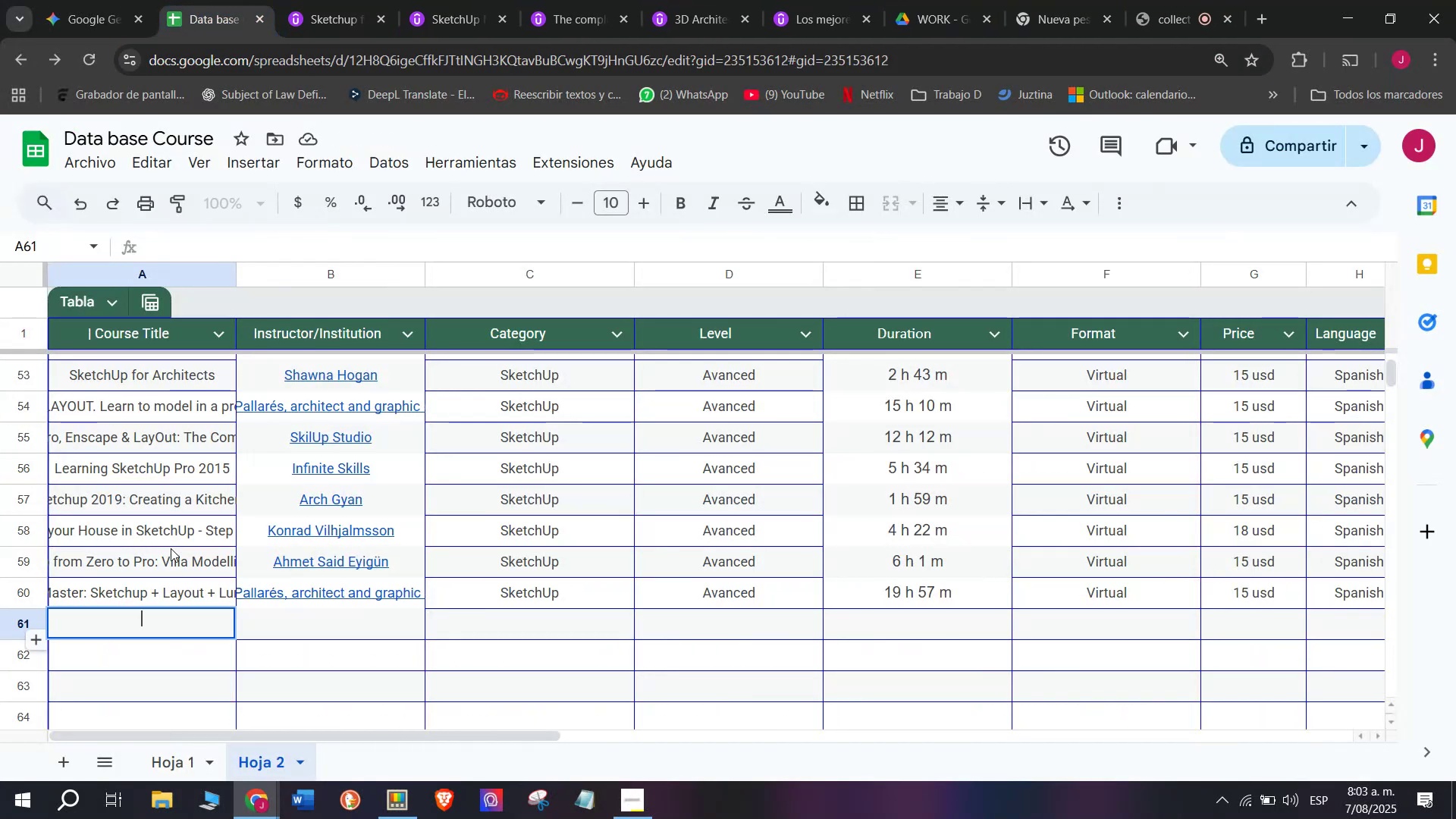 
key(Z)
 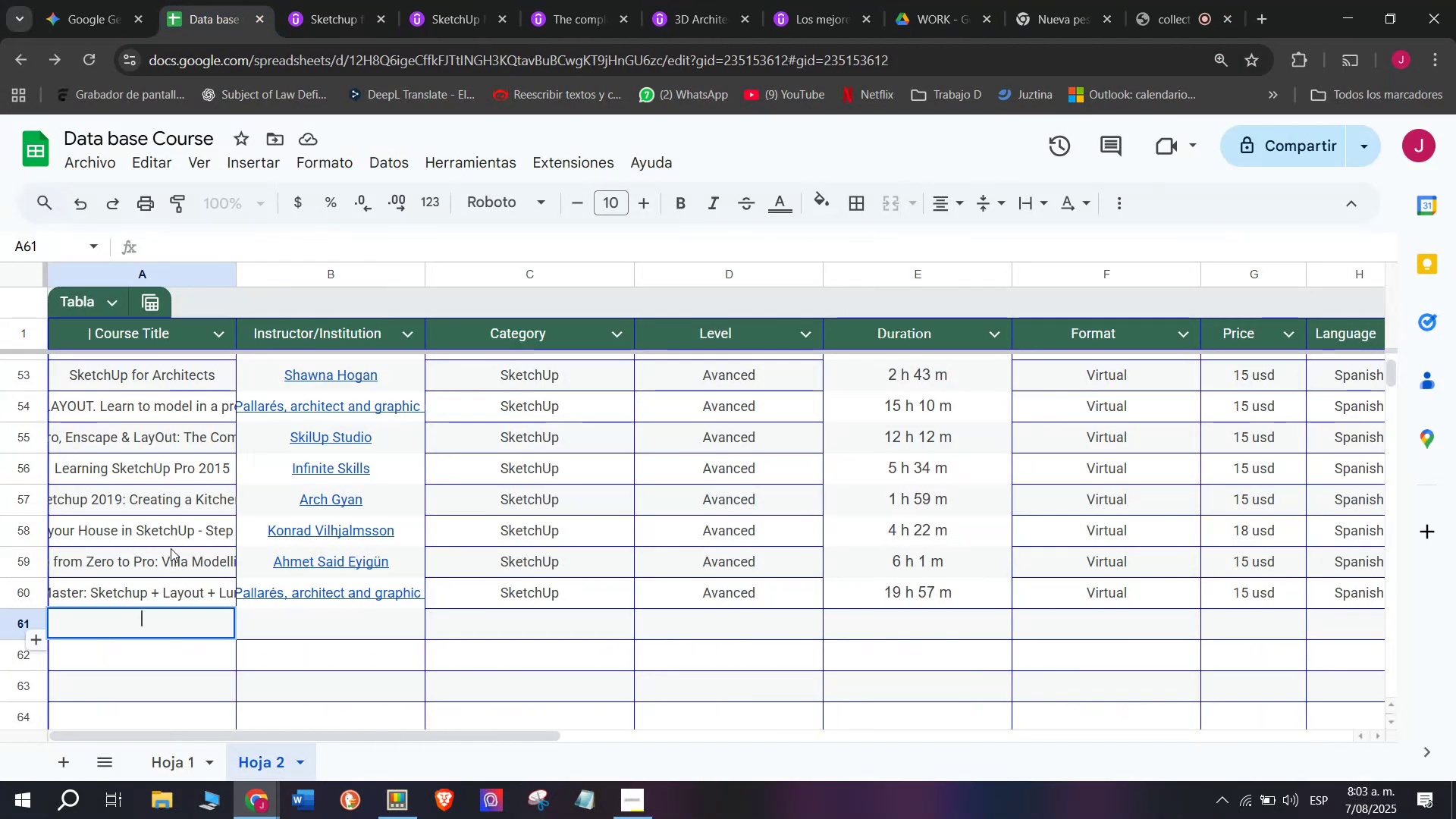 
key(Control+ControlLeft)
 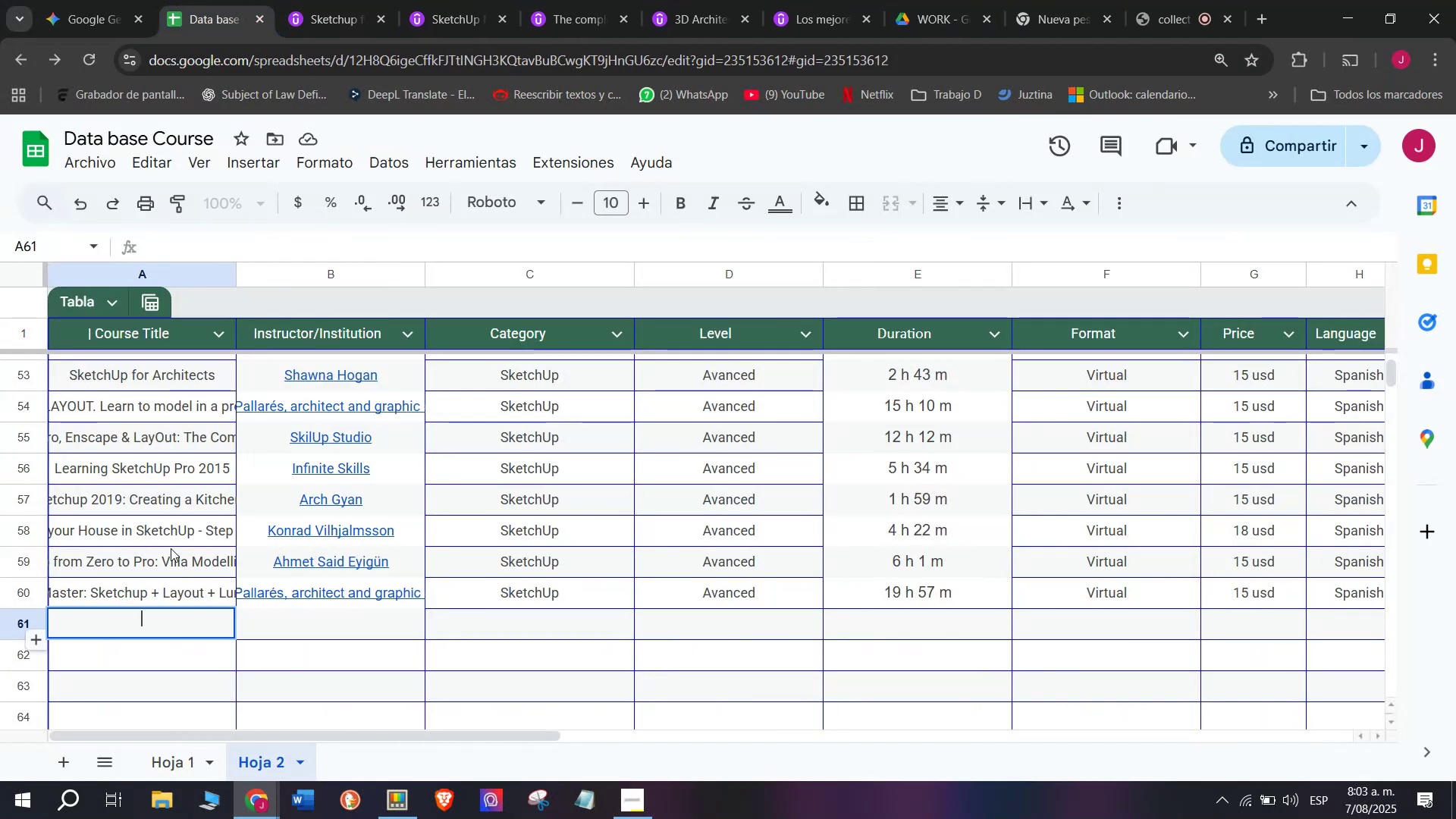 
key(Control+V)
 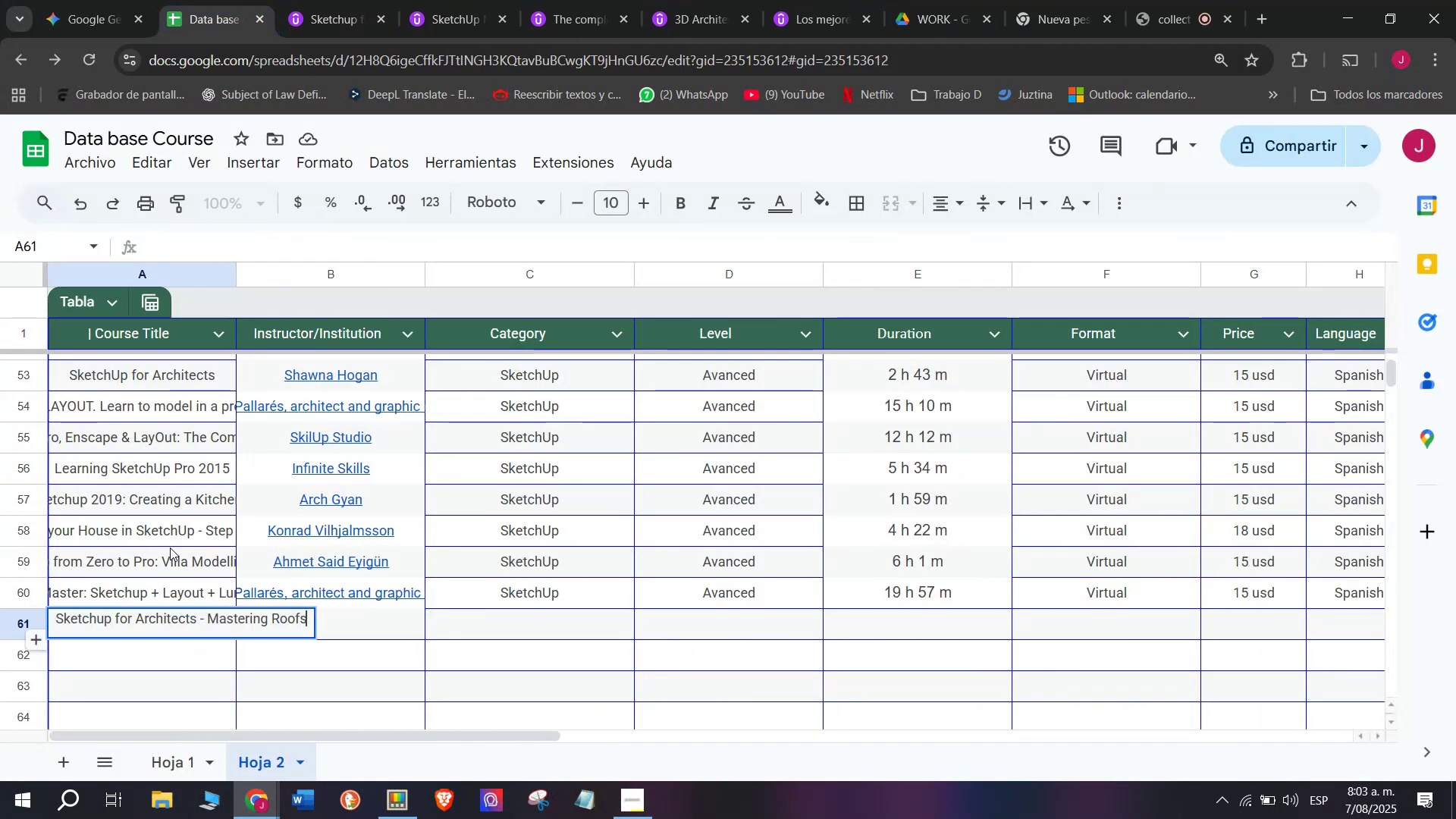 
triple_click([170, 548])
 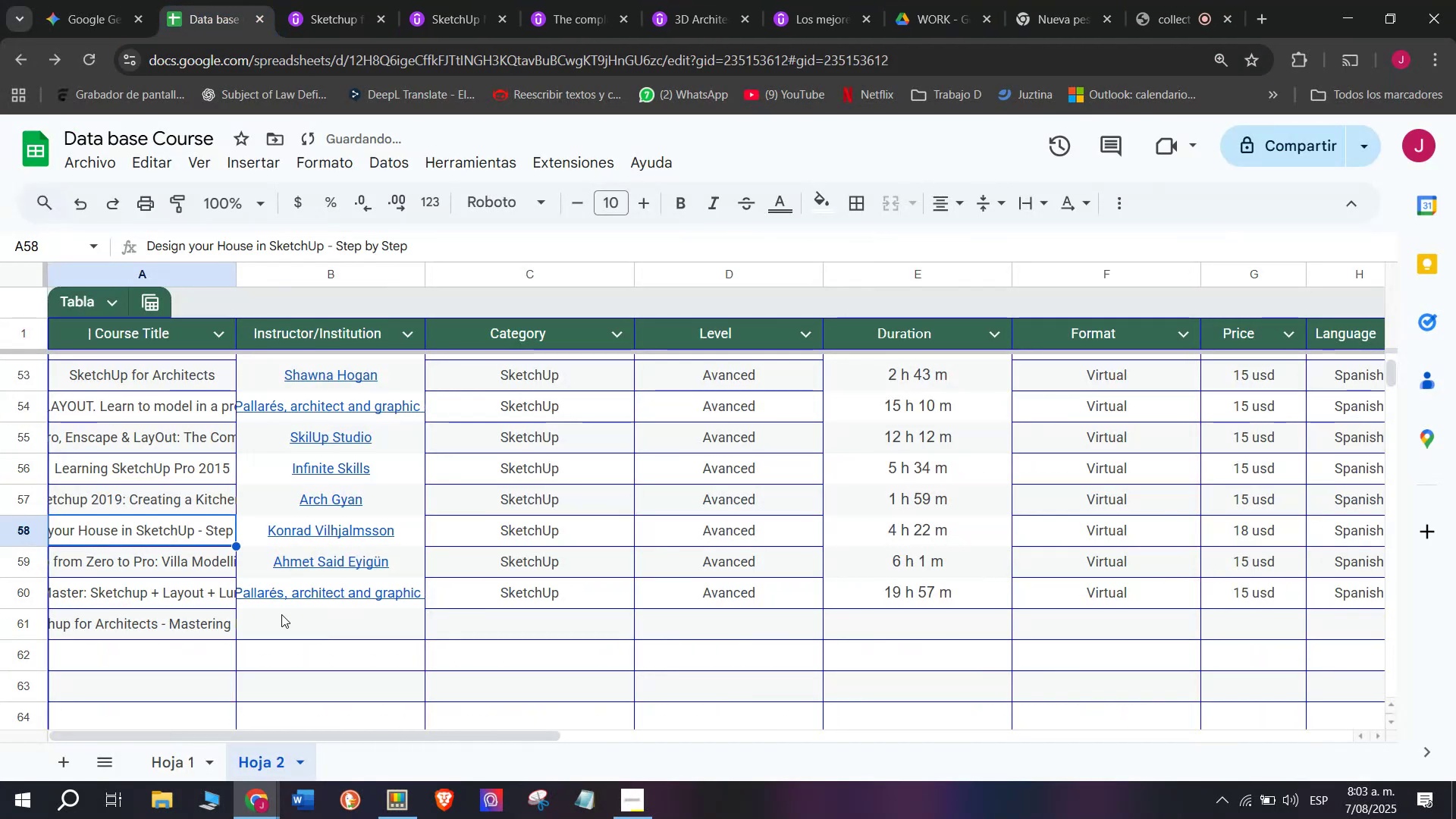 
triple_click([281, 614])
 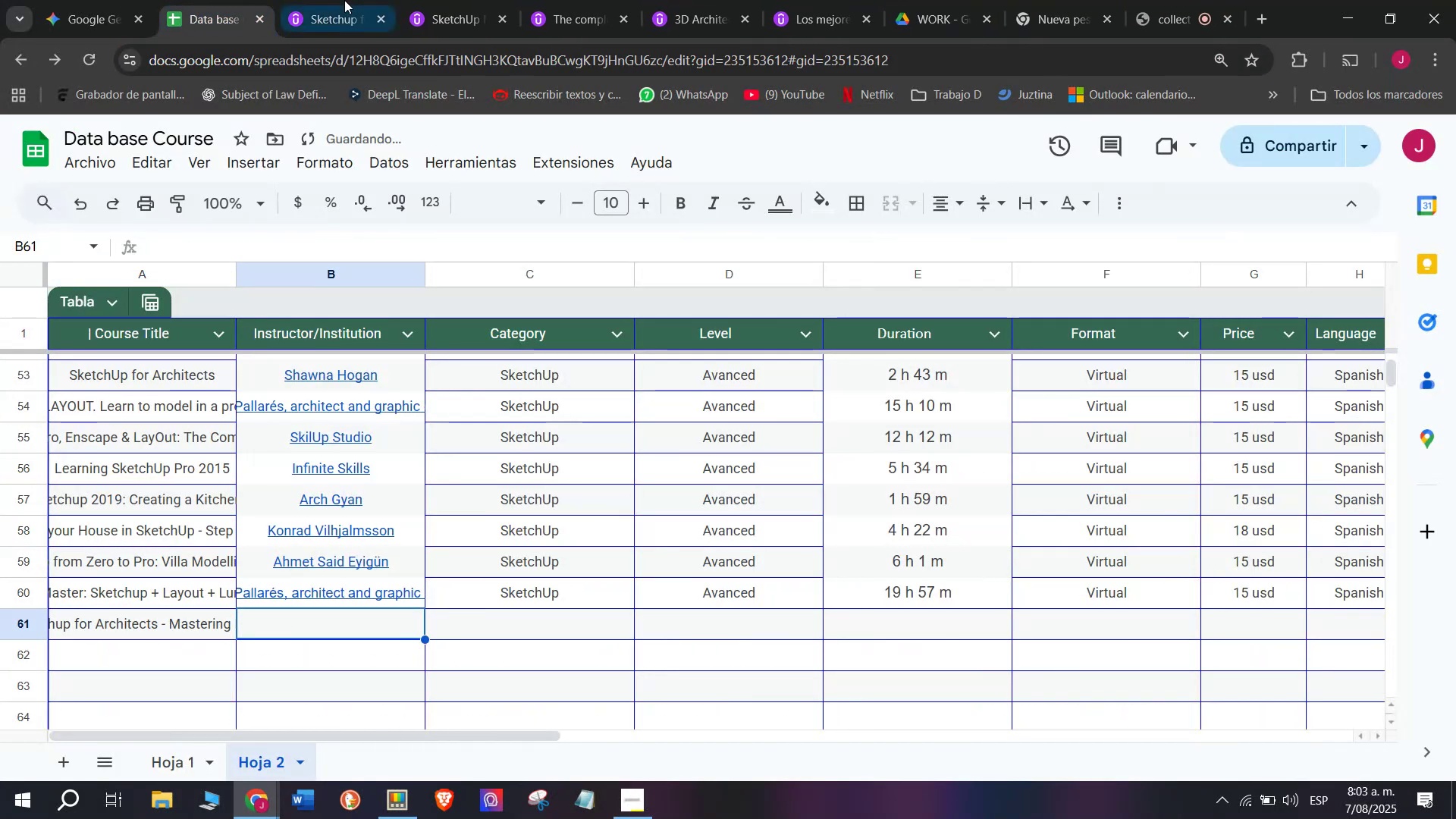 
left_click([344, 0])
 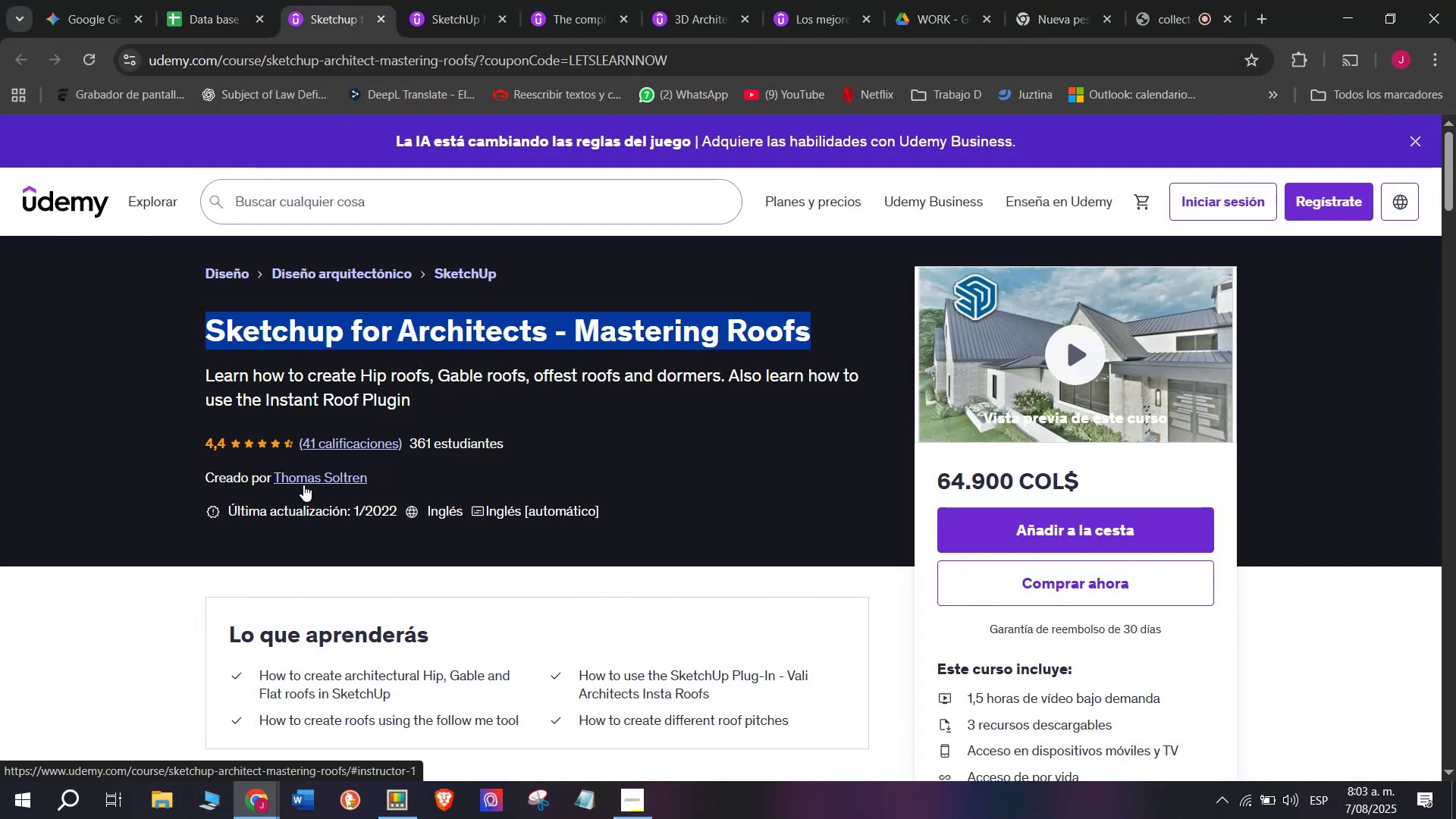 
left_click([303, 485])
 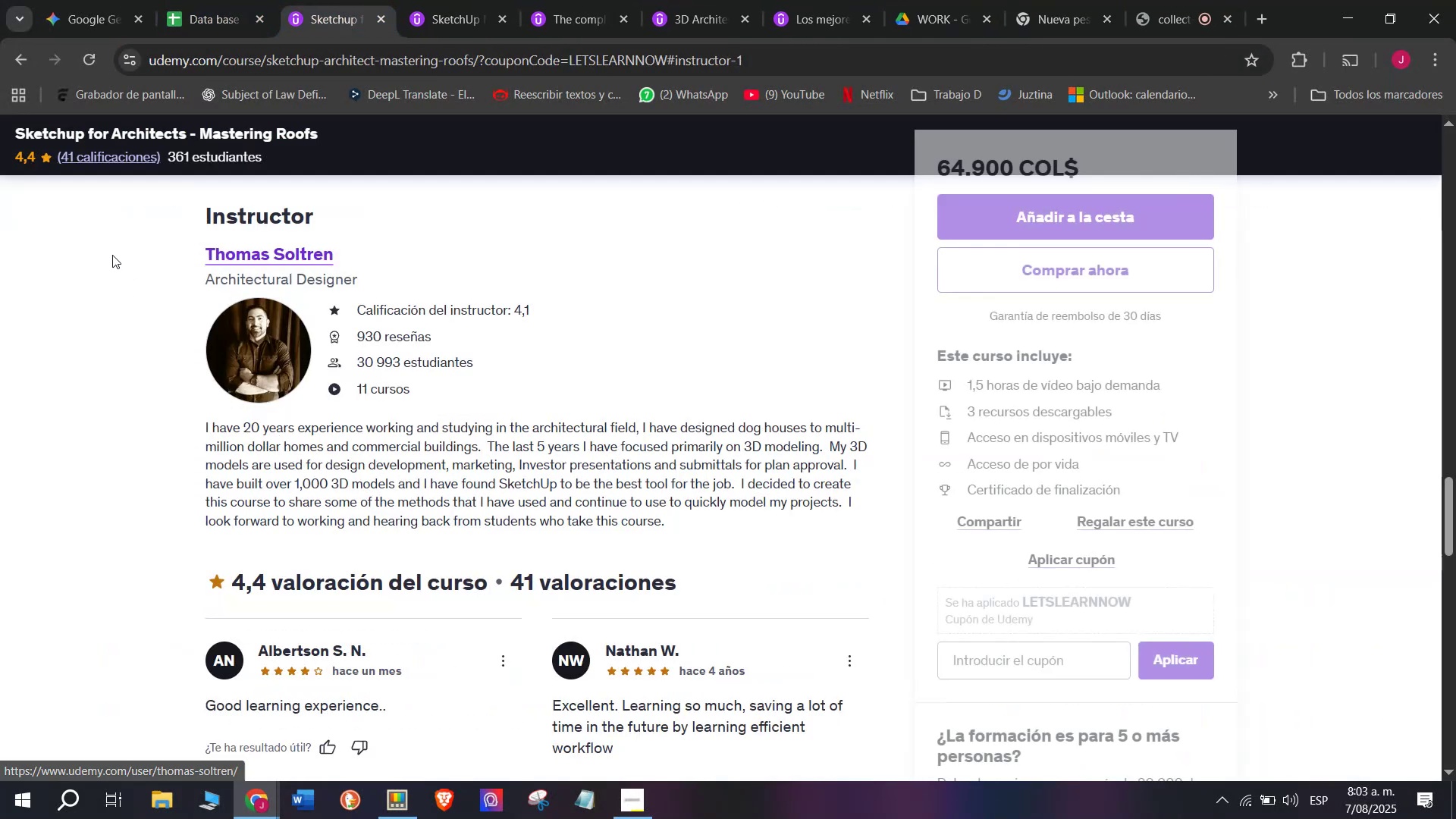 
left_click_drag(start_coordinate=[159, 265], to_coordinate=[352, 253])
 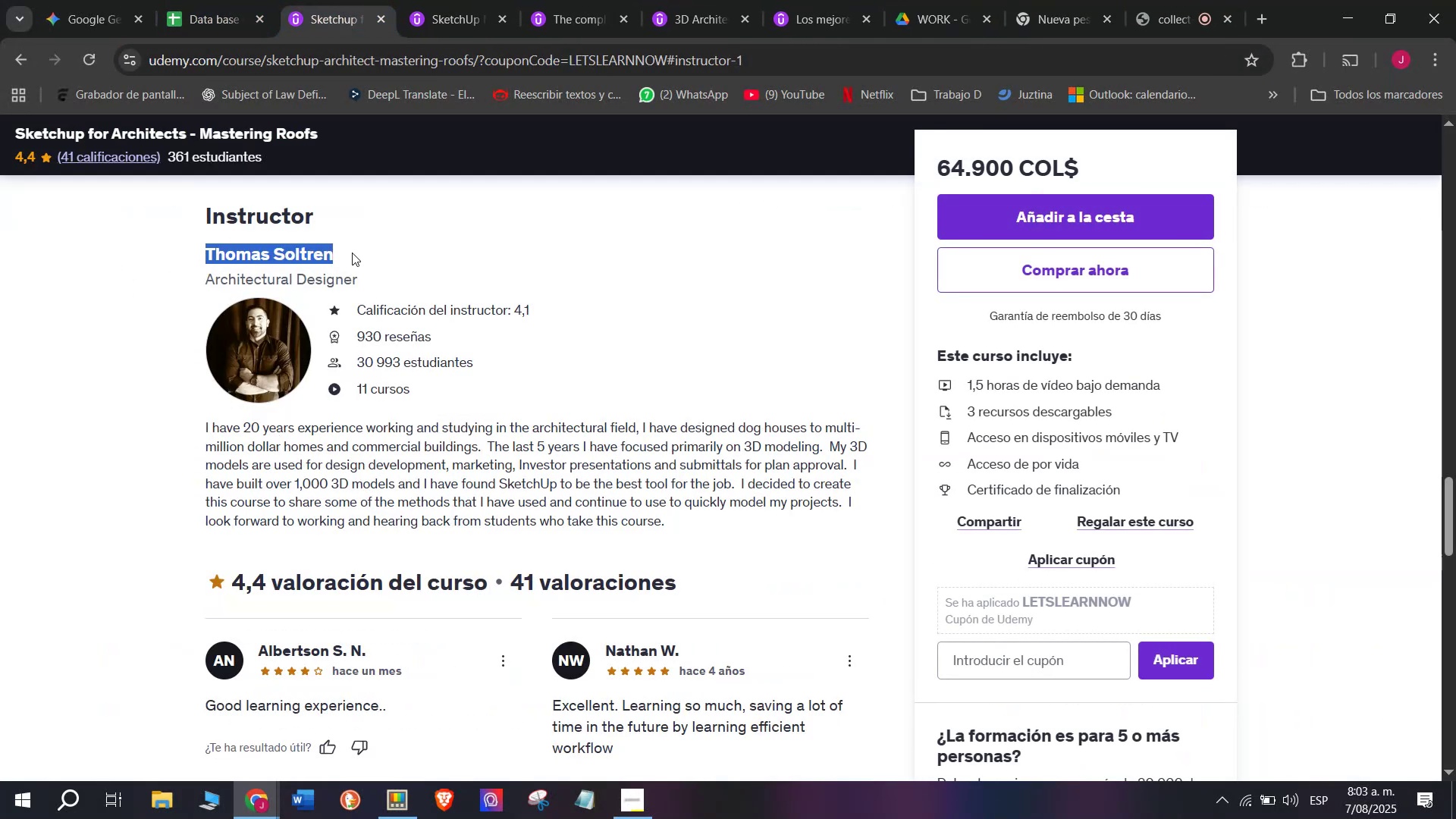 
key(Break)
 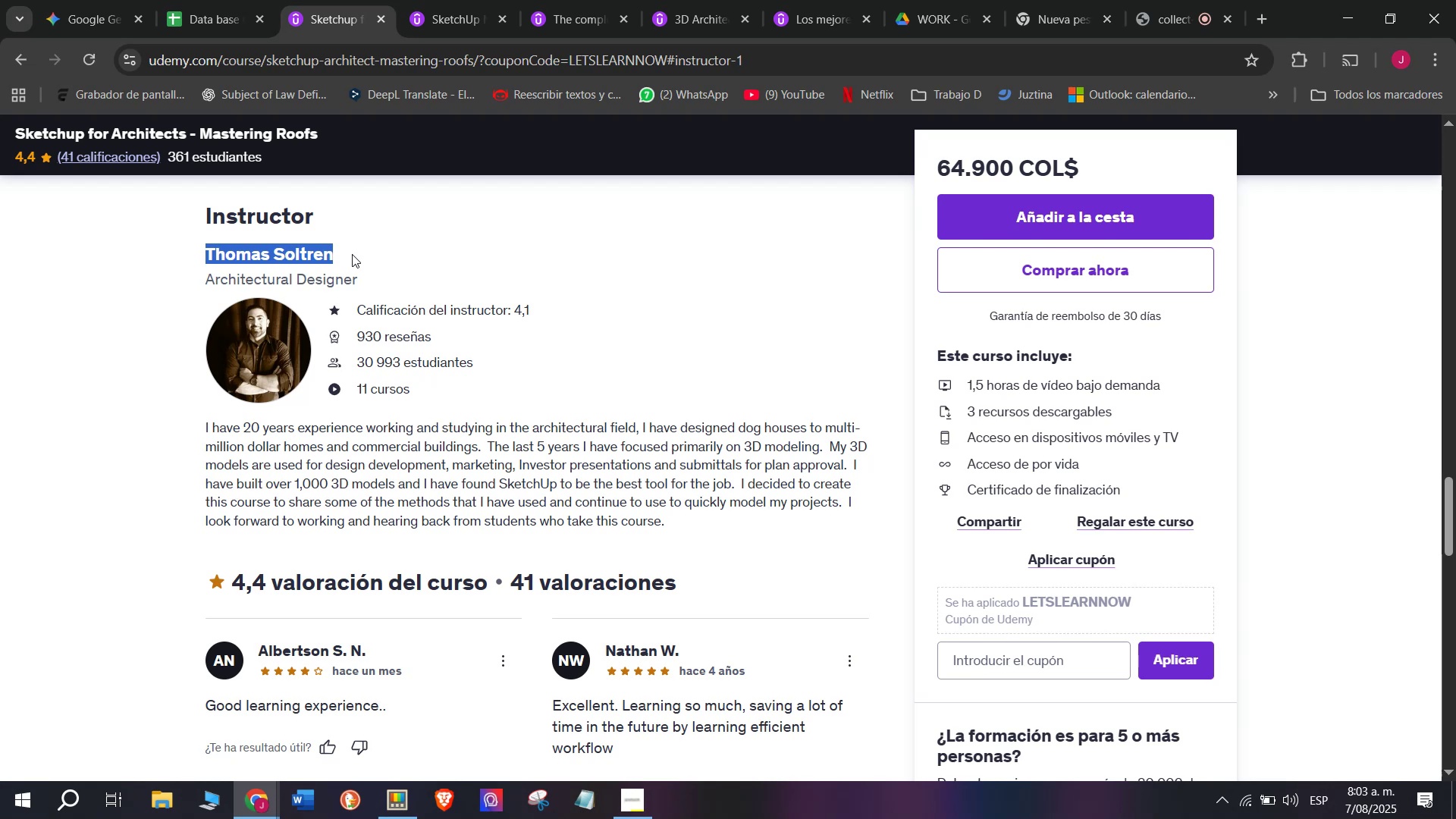 
key(Control+ControlLeft)
 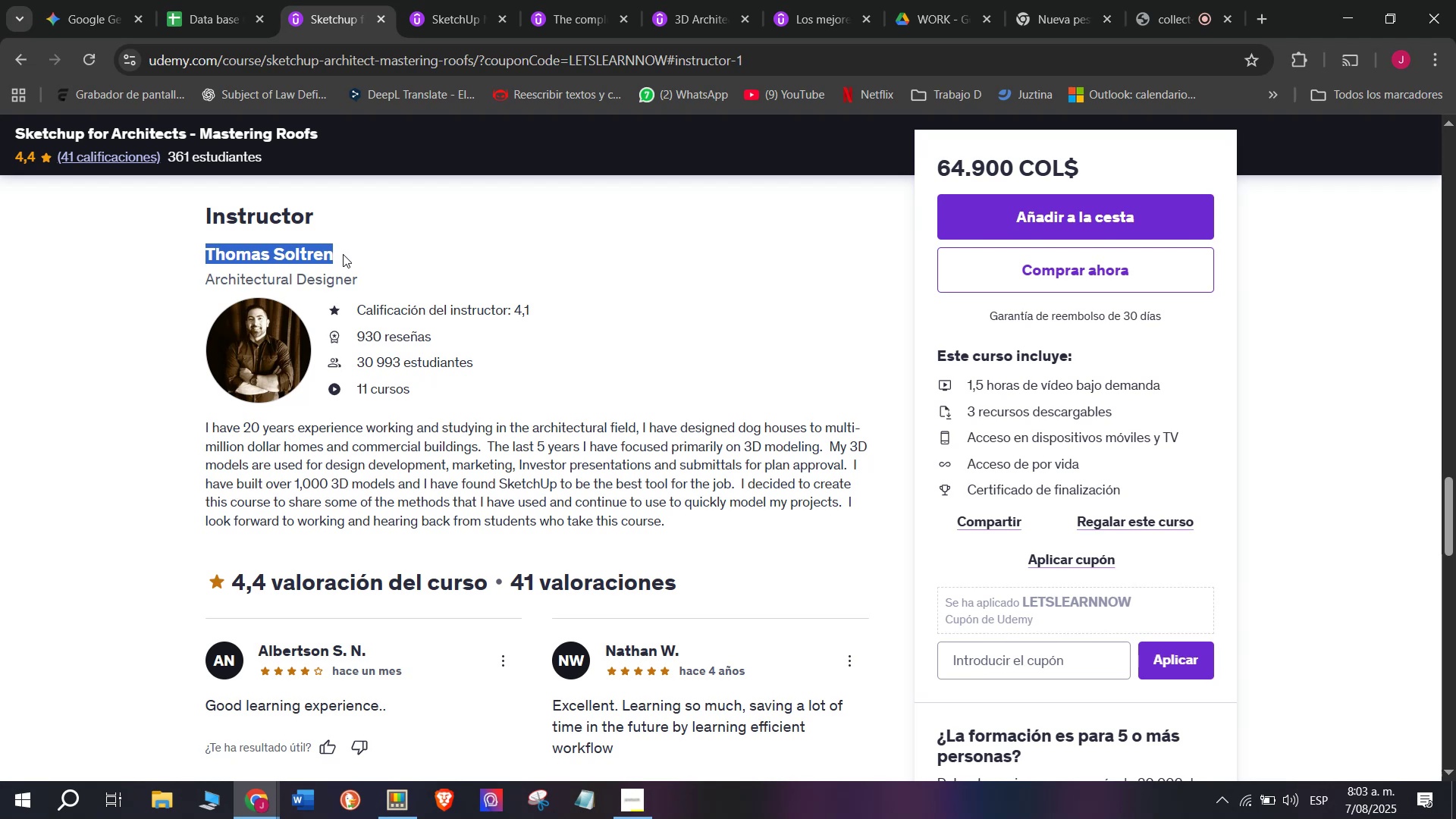 
key(Control+C)
 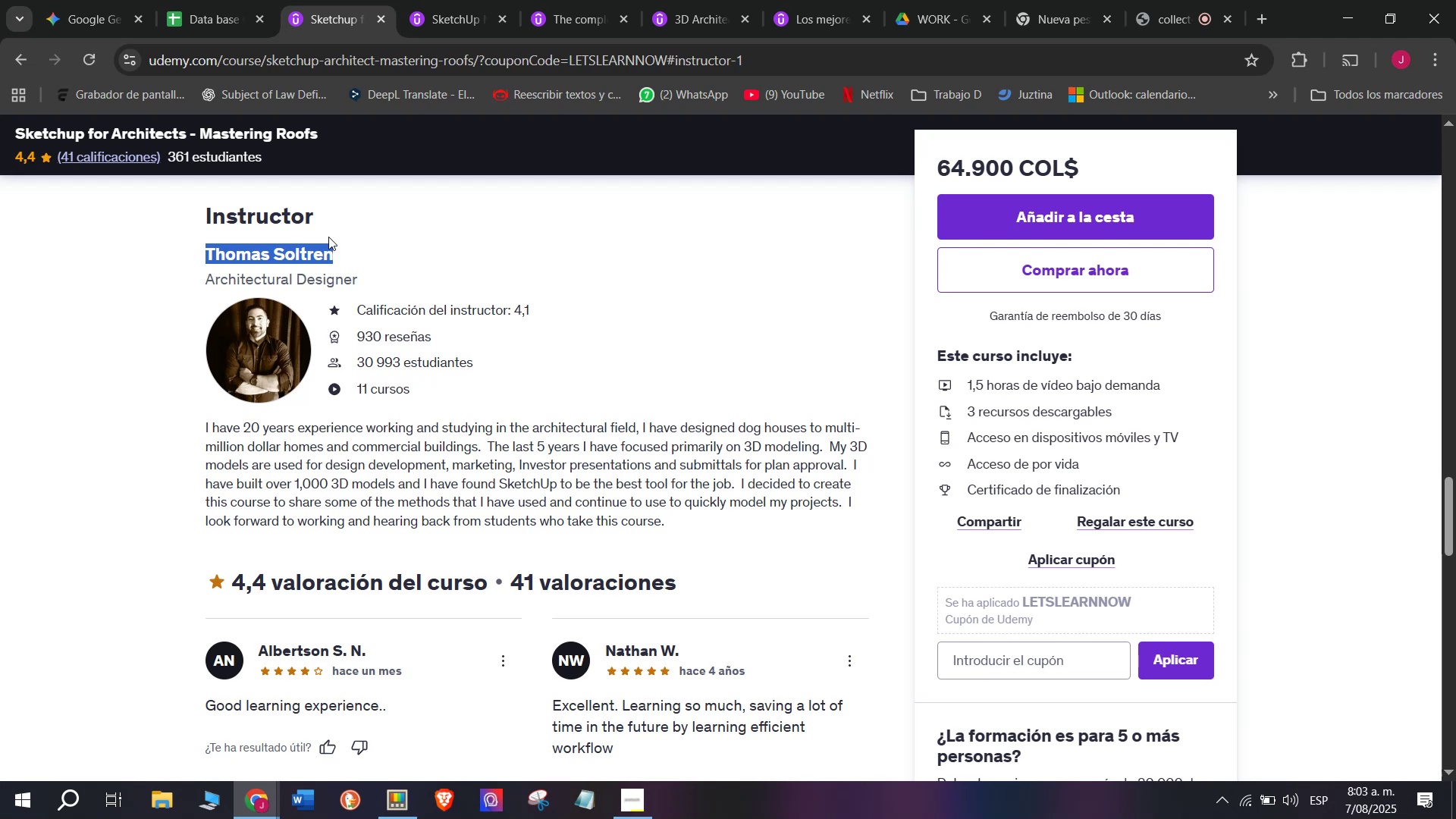 
key(Control+ControlLeft)
 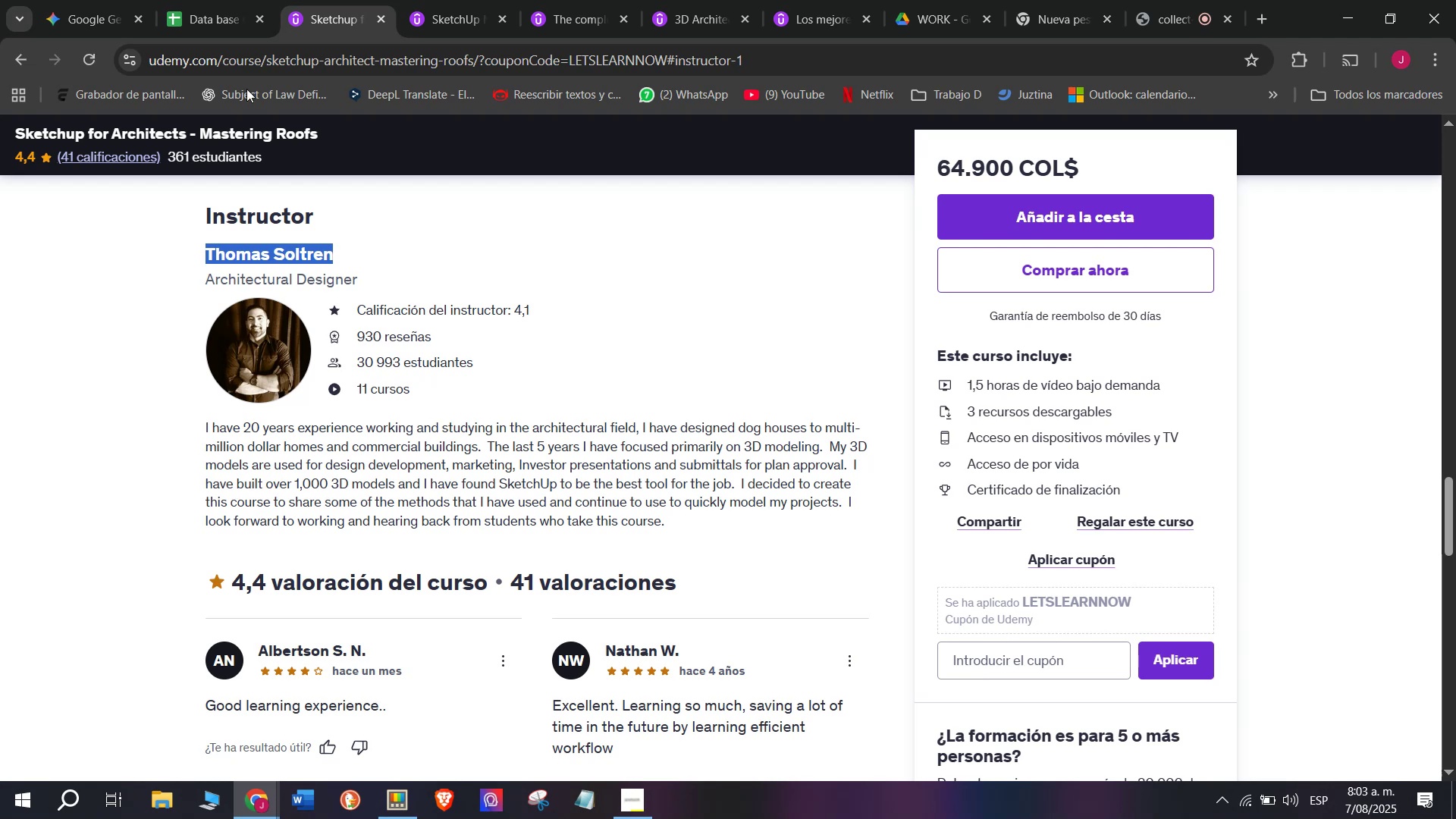 
key(Break)
 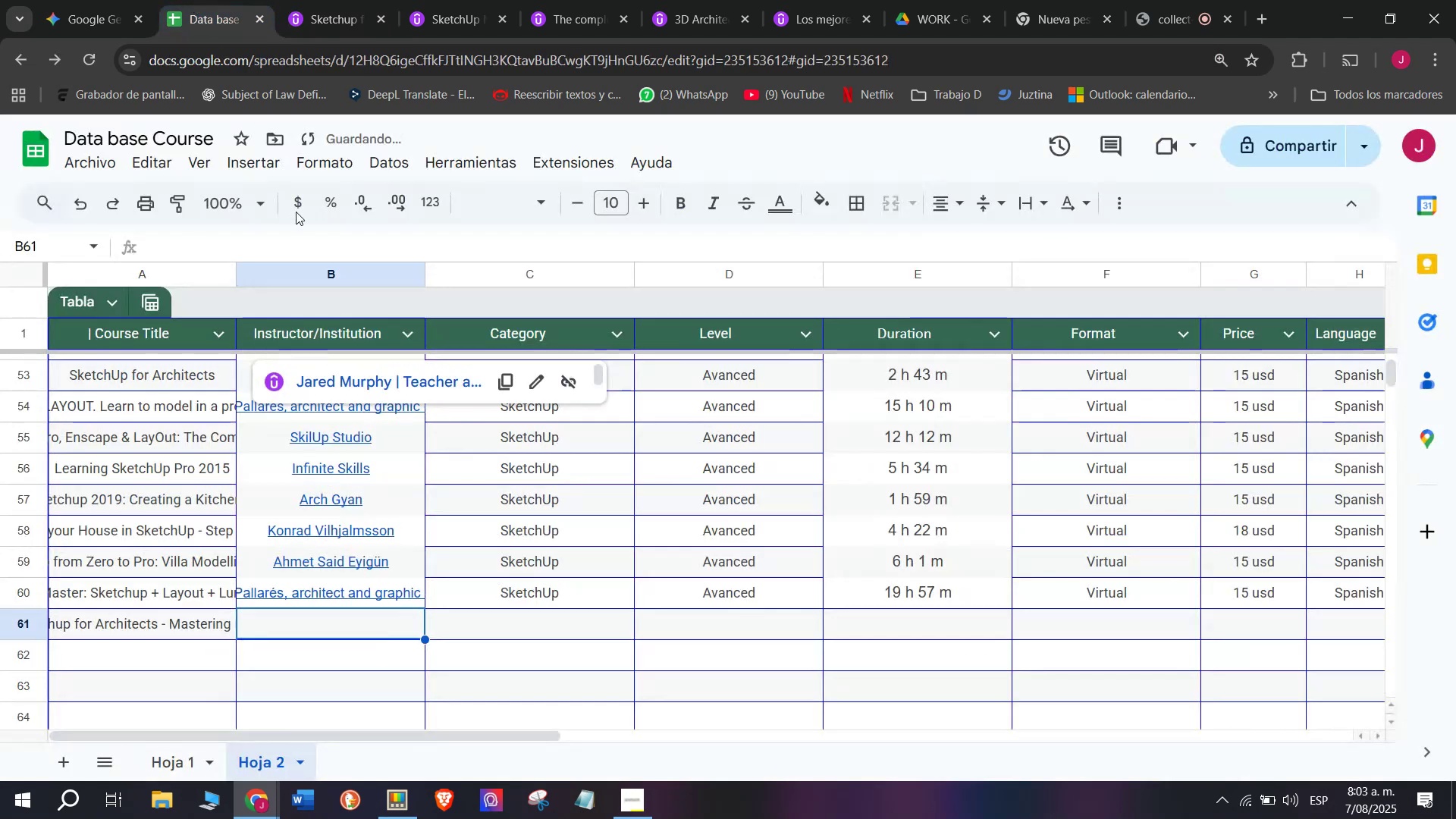 
key(Control+C)
 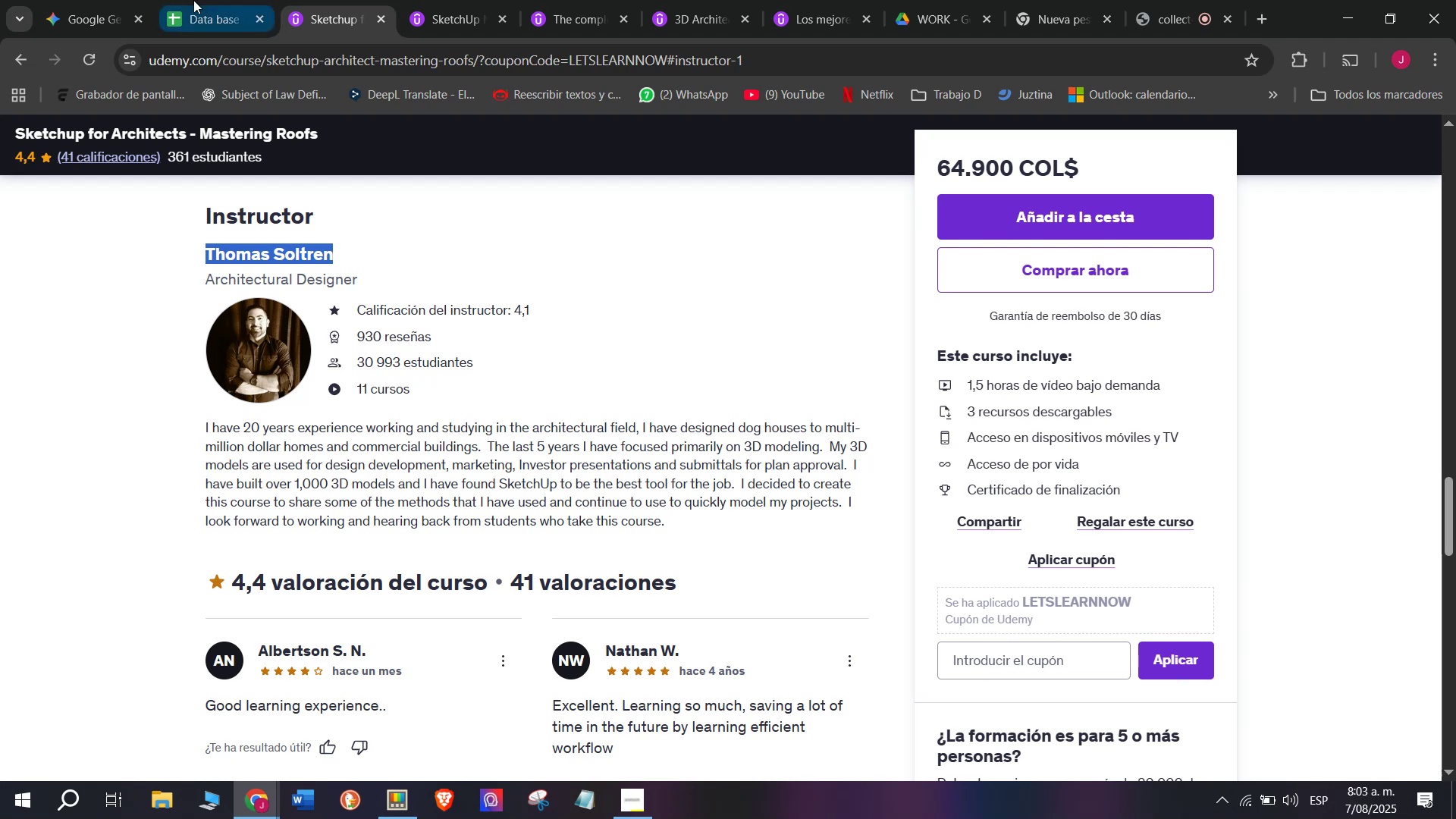 
left_click([193, 0])
 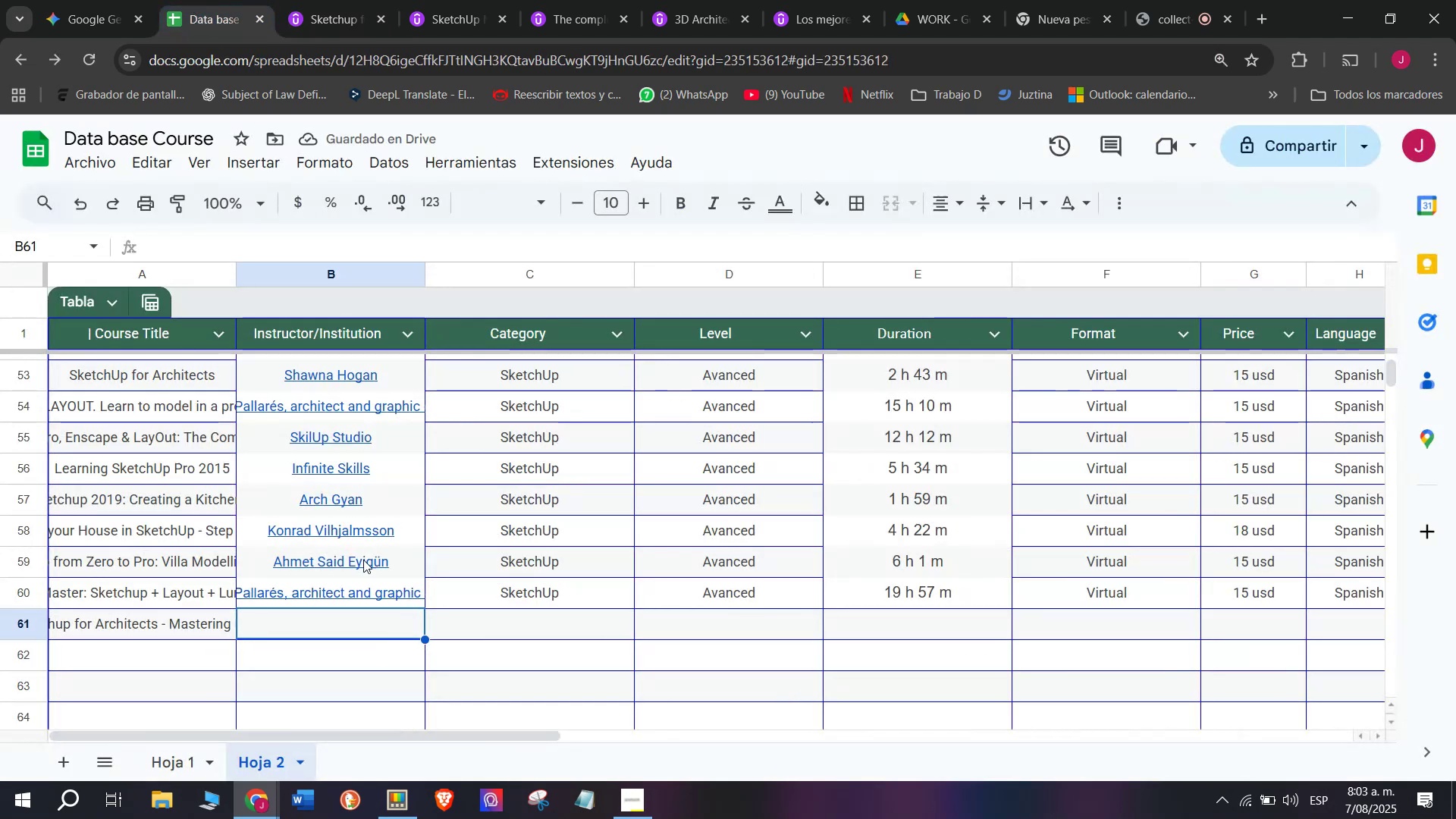 
key(Control+ControlLeft)
 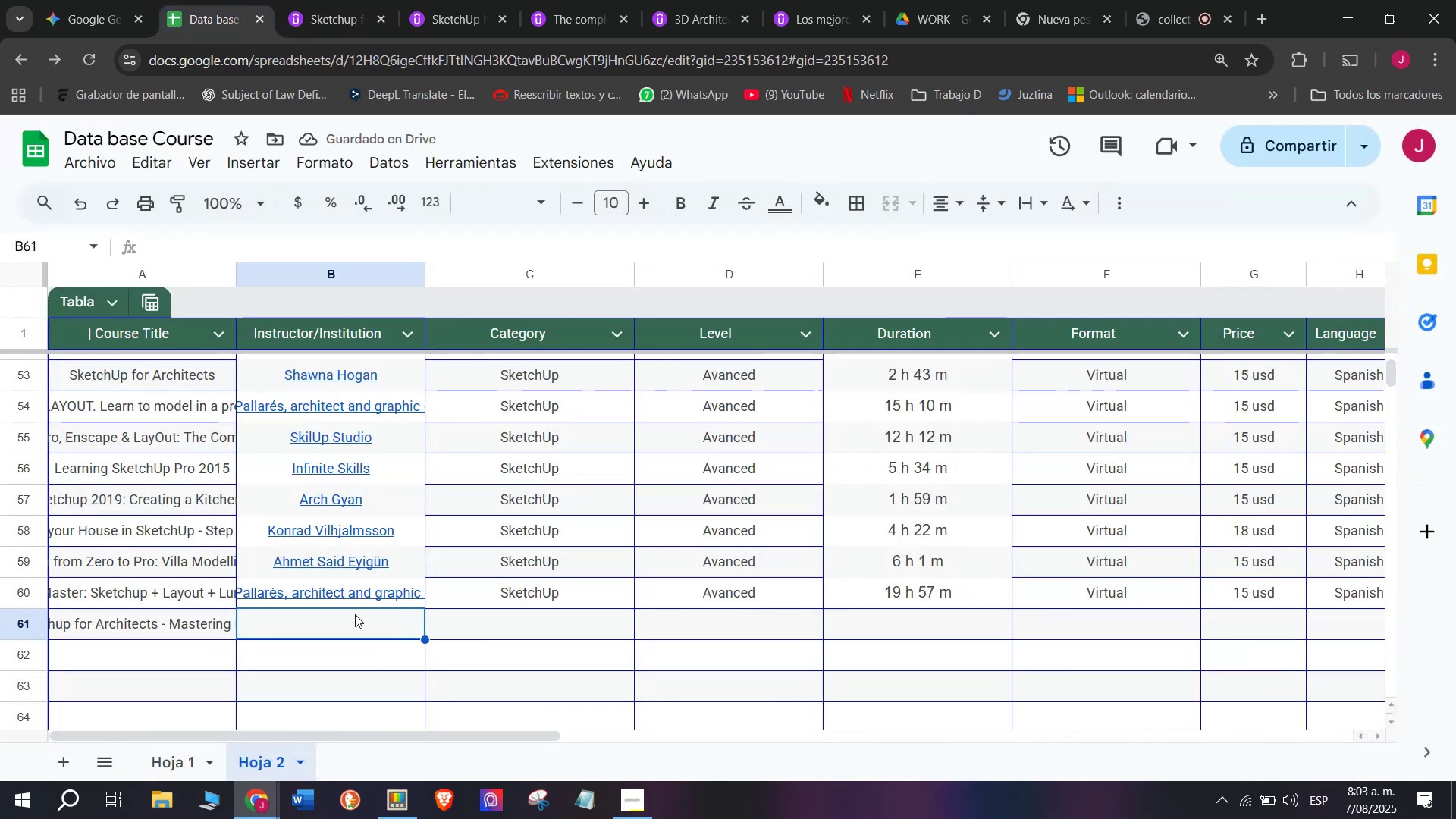 
key(Z)
 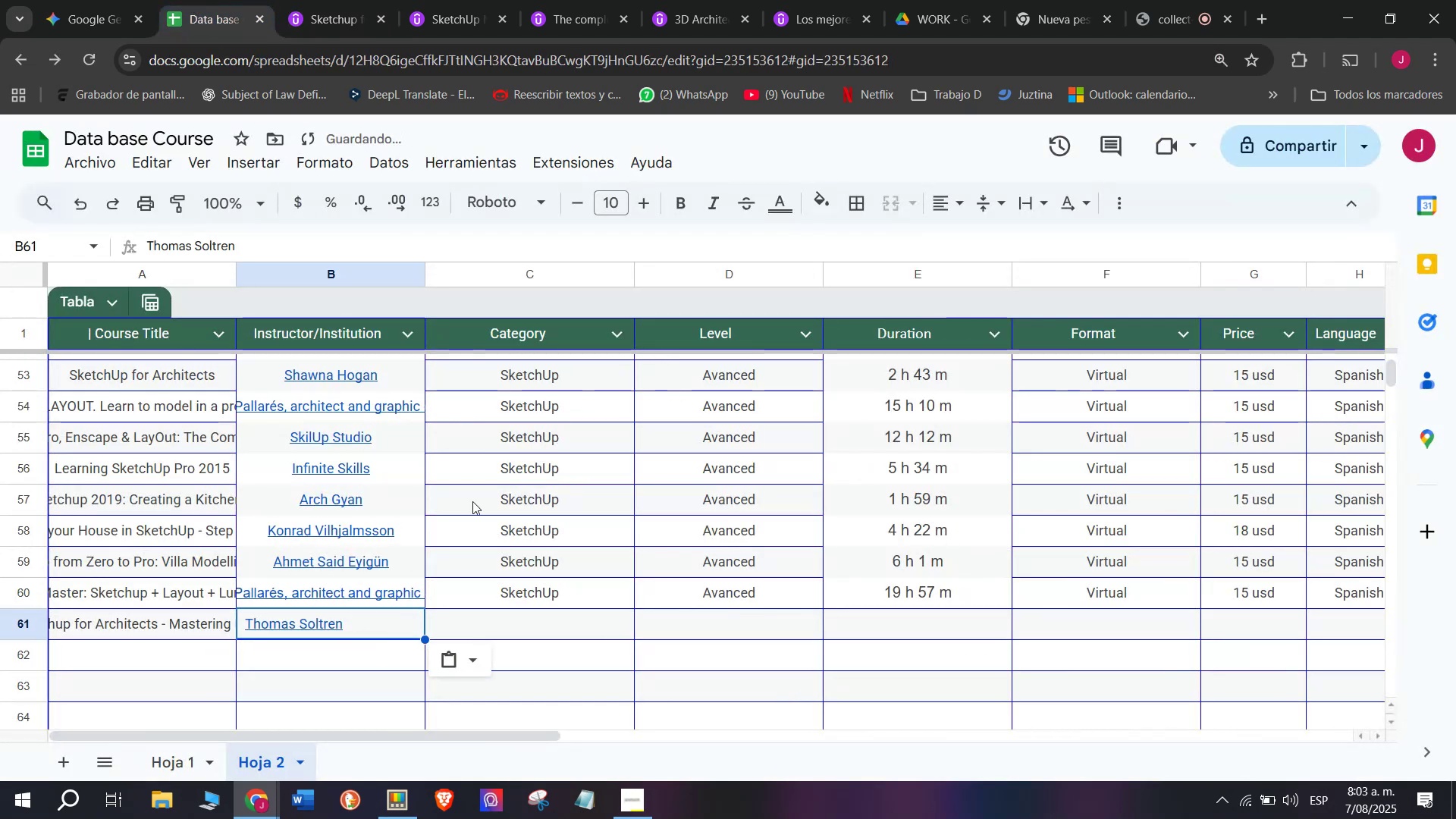 
key(Control+V)
 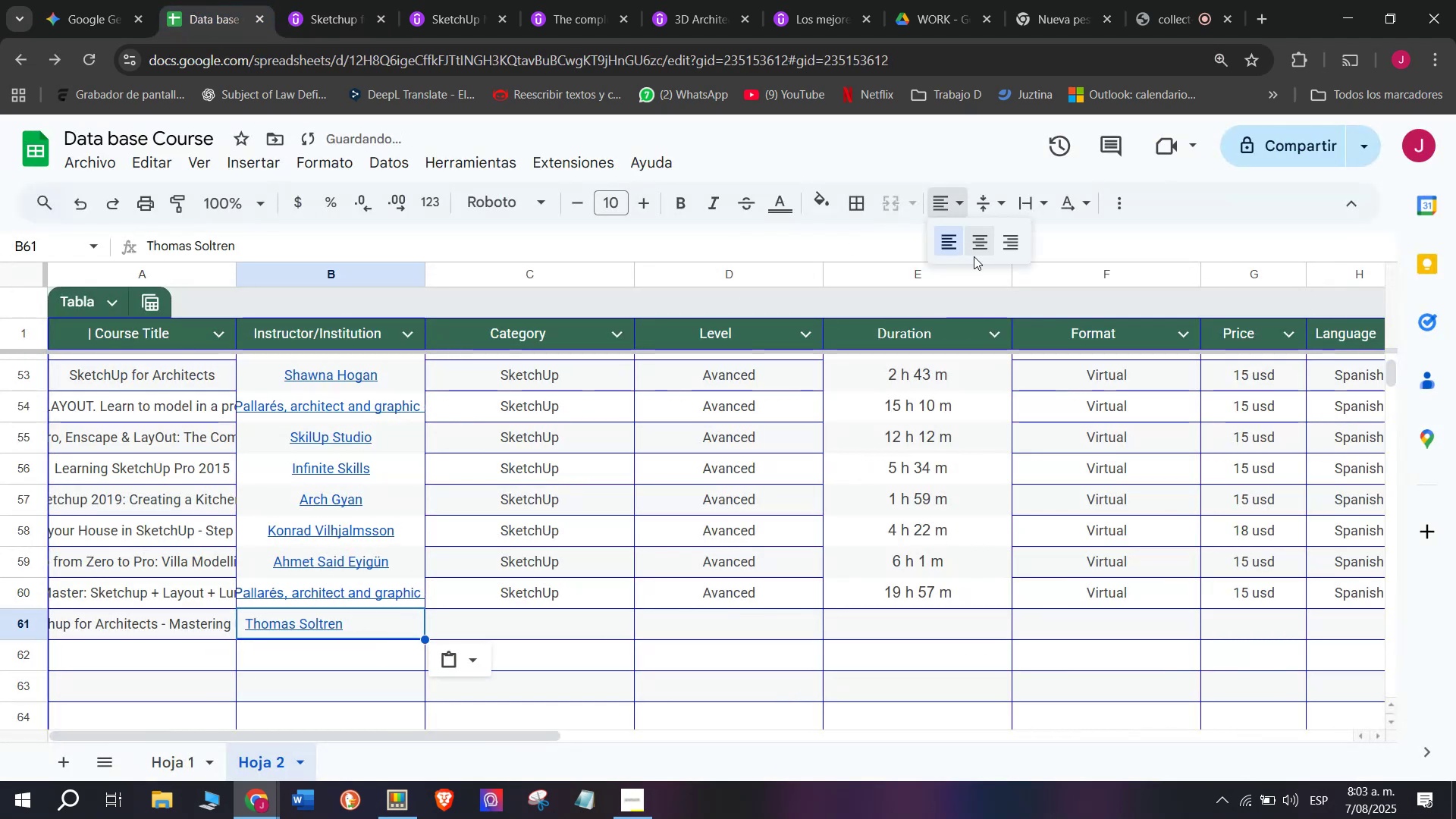 
left_click([982, 250])
 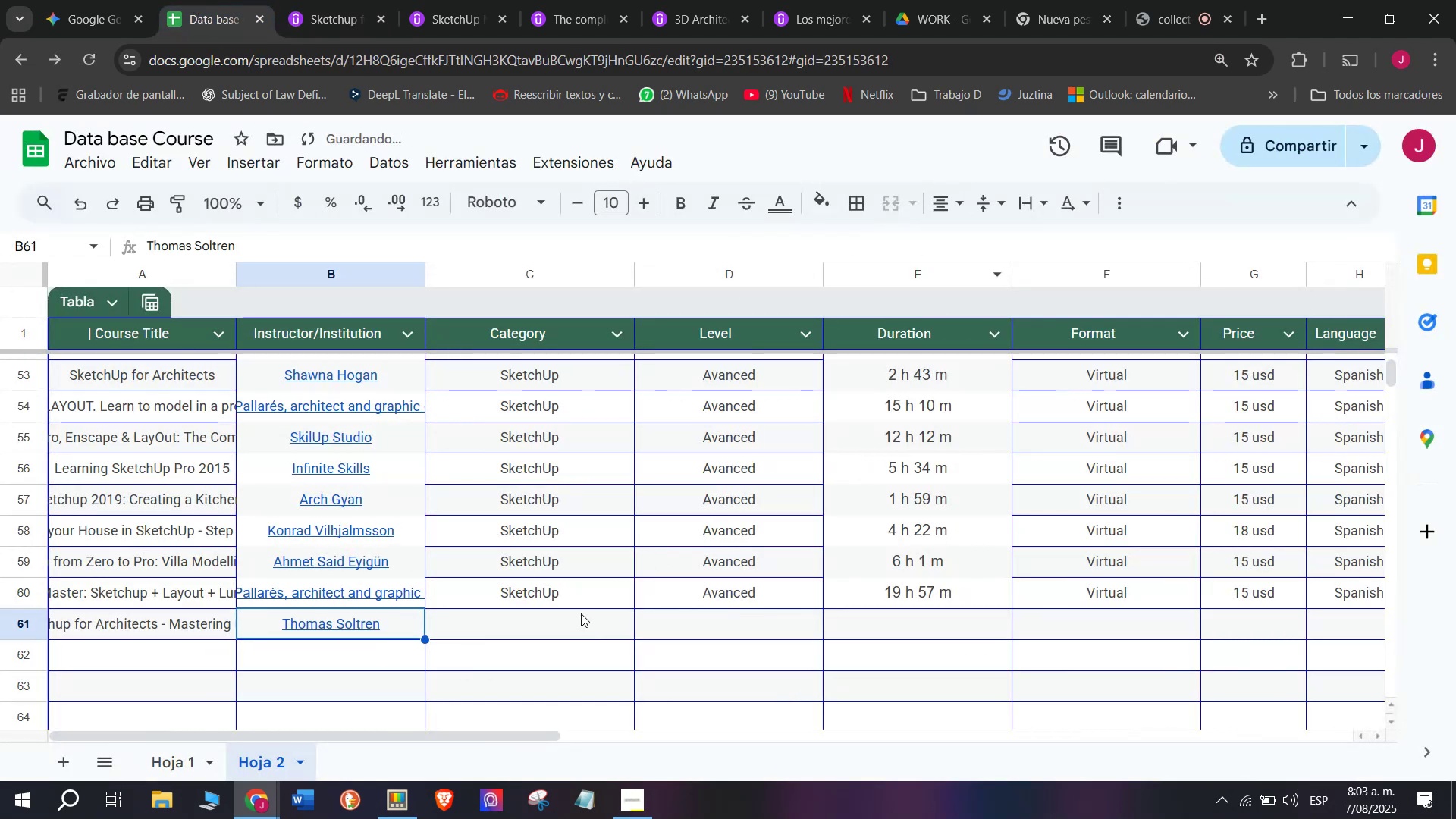 
left_click([581, 611])
 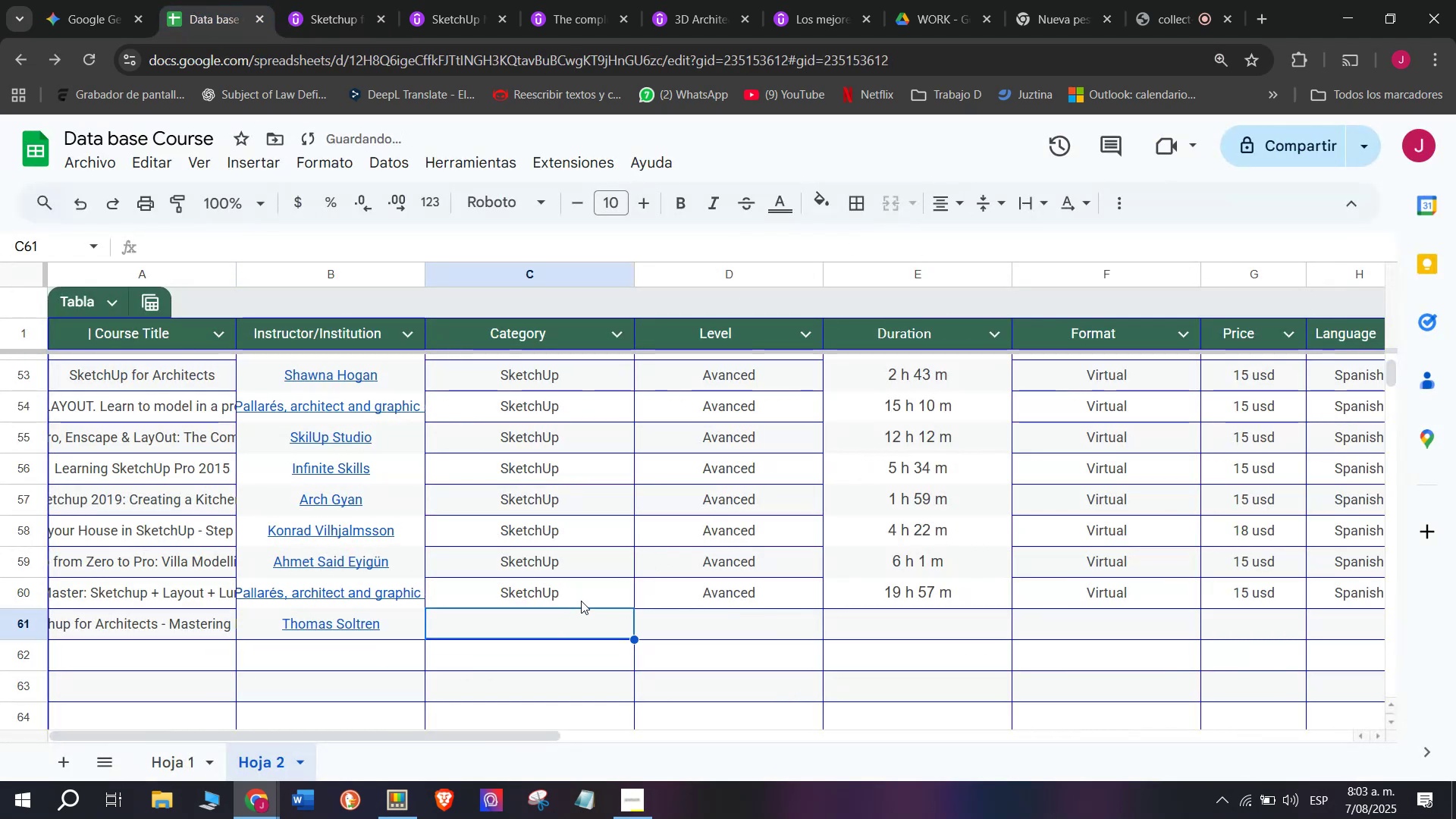 
left_click([581, 601])
 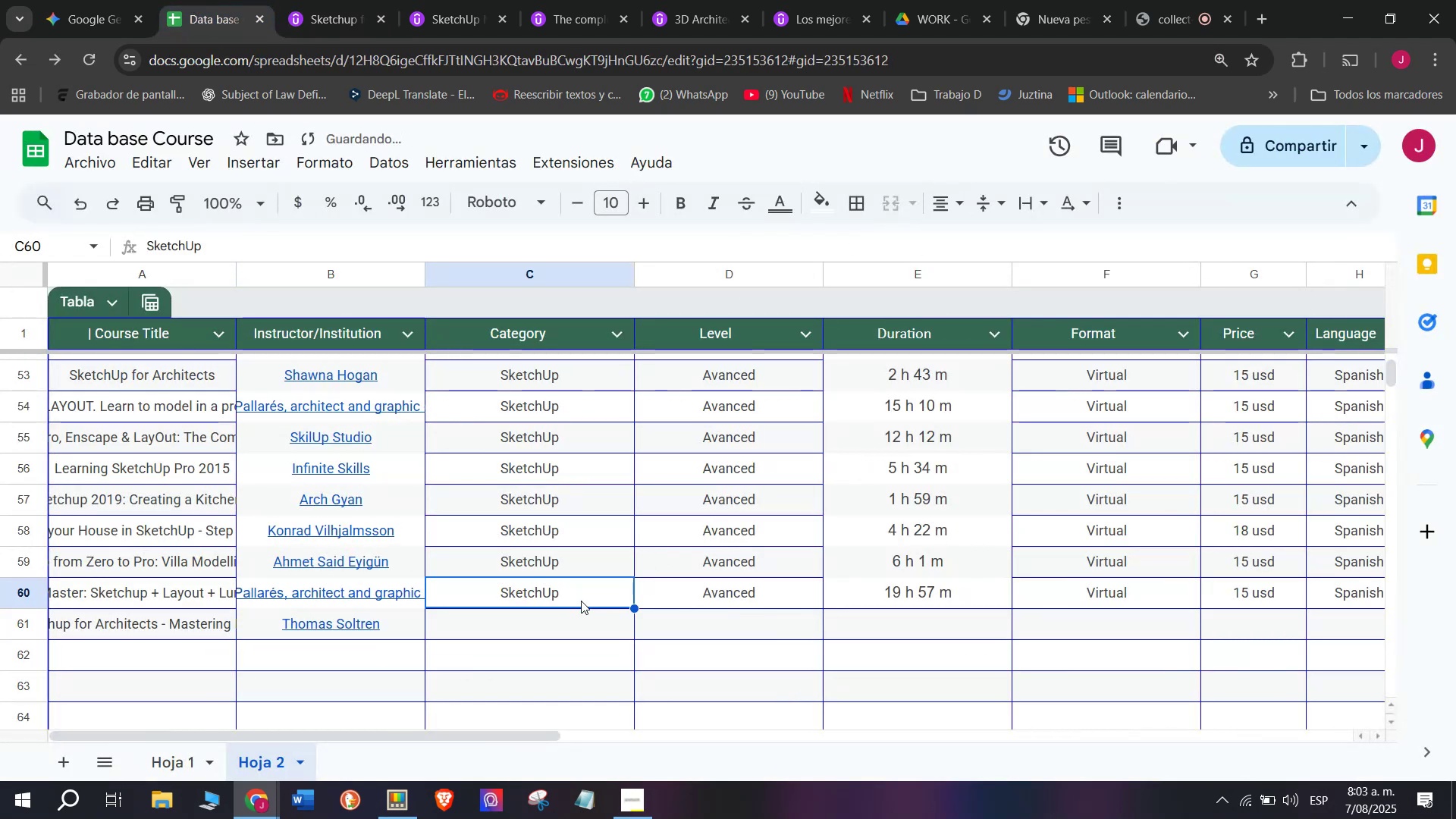 
key(Control+C)
 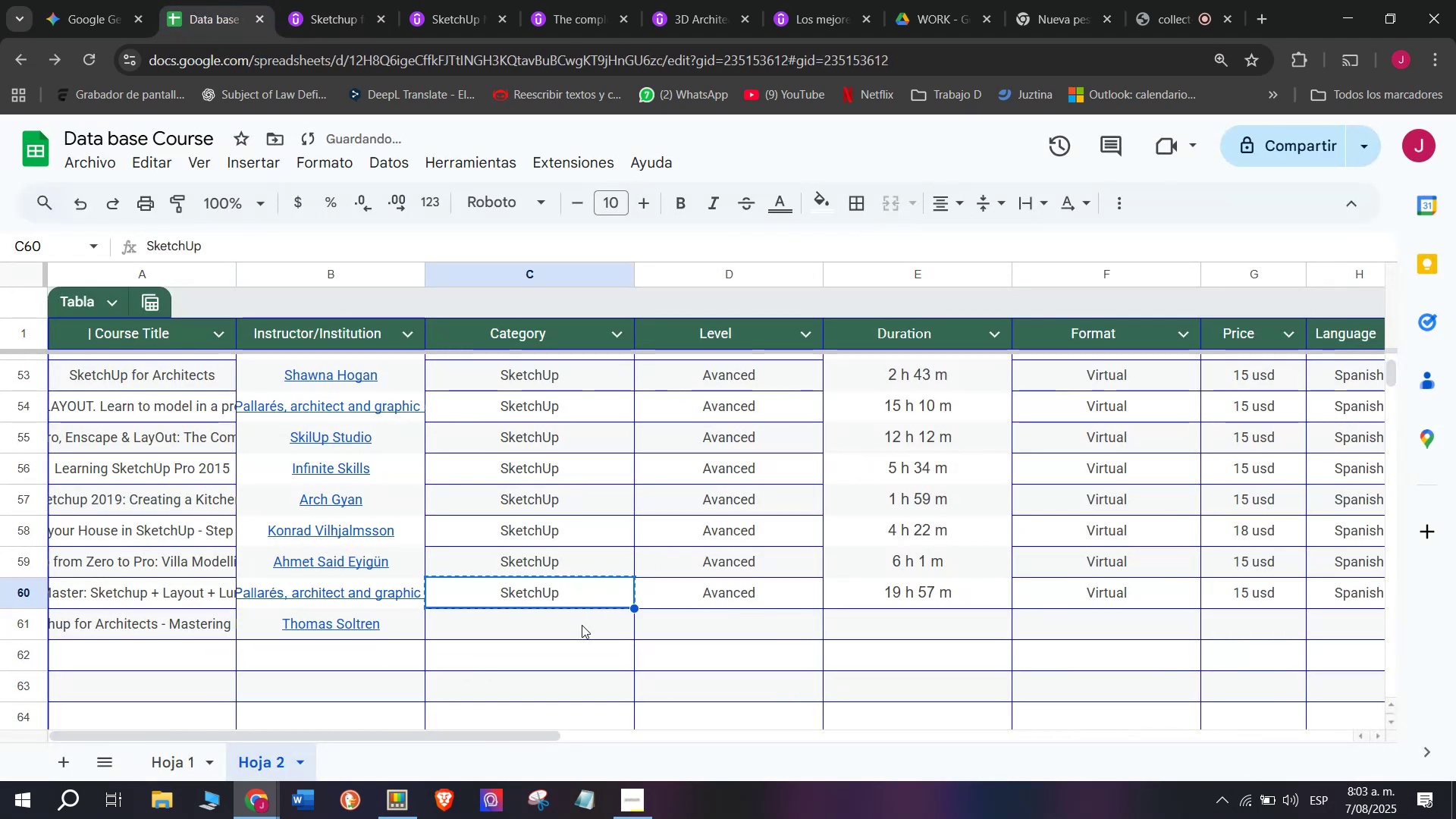 
key(Control+ControlLeft)
 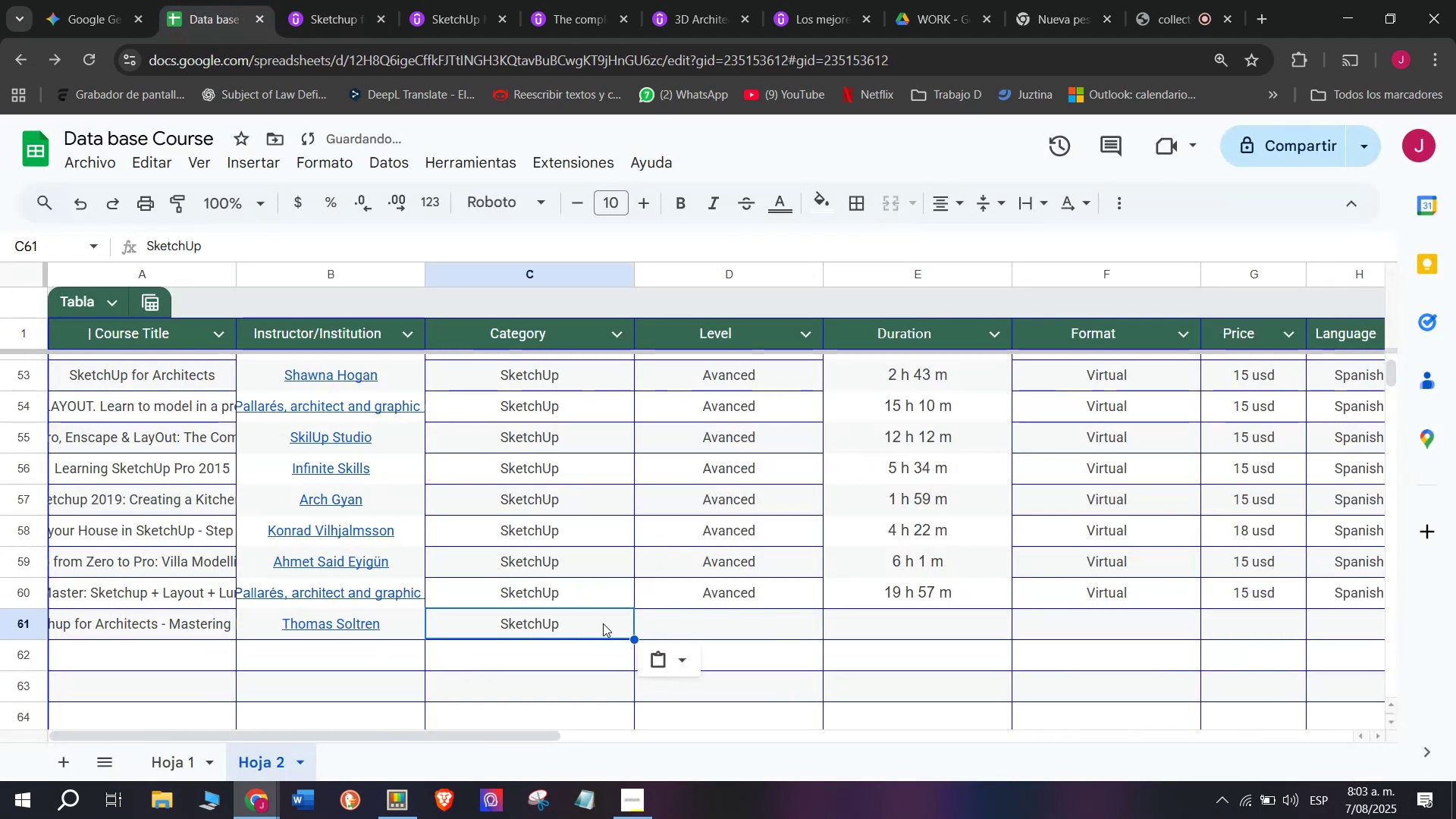 
key(Break)
 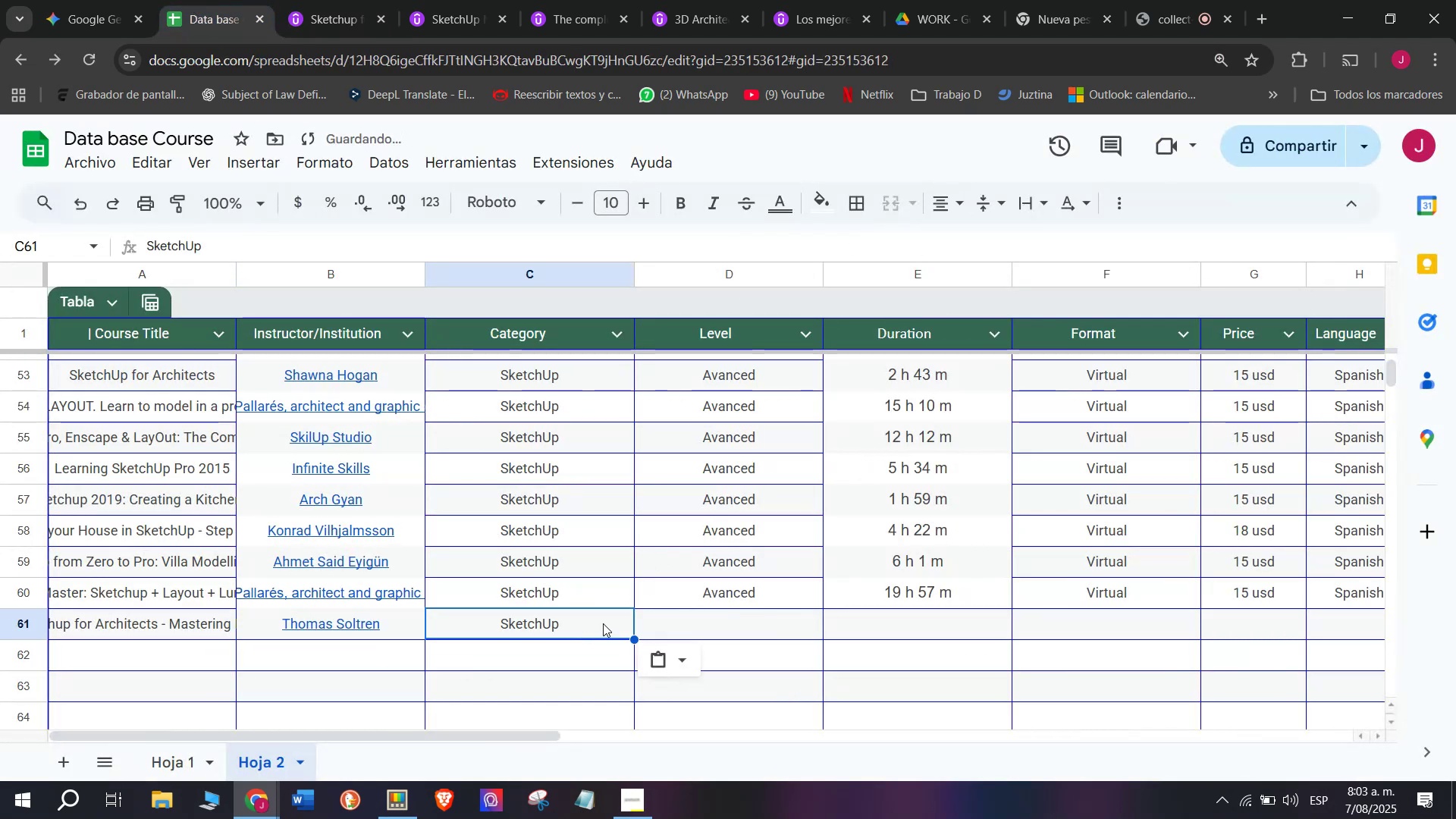 
double_click([582, 625])
 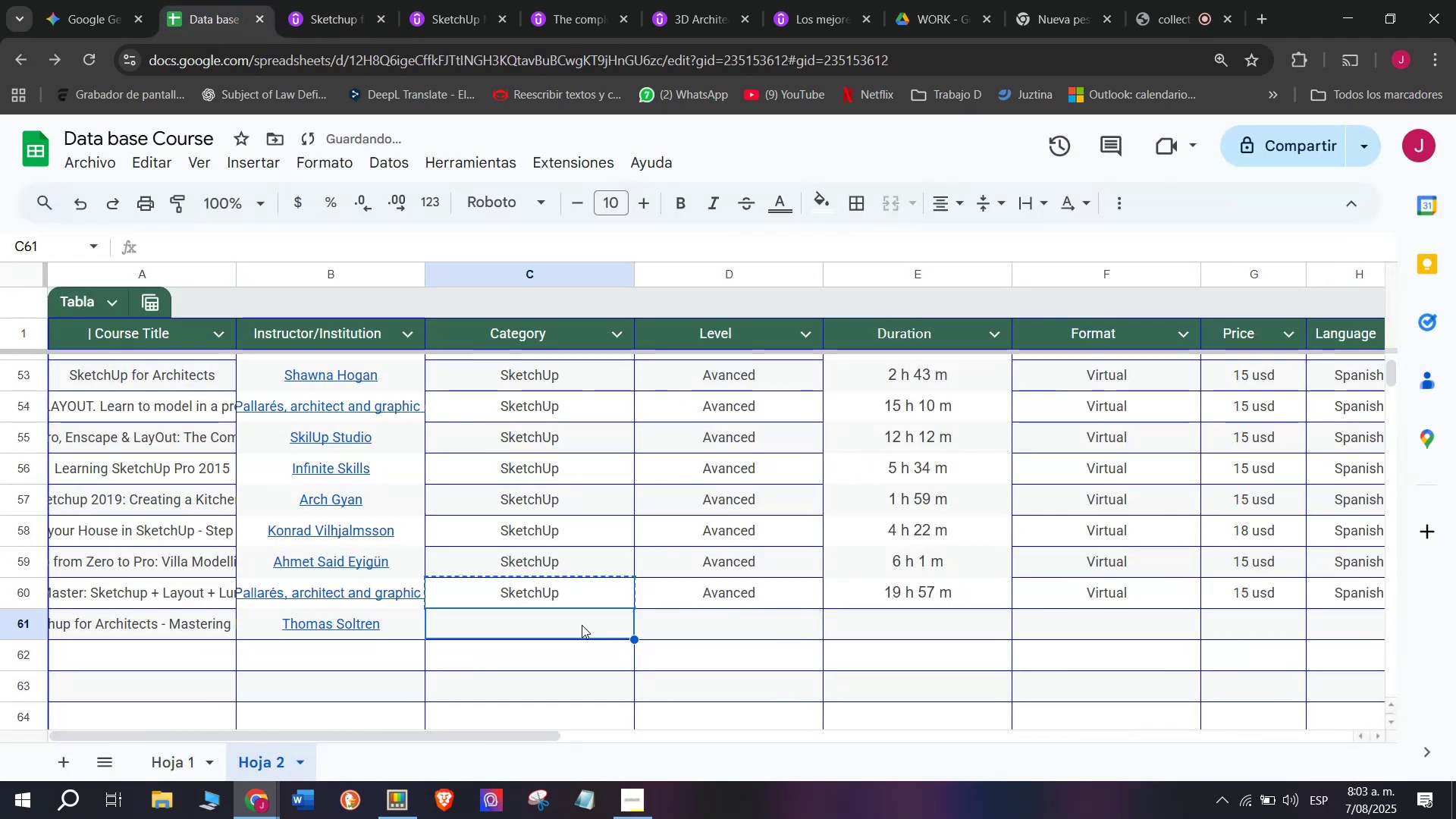 
key(Control+ControlLeft)
 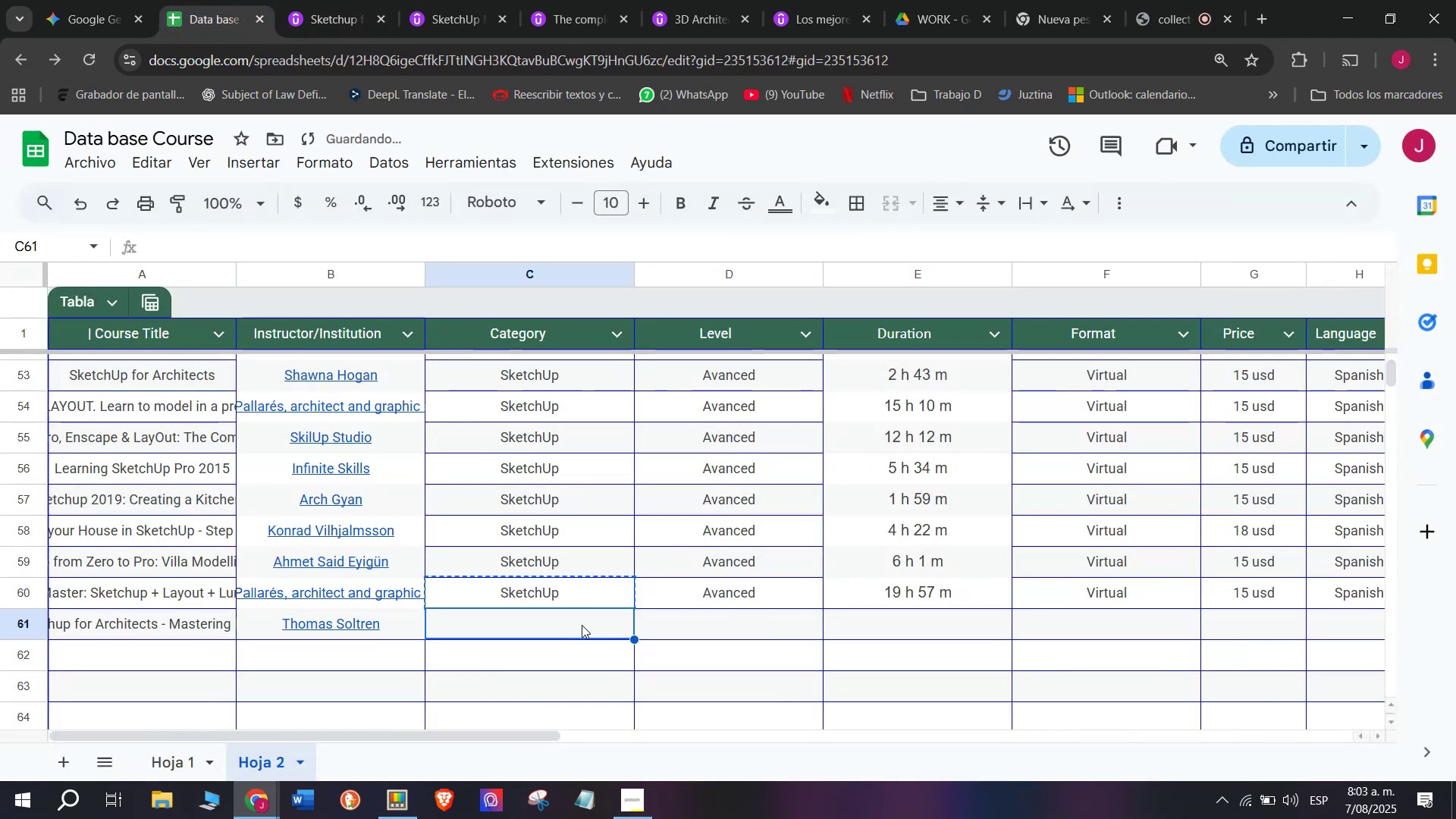 
key(Z)
 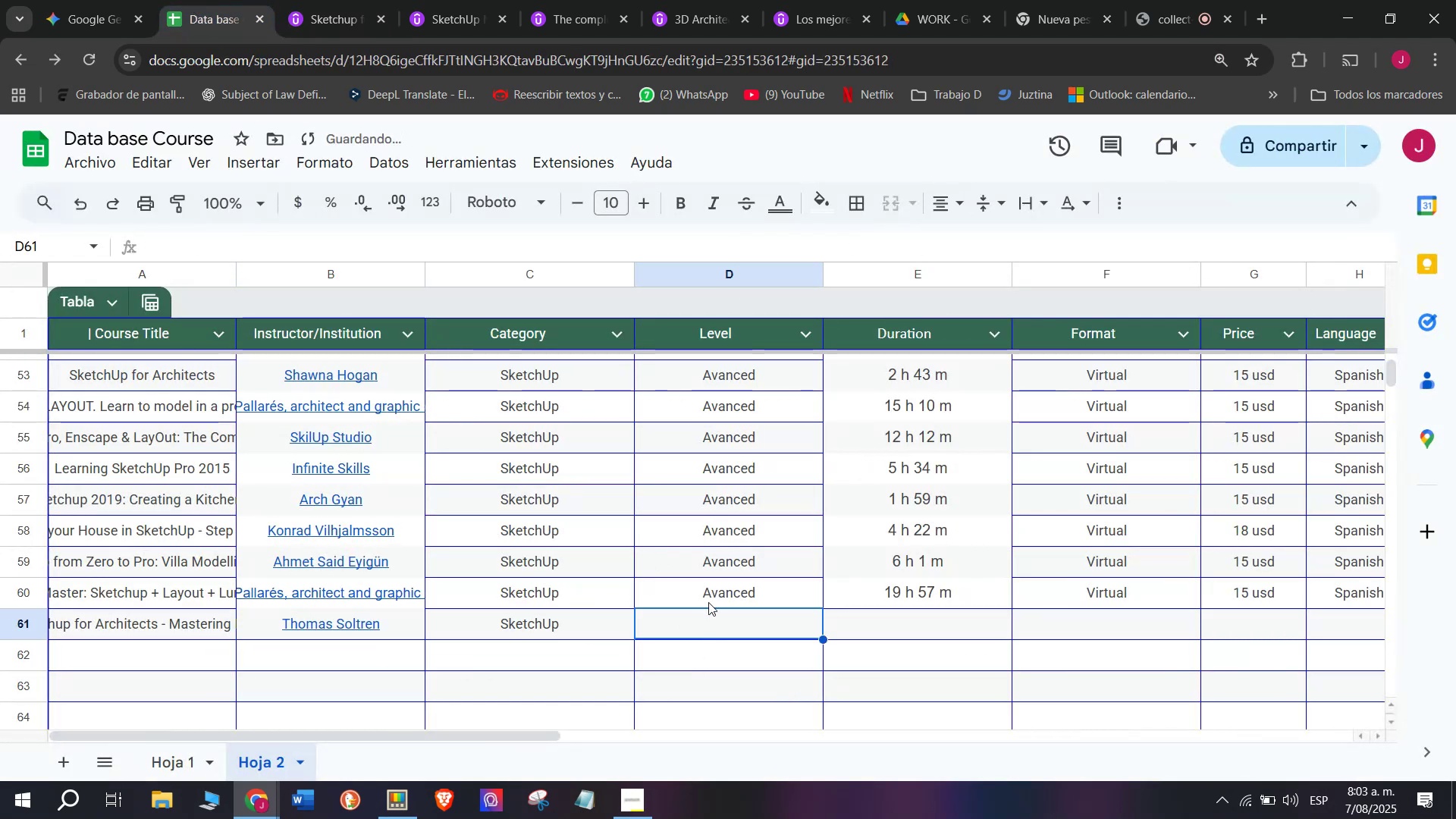 
key(Control+V)
 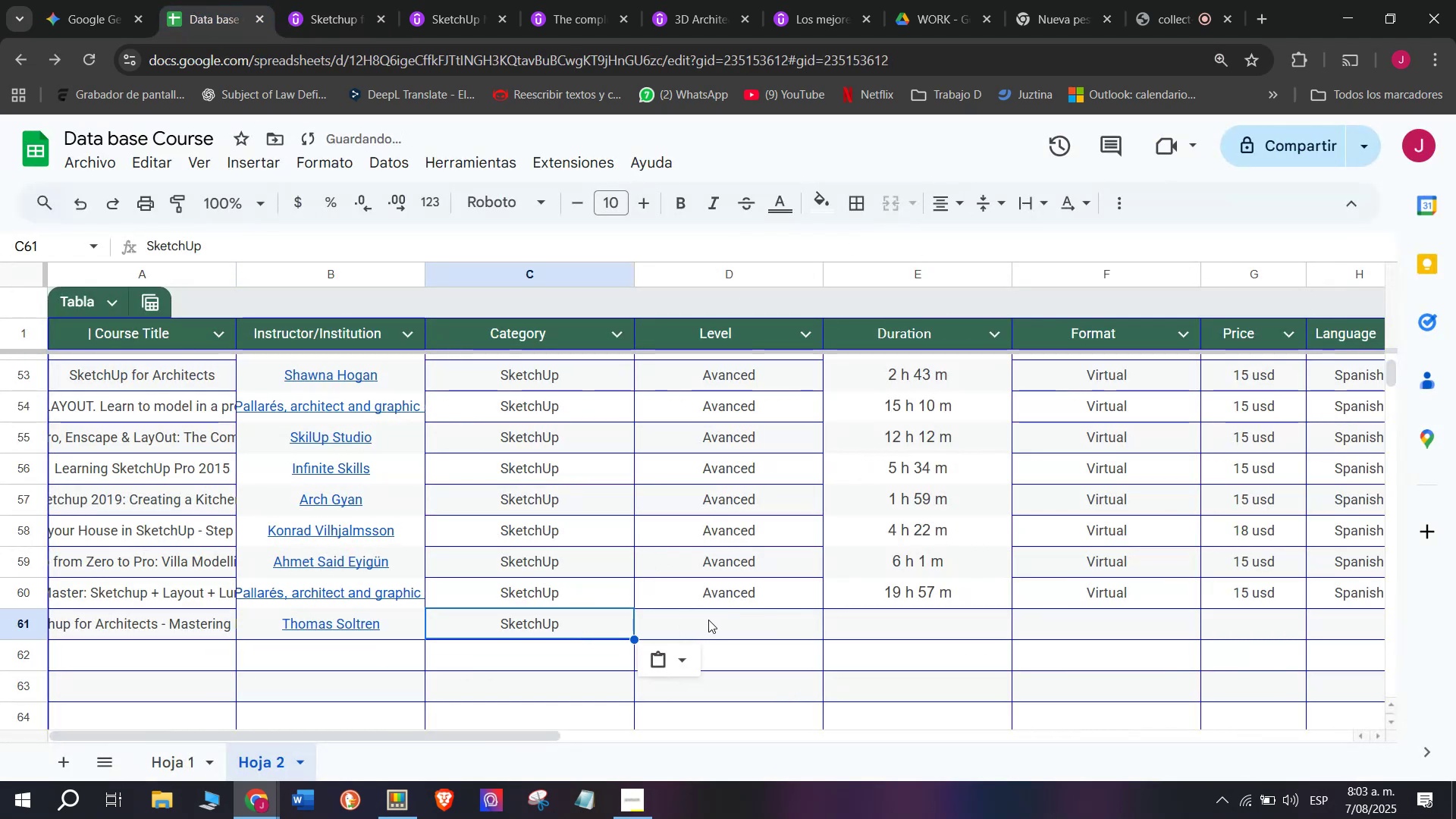 
triple_click([708, 620])
 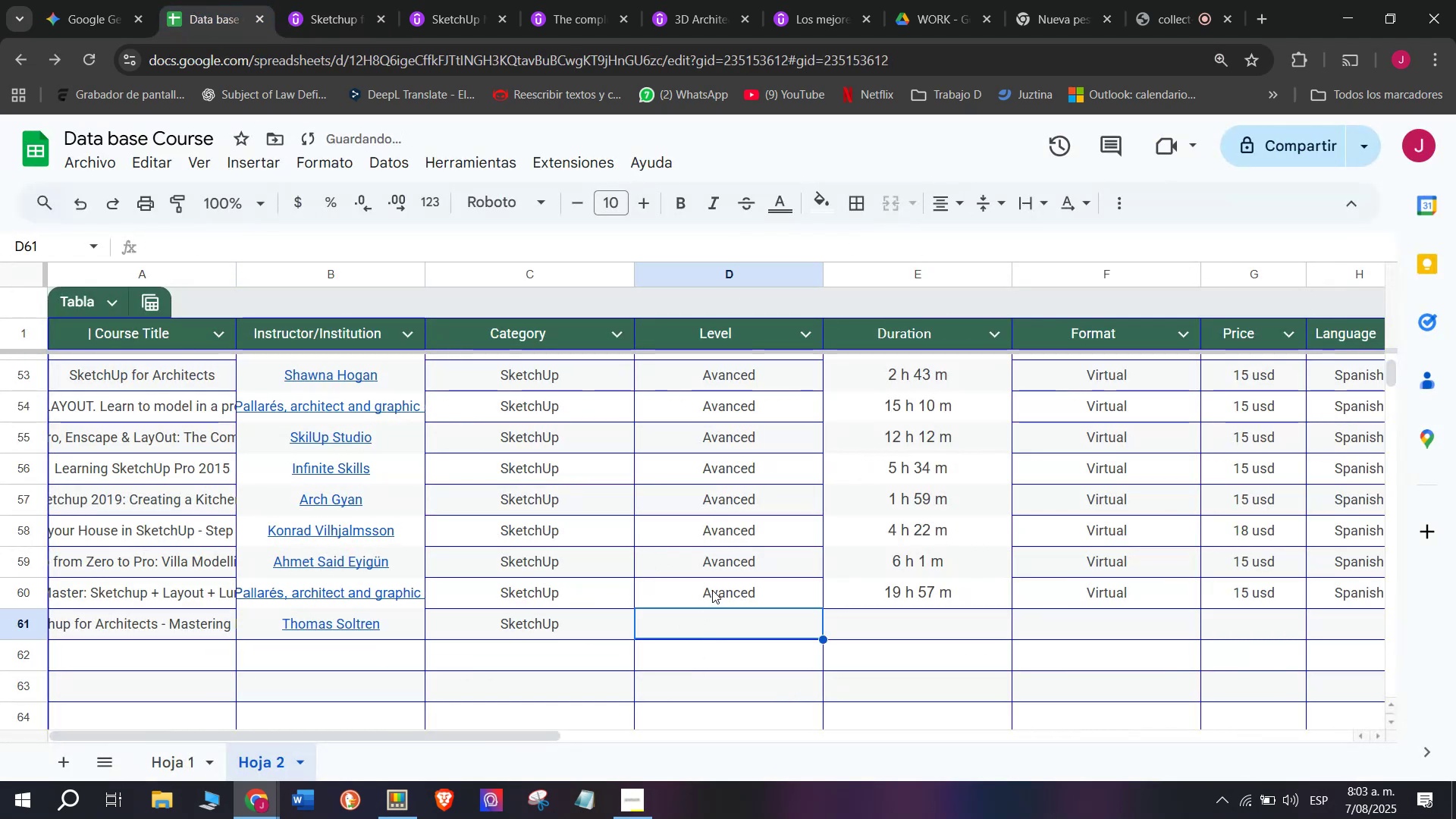 
key(Control+ControlLeft)
 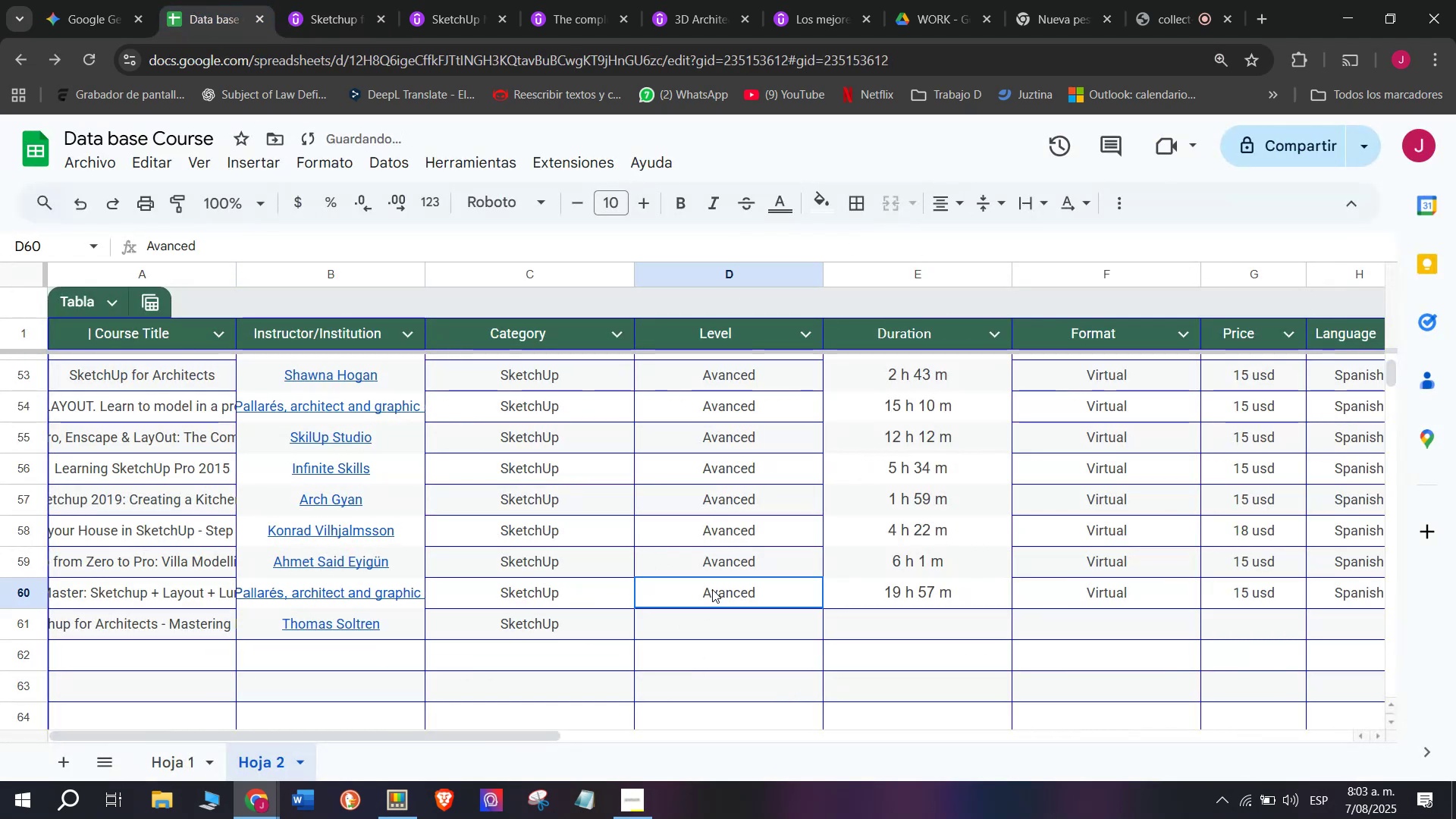 
key(Break)
 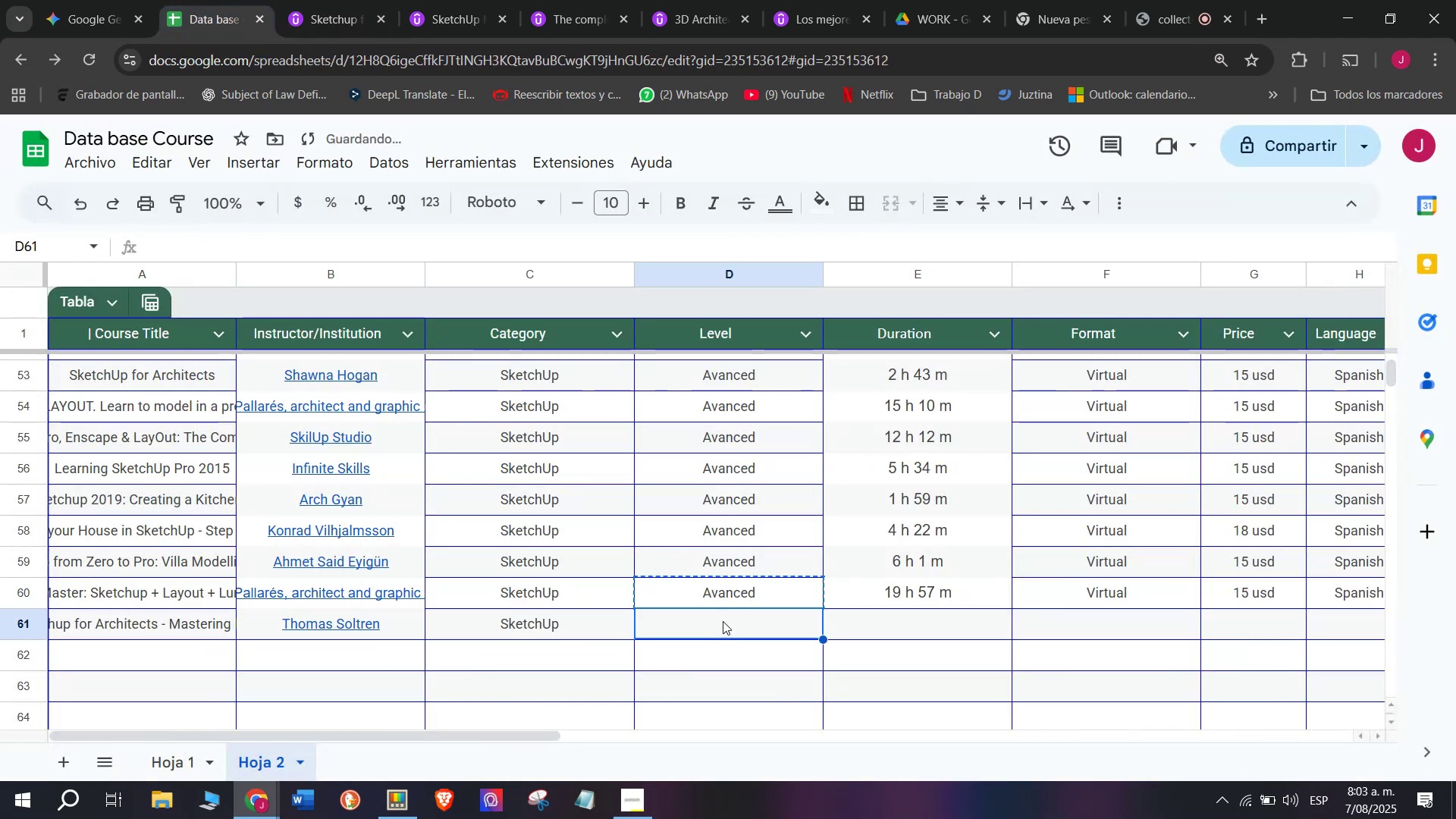 
key(Control+C)
 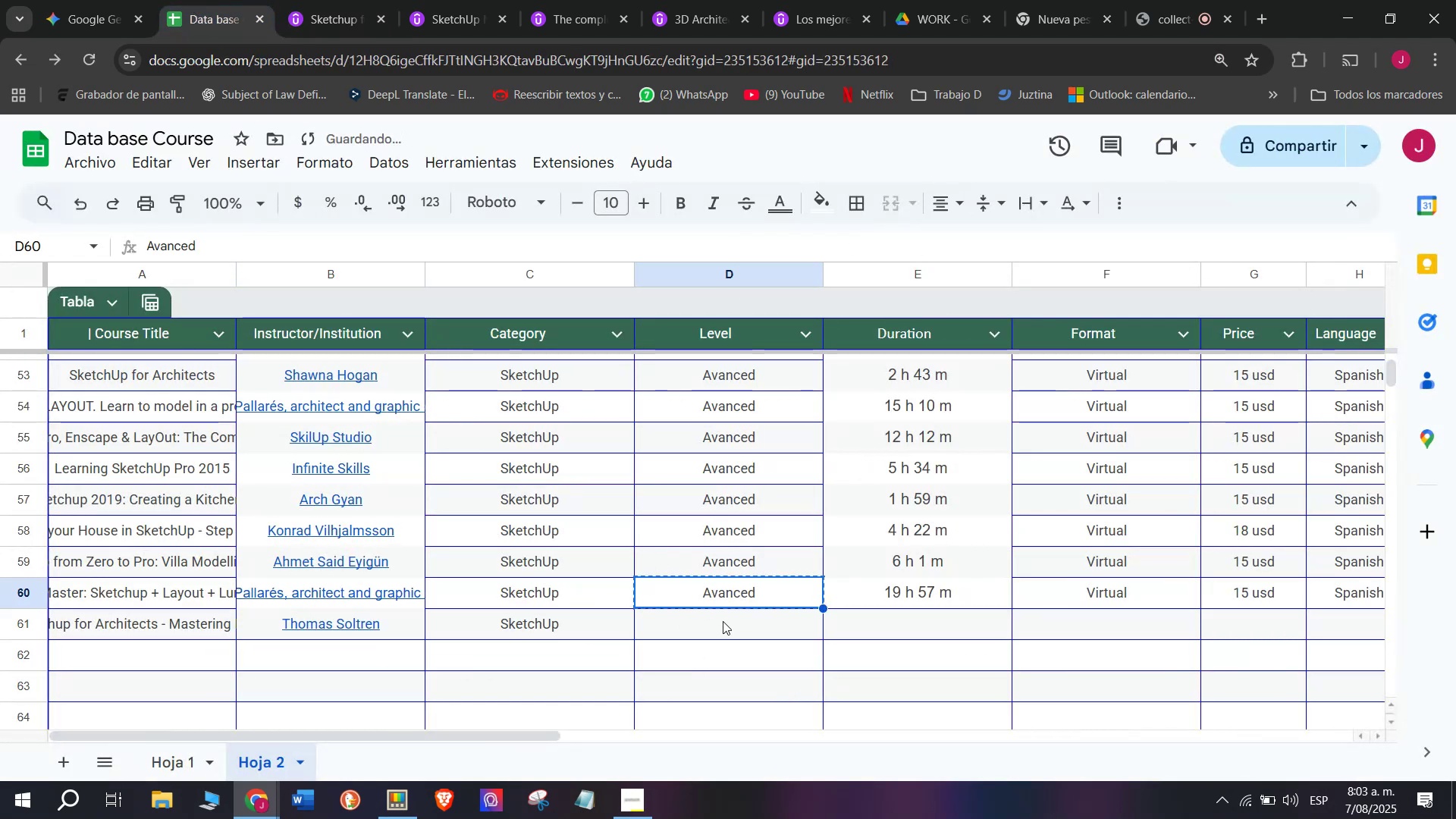 
triple_click([723, 621])
 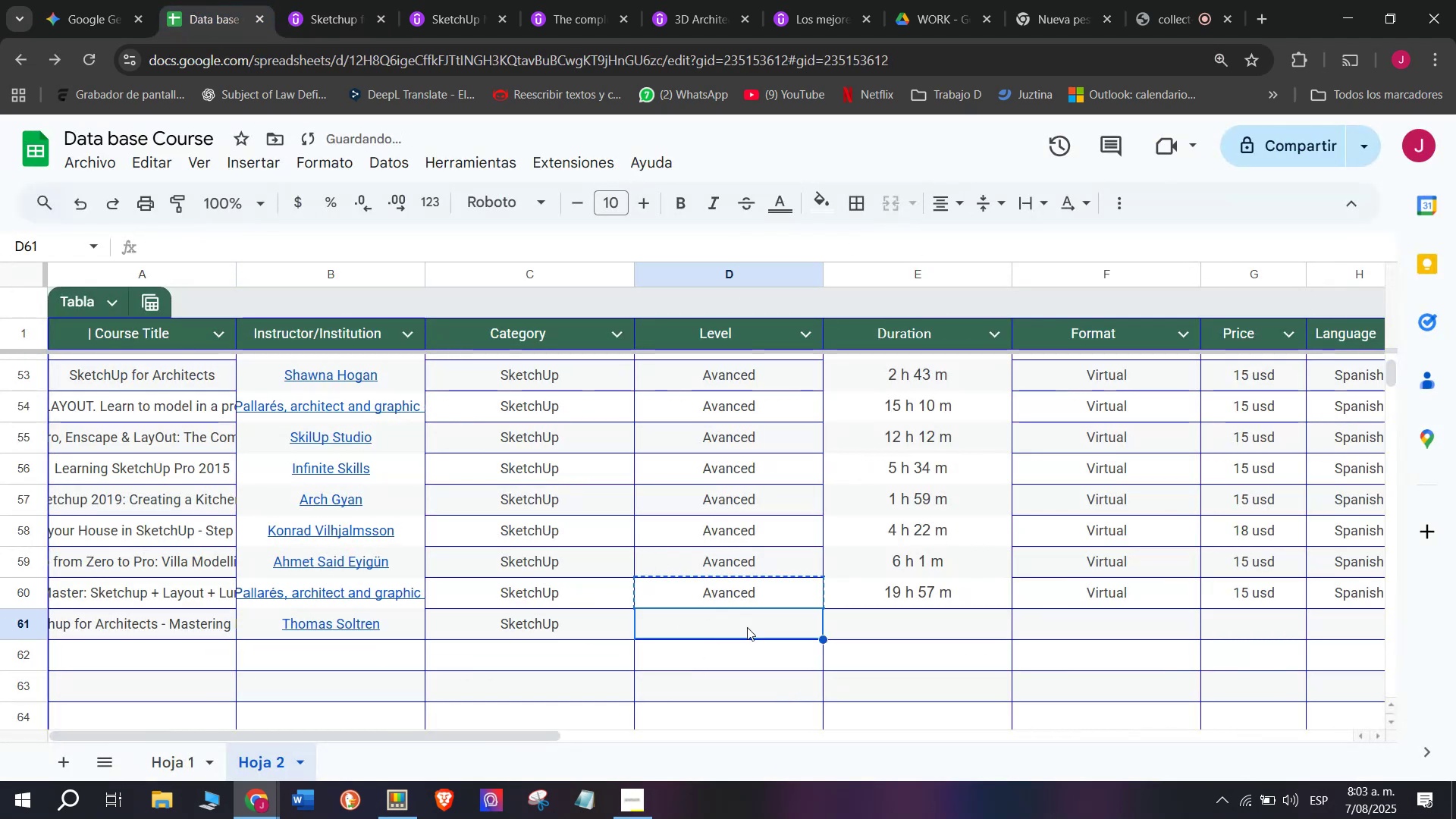 
key(Control+ControlLeft)
 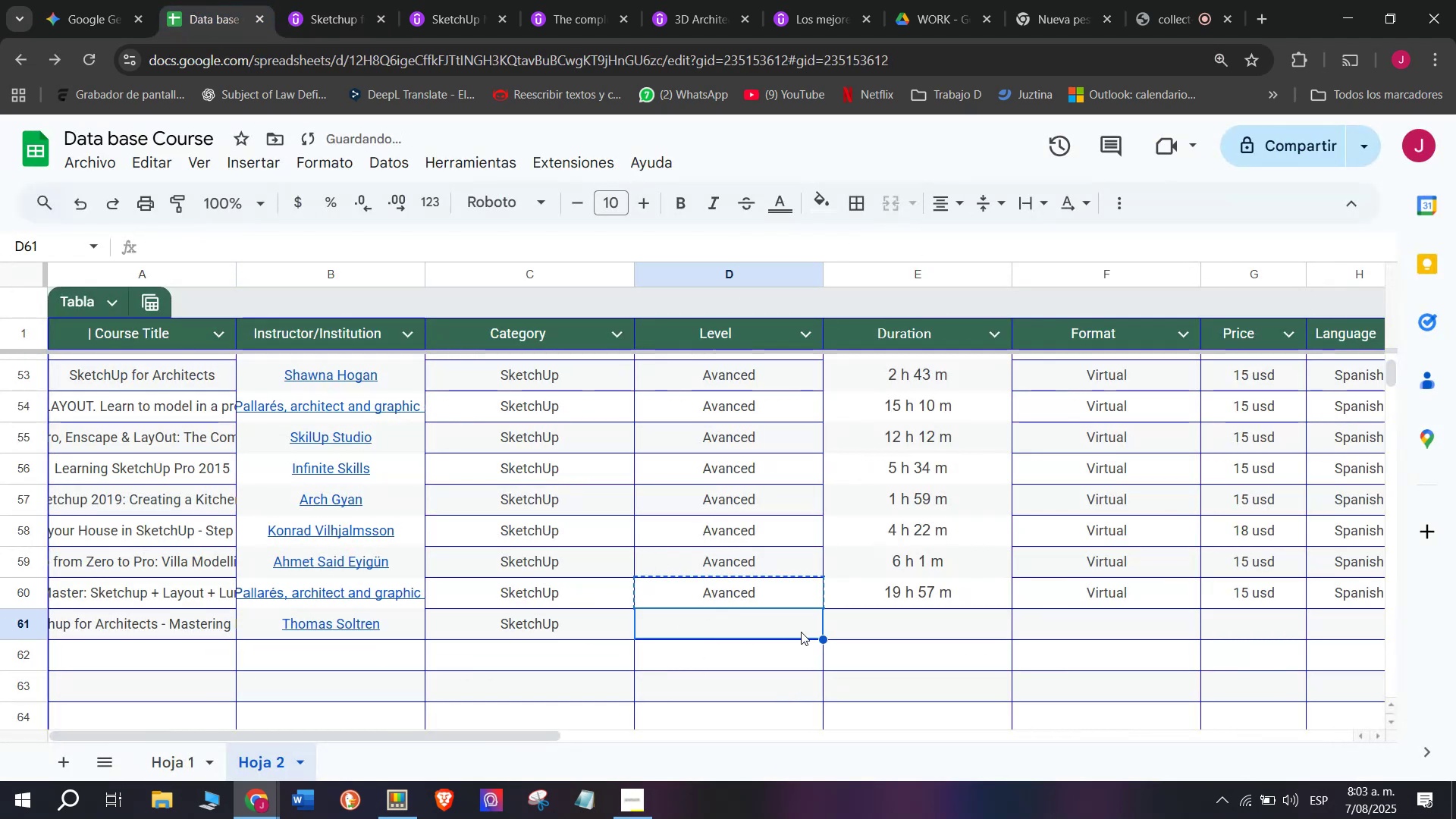 
key(Z)
 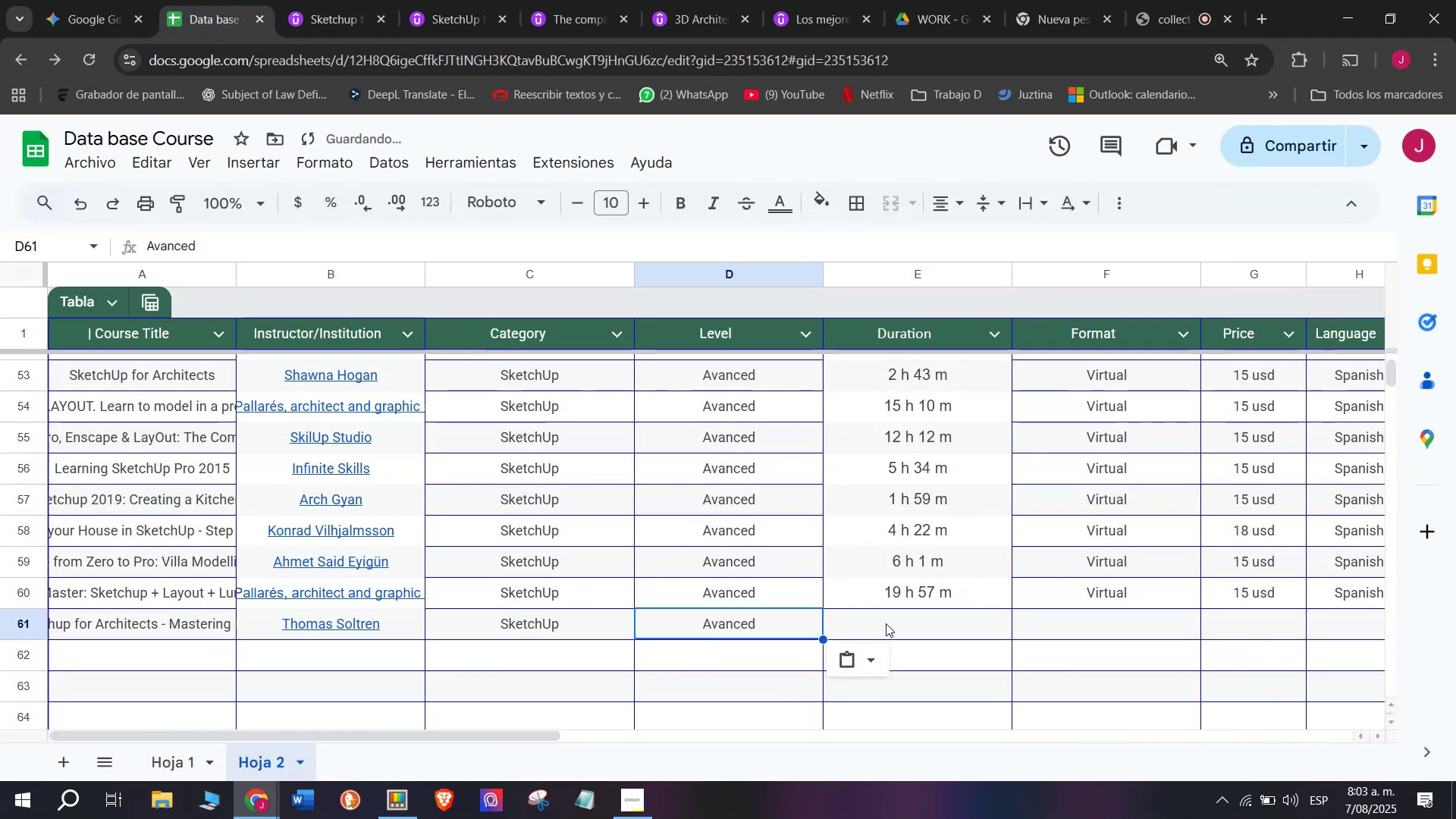 
key(Control+V)
 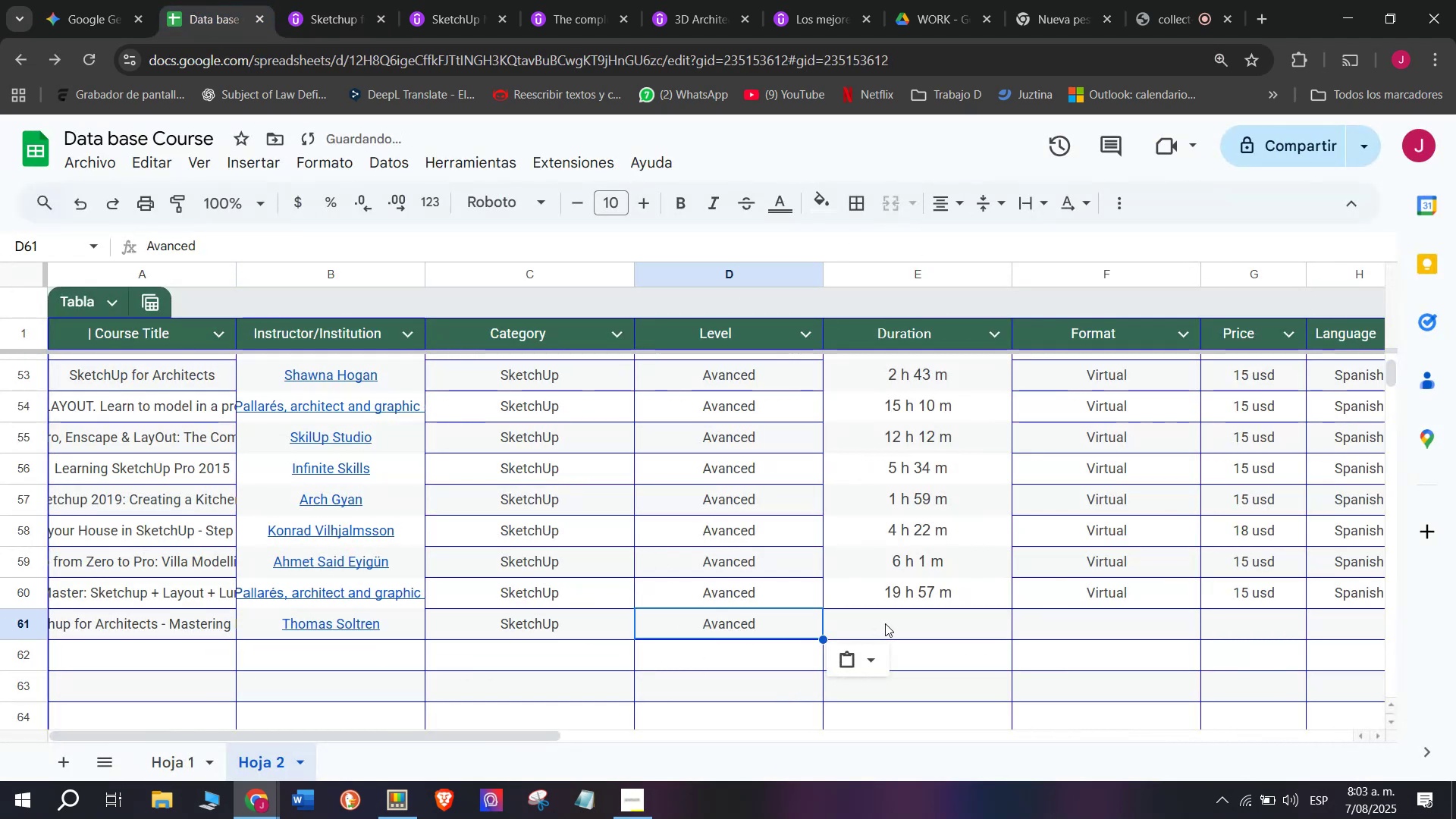 
left_click([886, 623])
 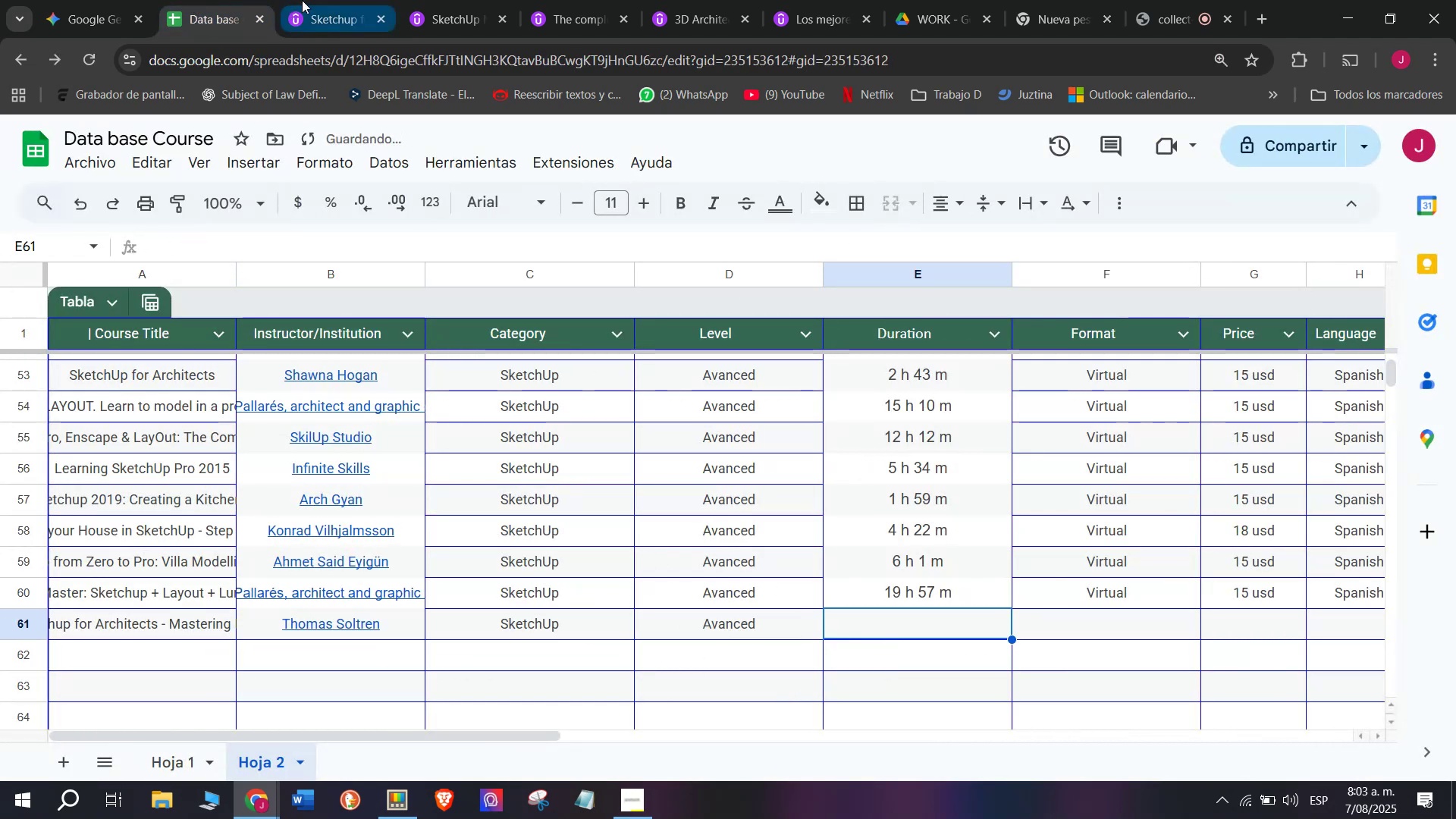 
left_click([312, 0])
 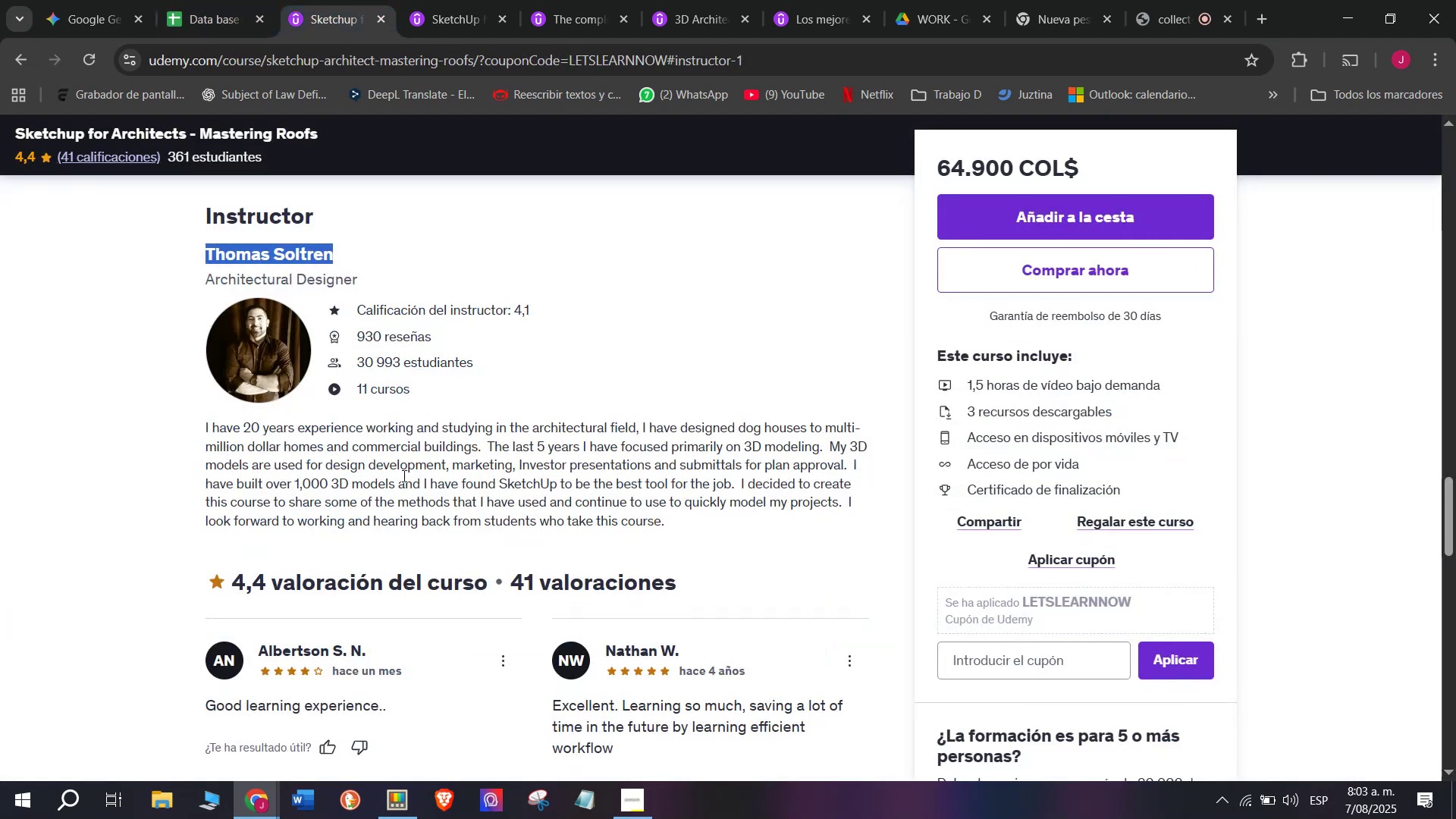 
scroll: coordinate [396, 557], scroll_direction: up, amount: 9.0
 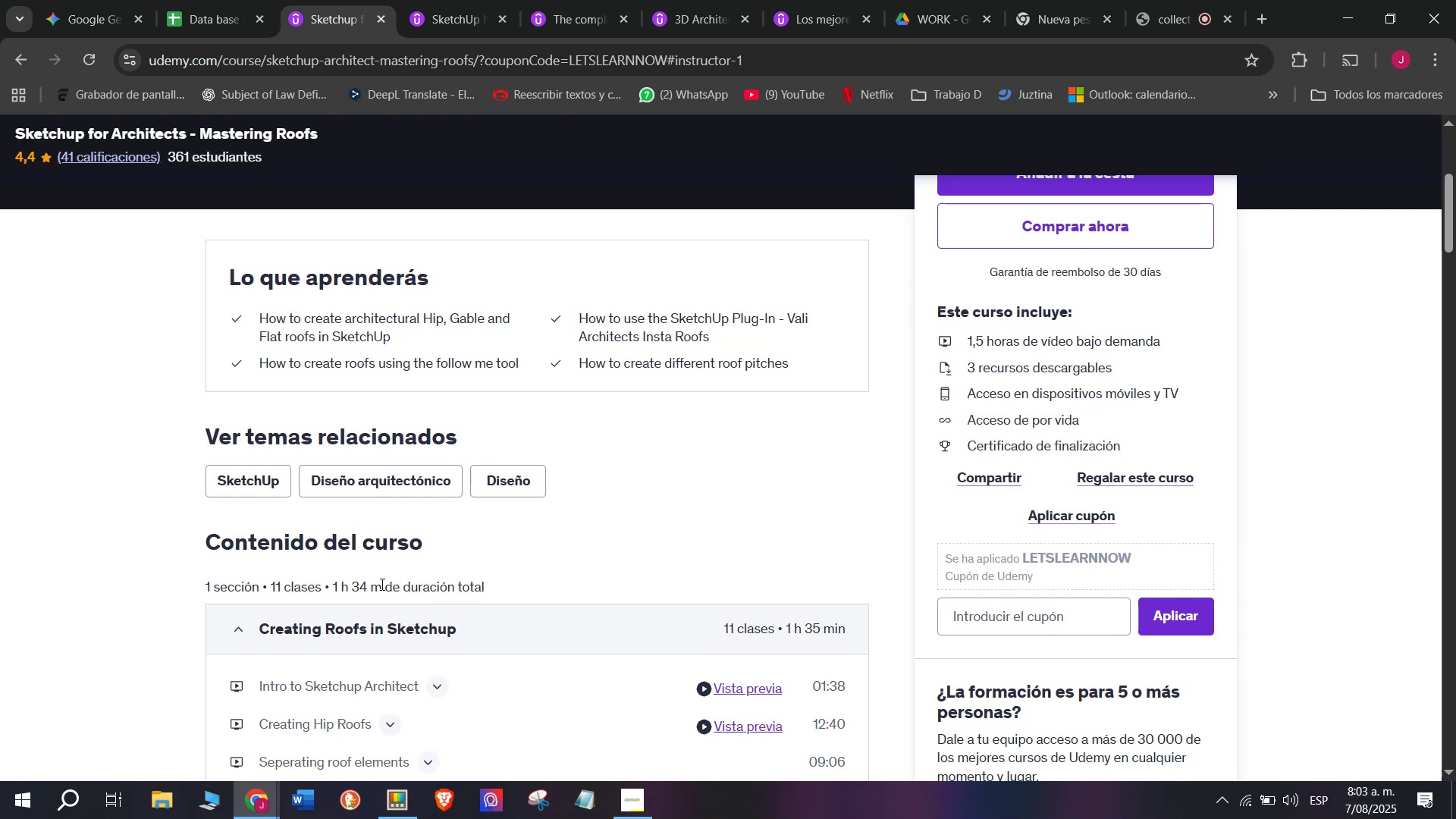 
left_click_drag(start_coordinate=[377, 584], to_coordinate=[334, 583])
 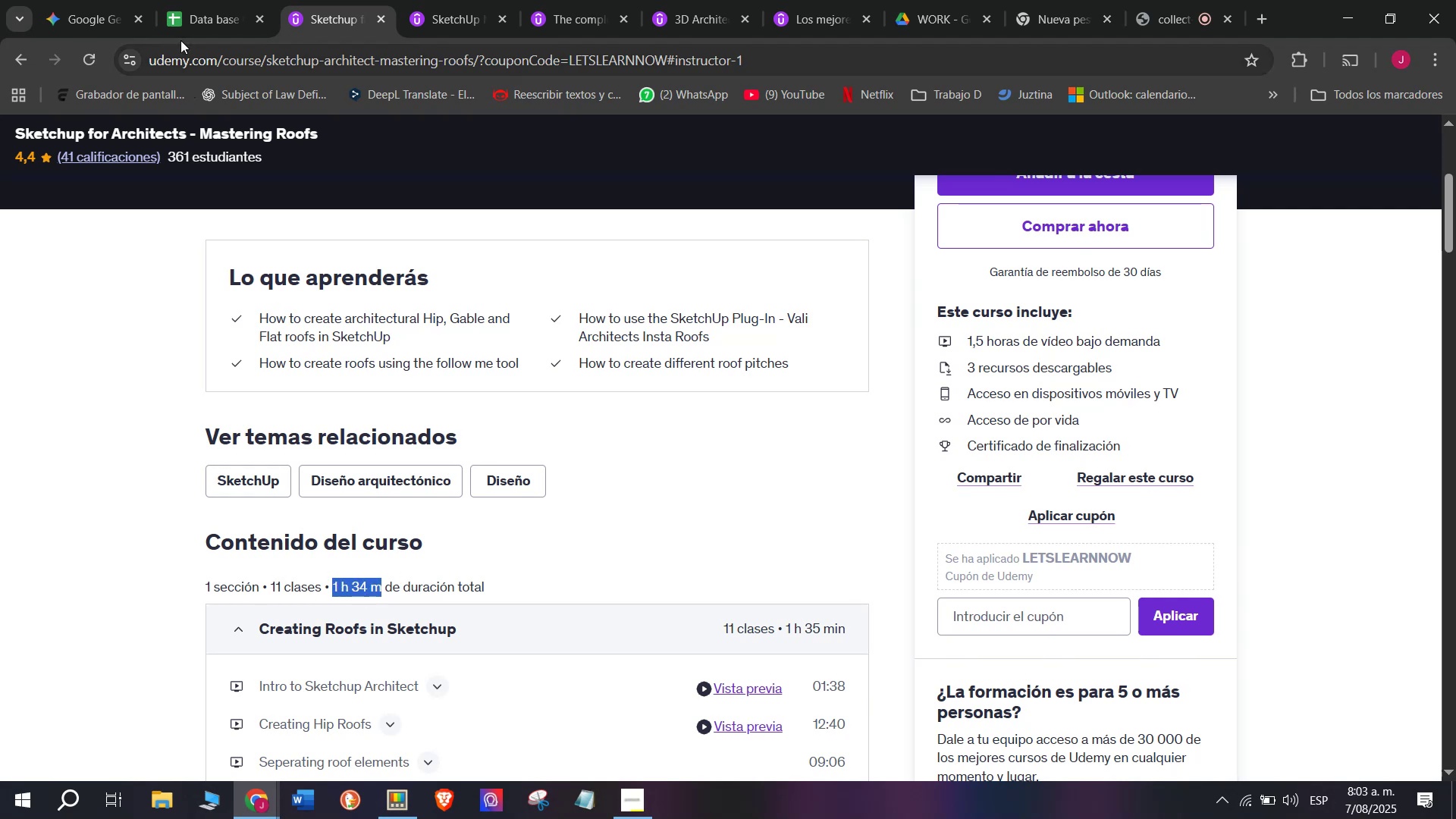 
key(Break)
 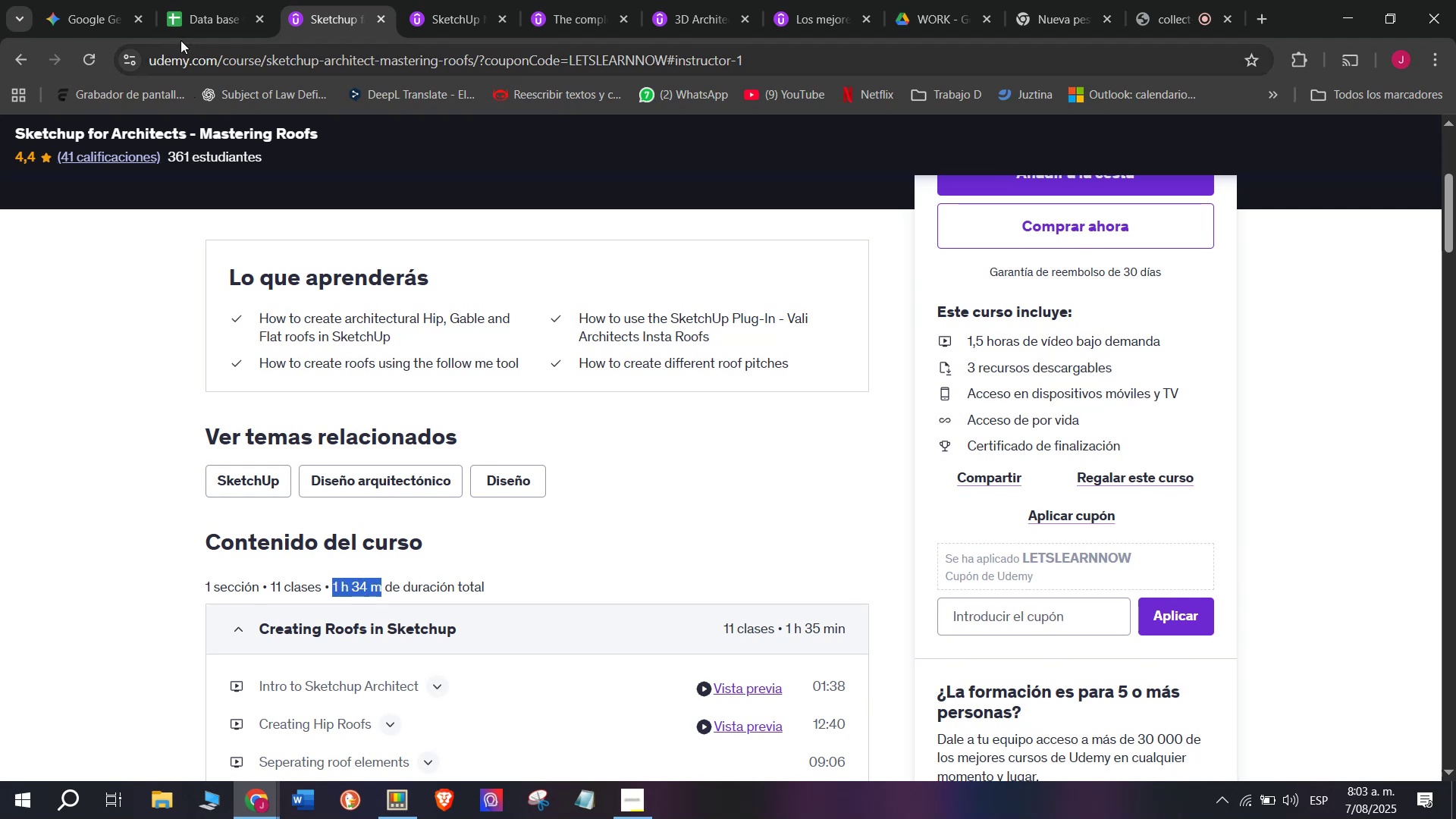 
key(Control+ControlLeft)
 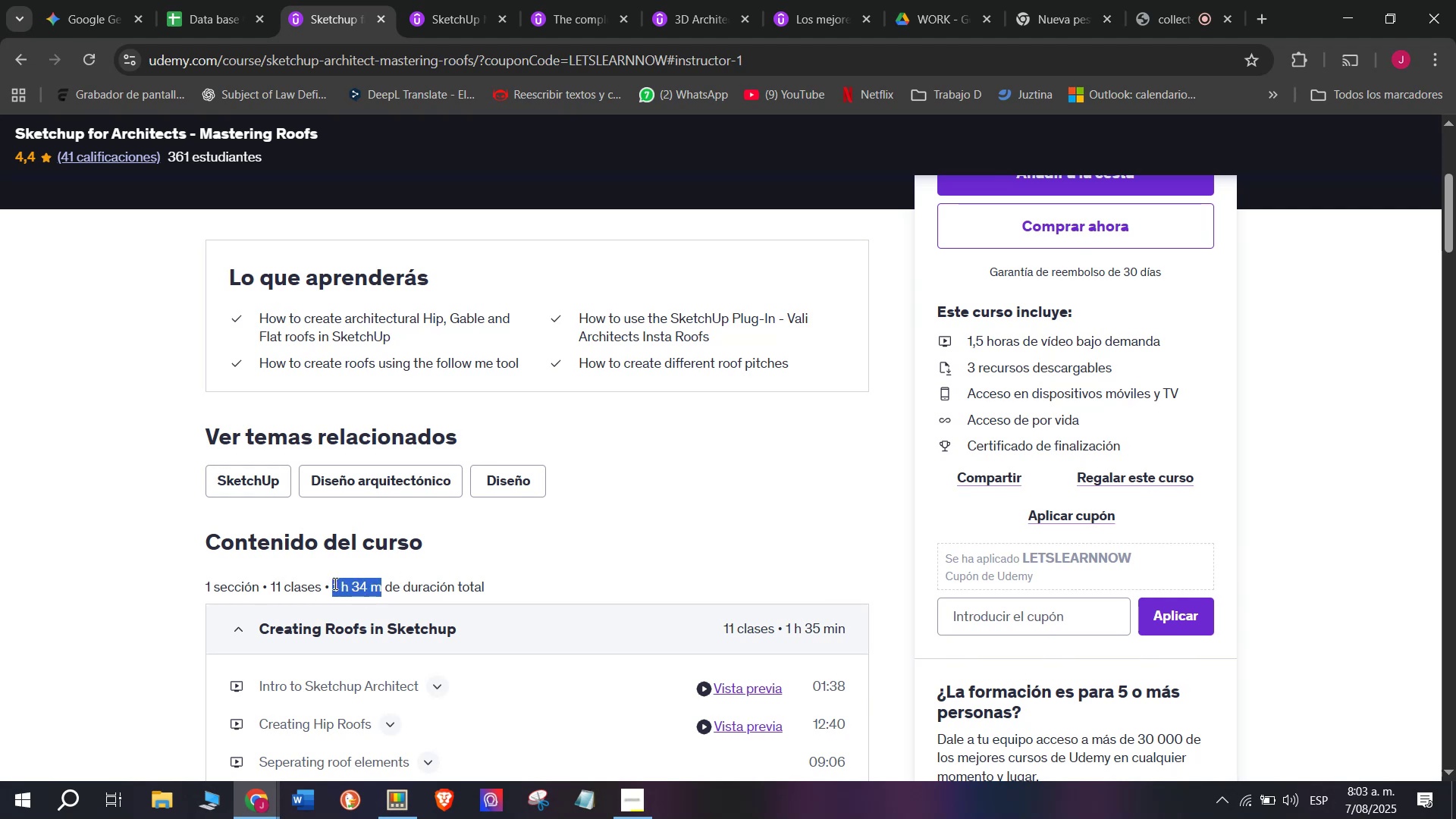 
key(Control+C)
 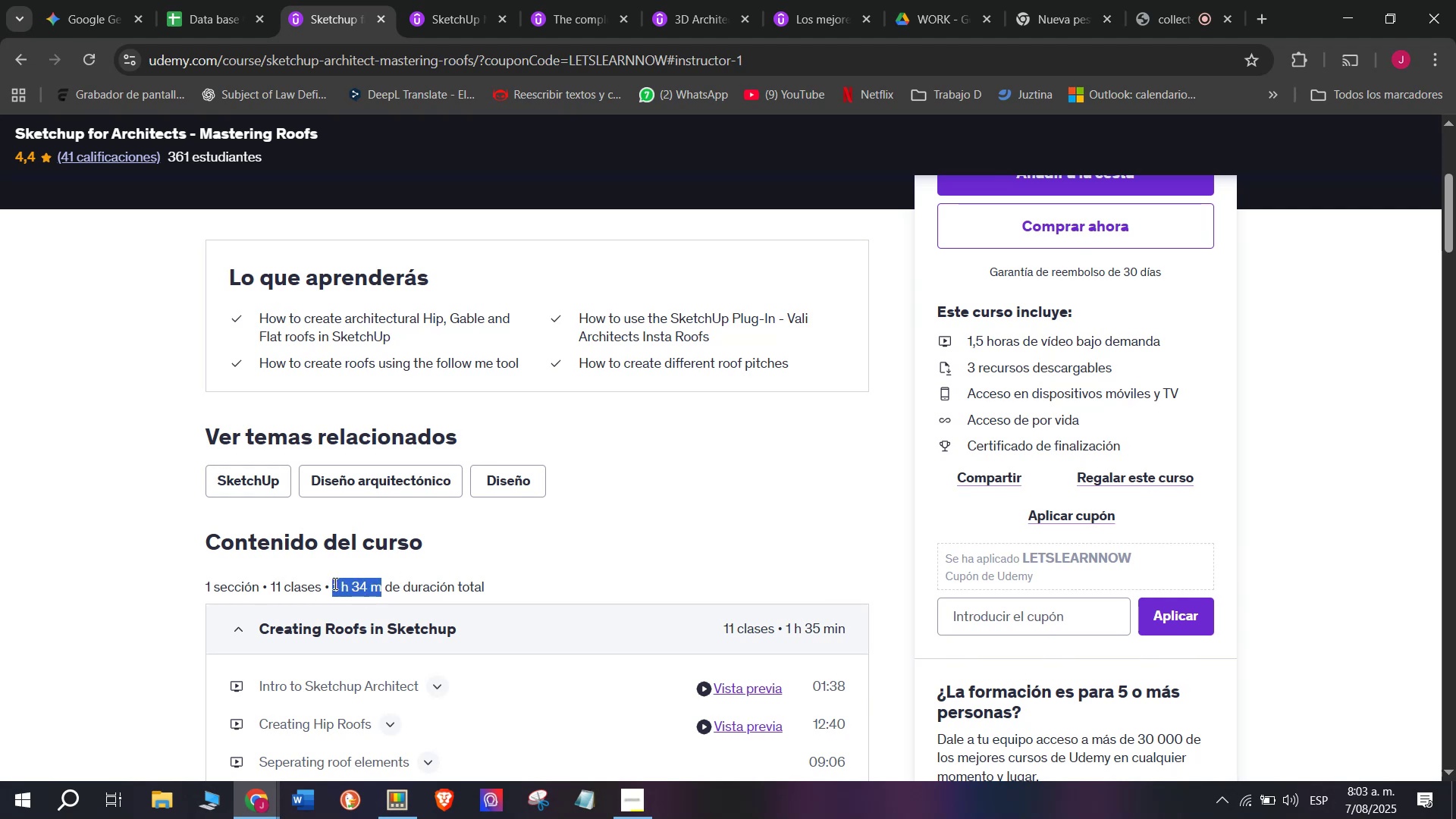 
key(Break)
 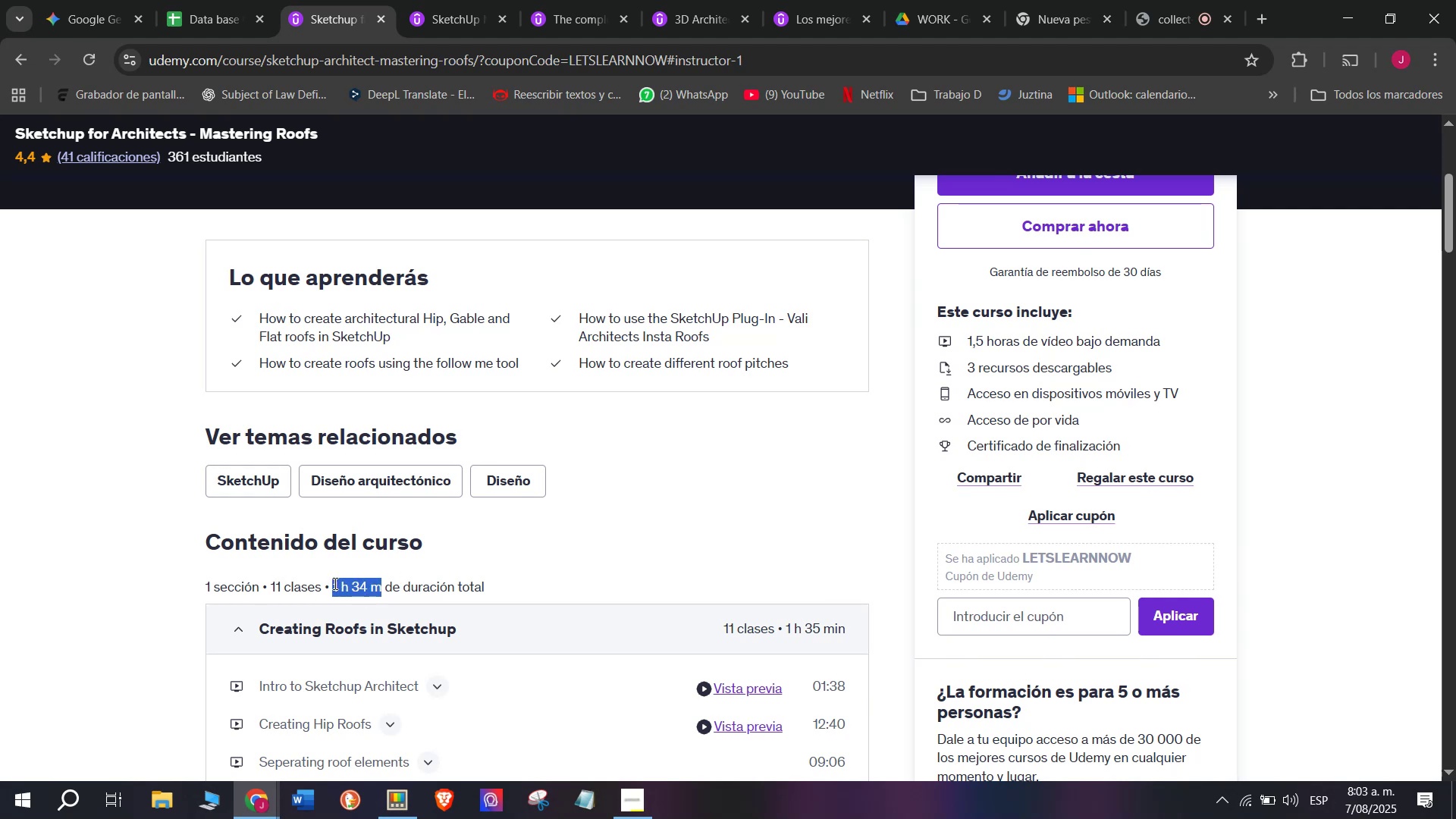 
key(Control+ControlLeft)
 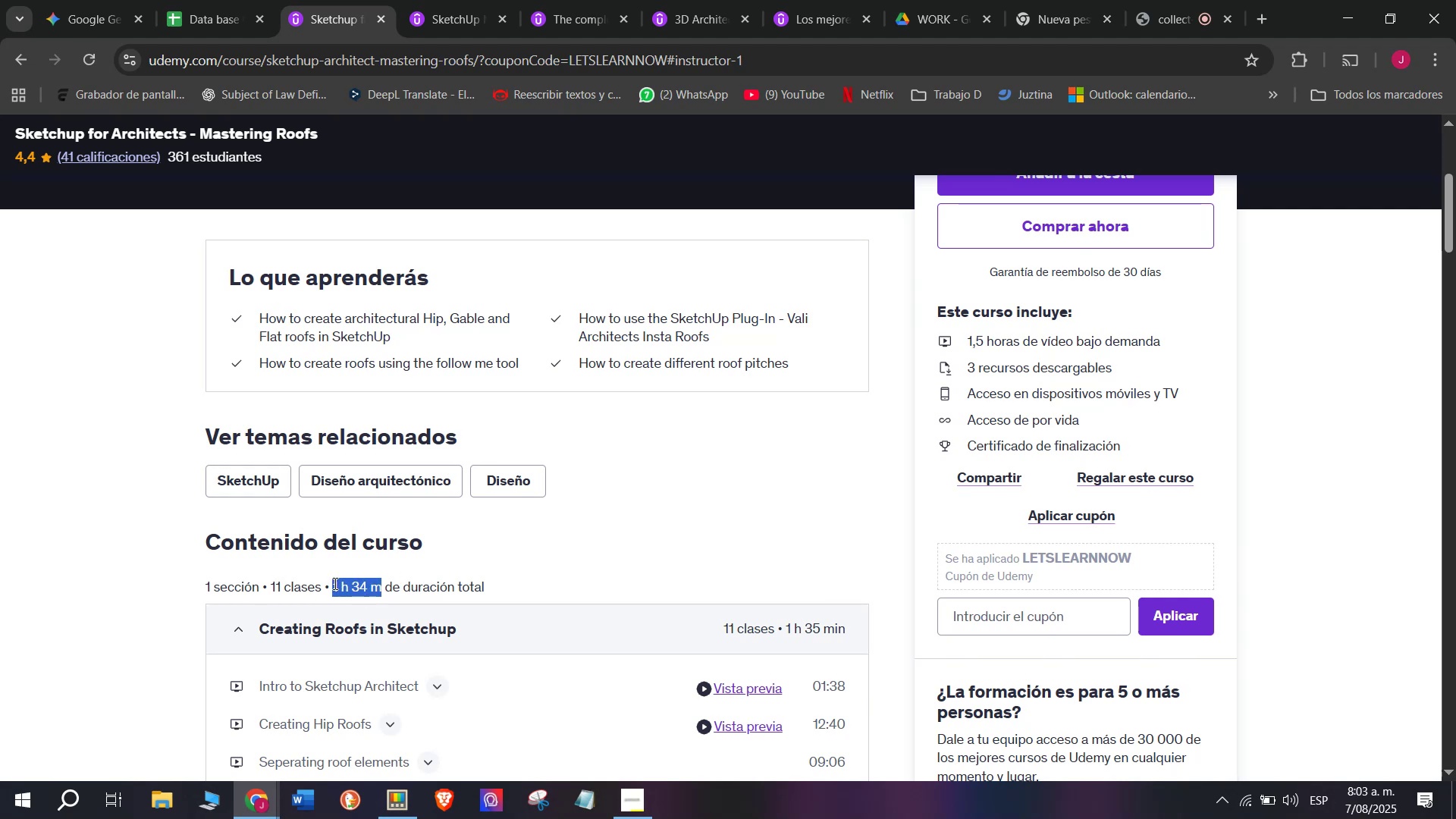 
key(Control+C)
 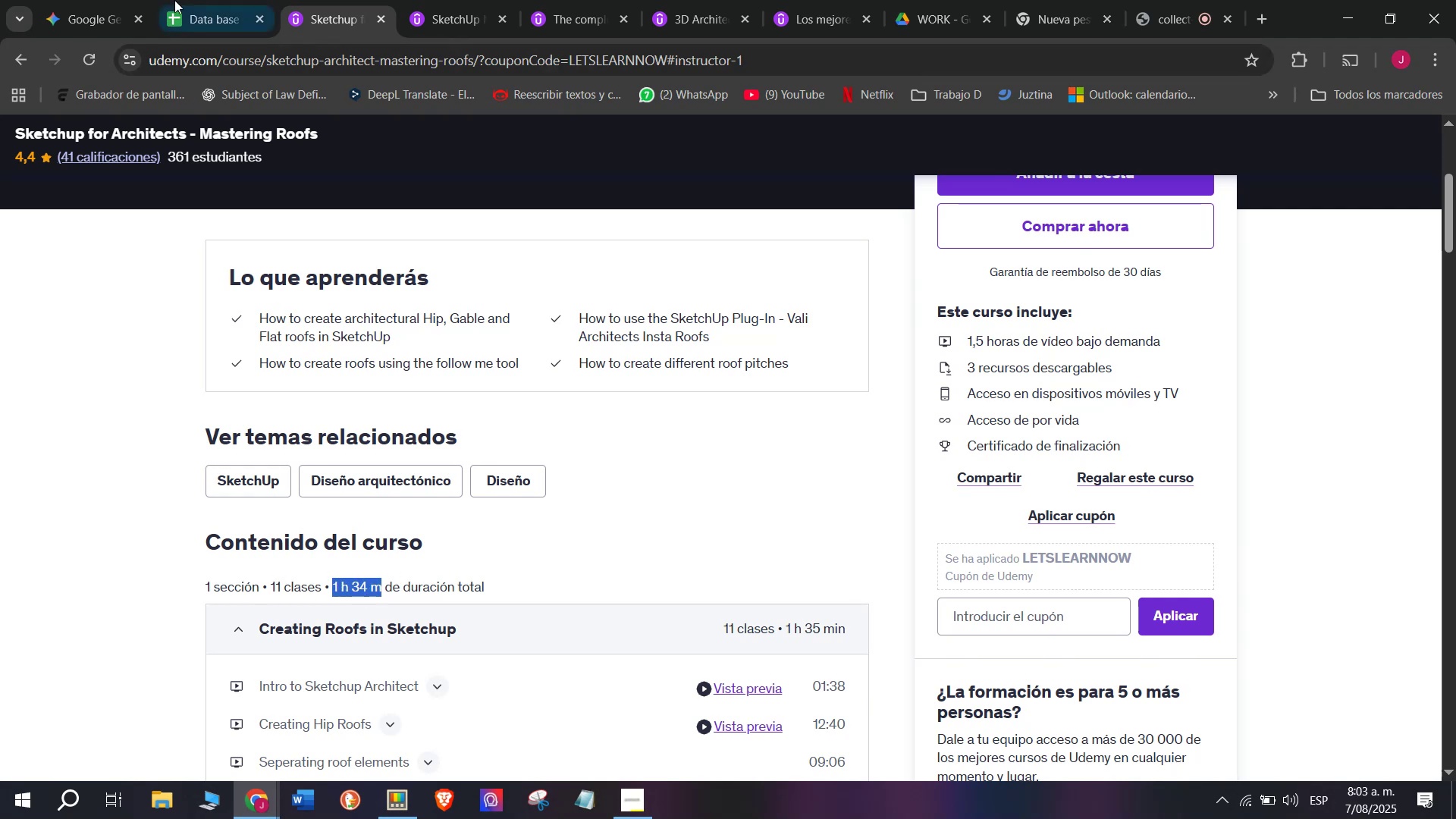 
left_click([175, 0])
 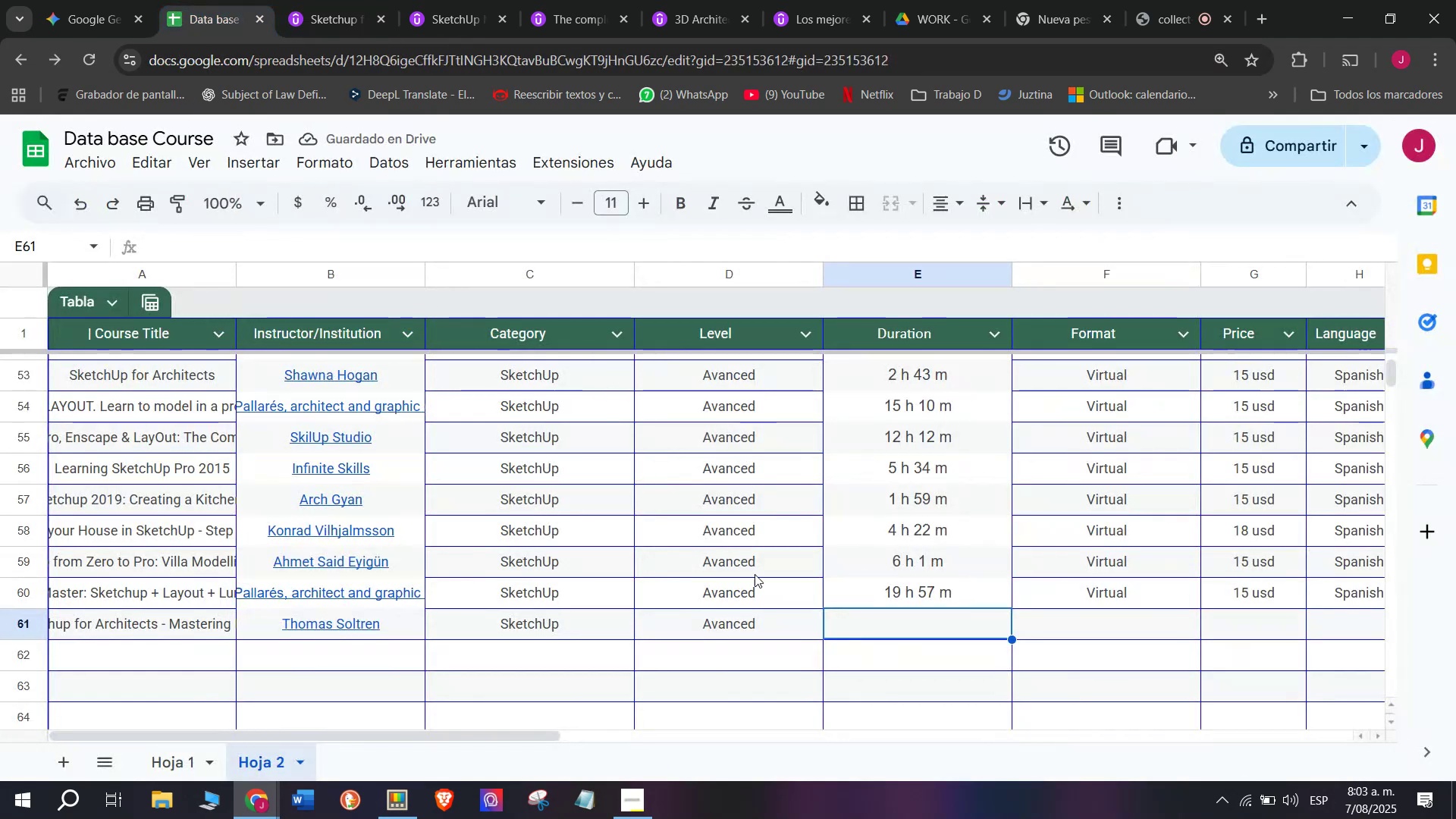 
key(Control+ControlLeft)
 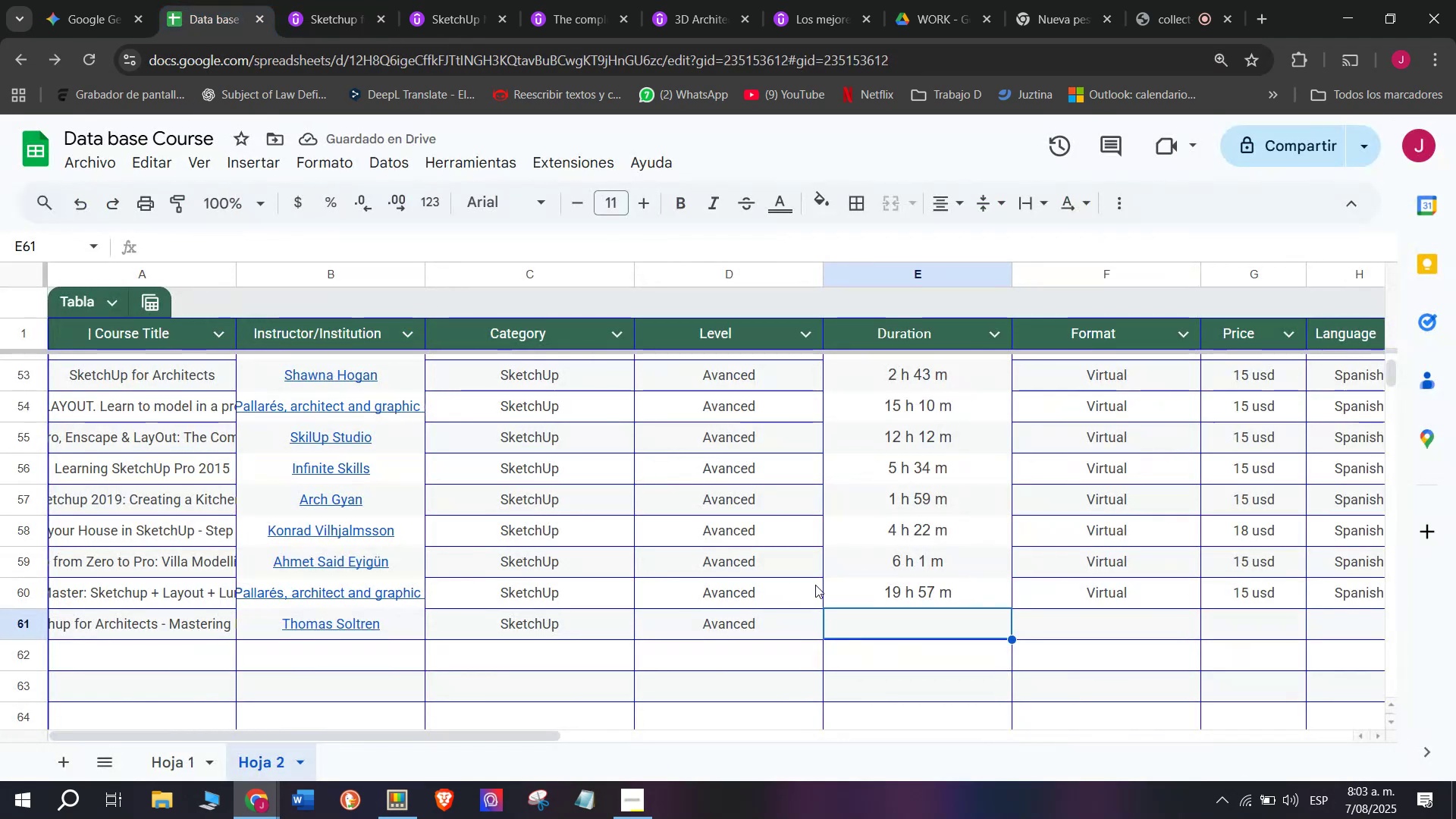 
key(Z)
 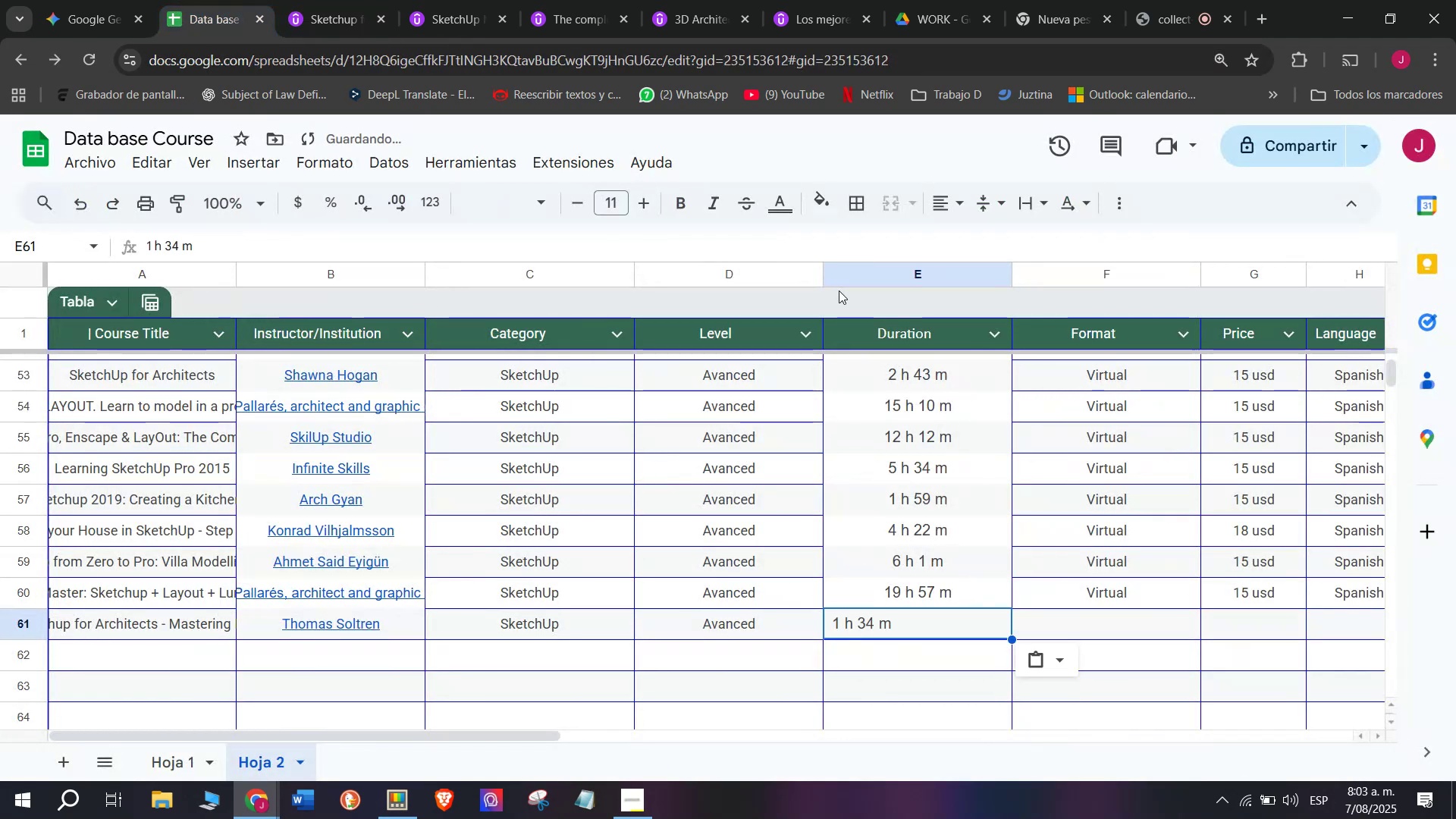 
key(Control+V)
 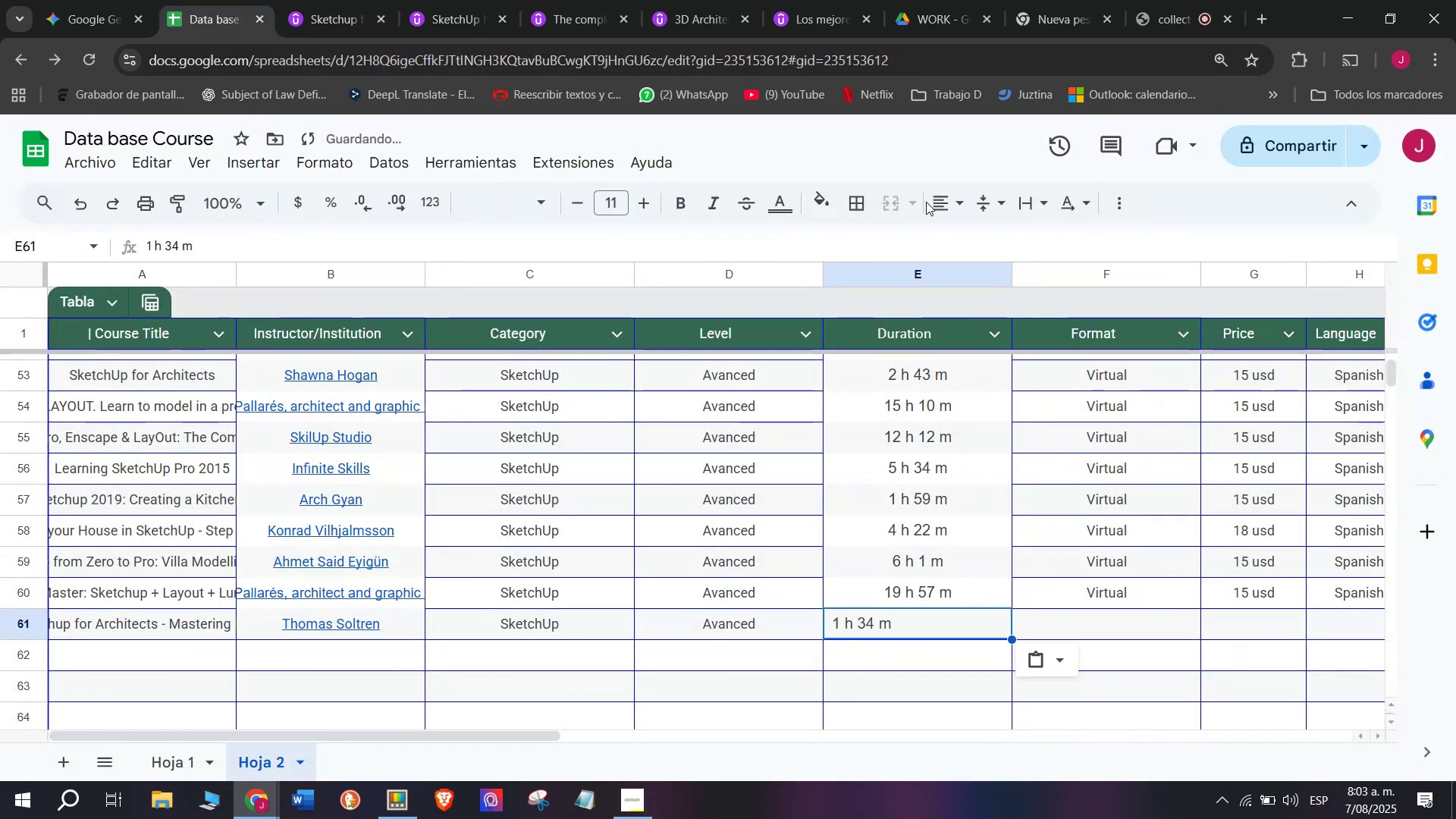 
double_click([937, 202])
 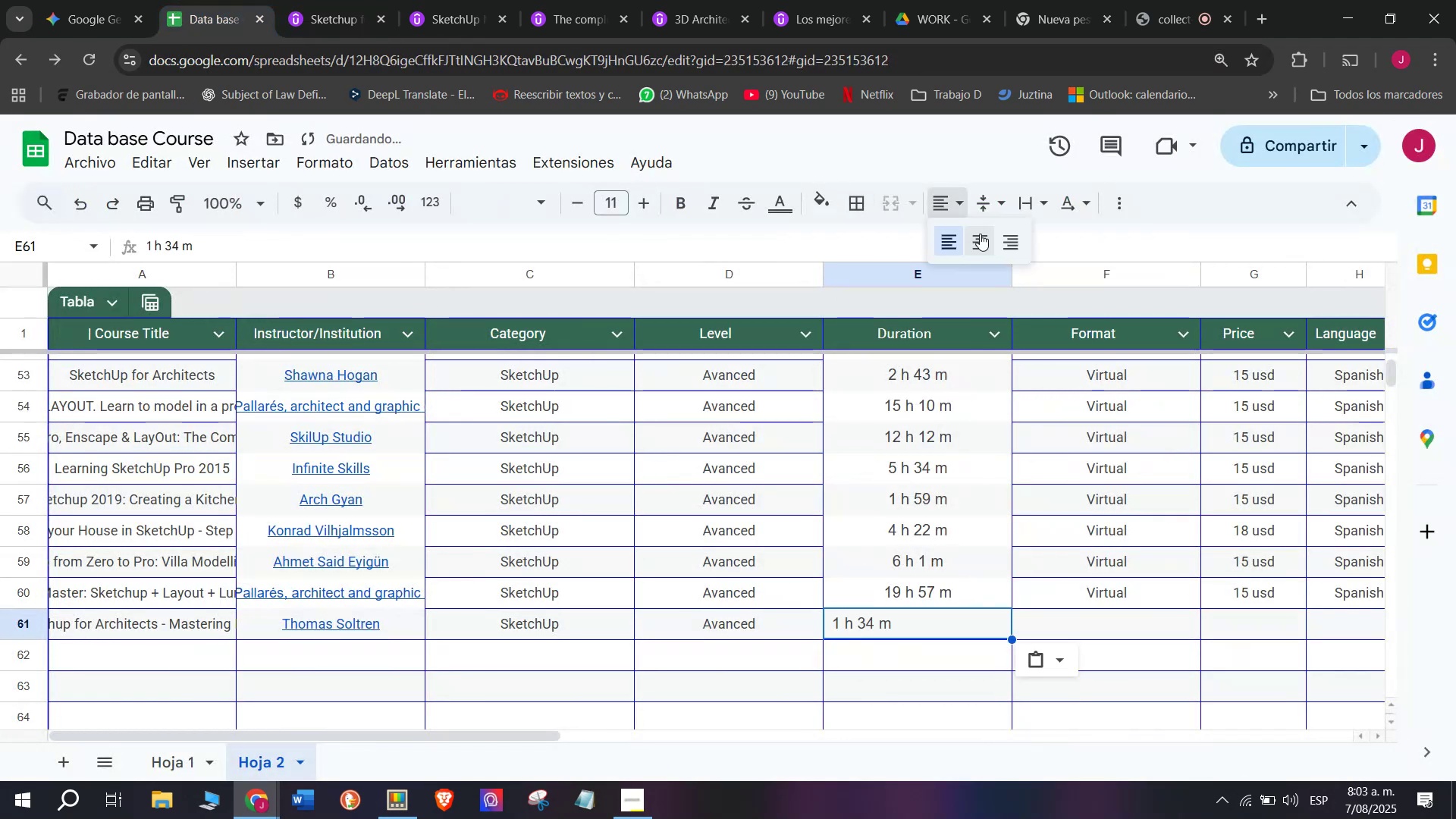 
triple_click([980, 234])
 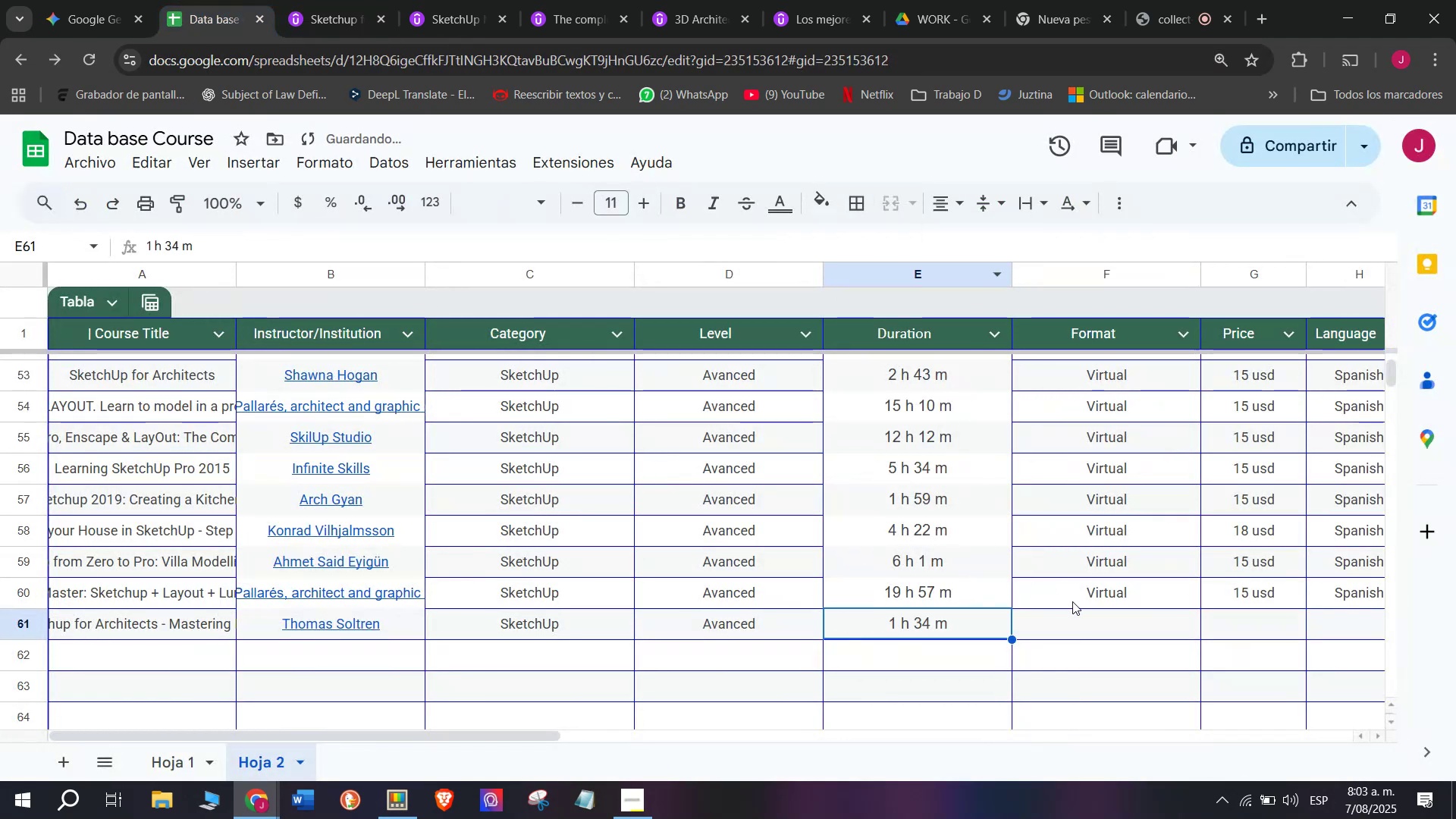 
key(Break)
 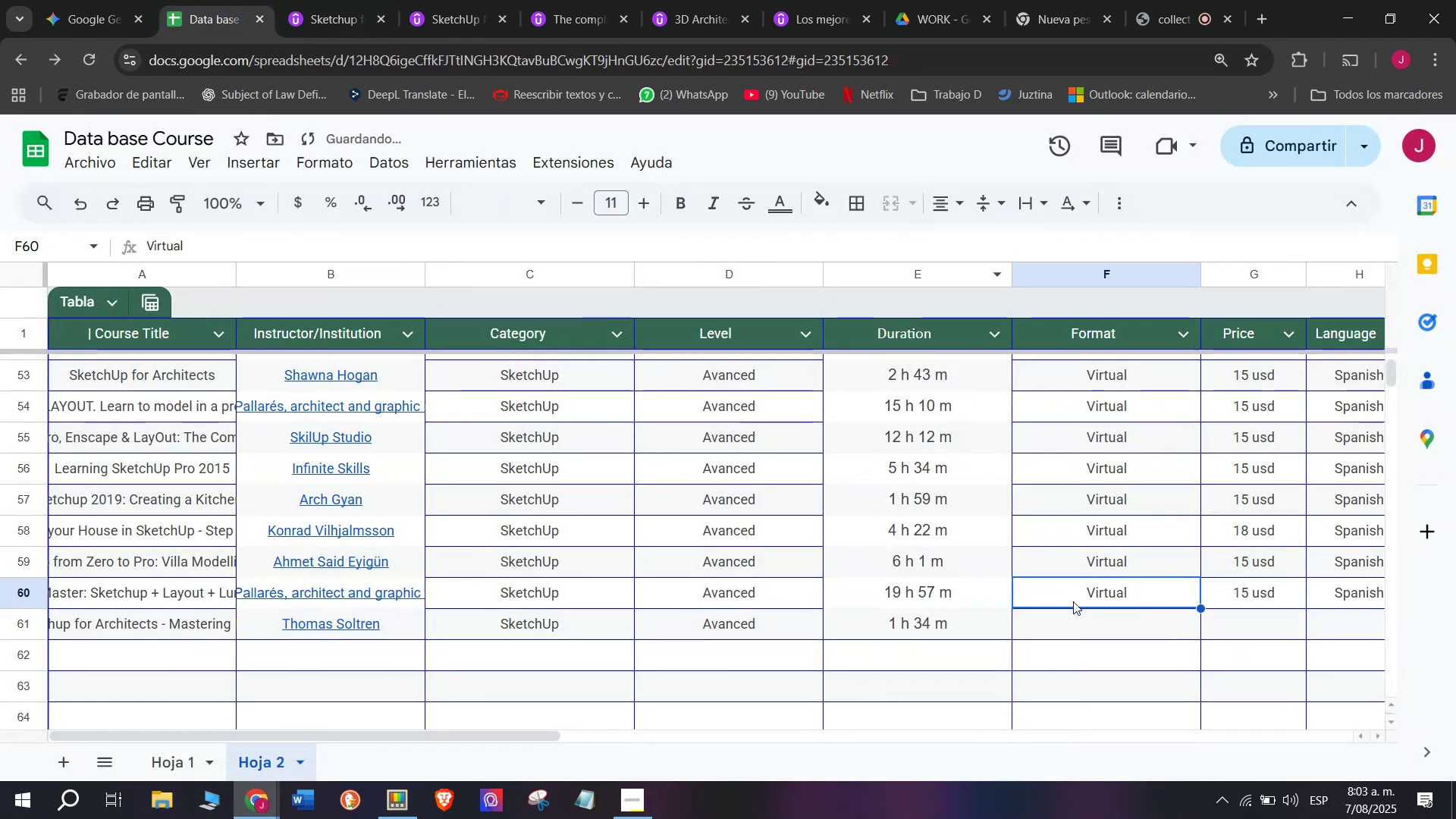 
key(Control+ControlLeft)
 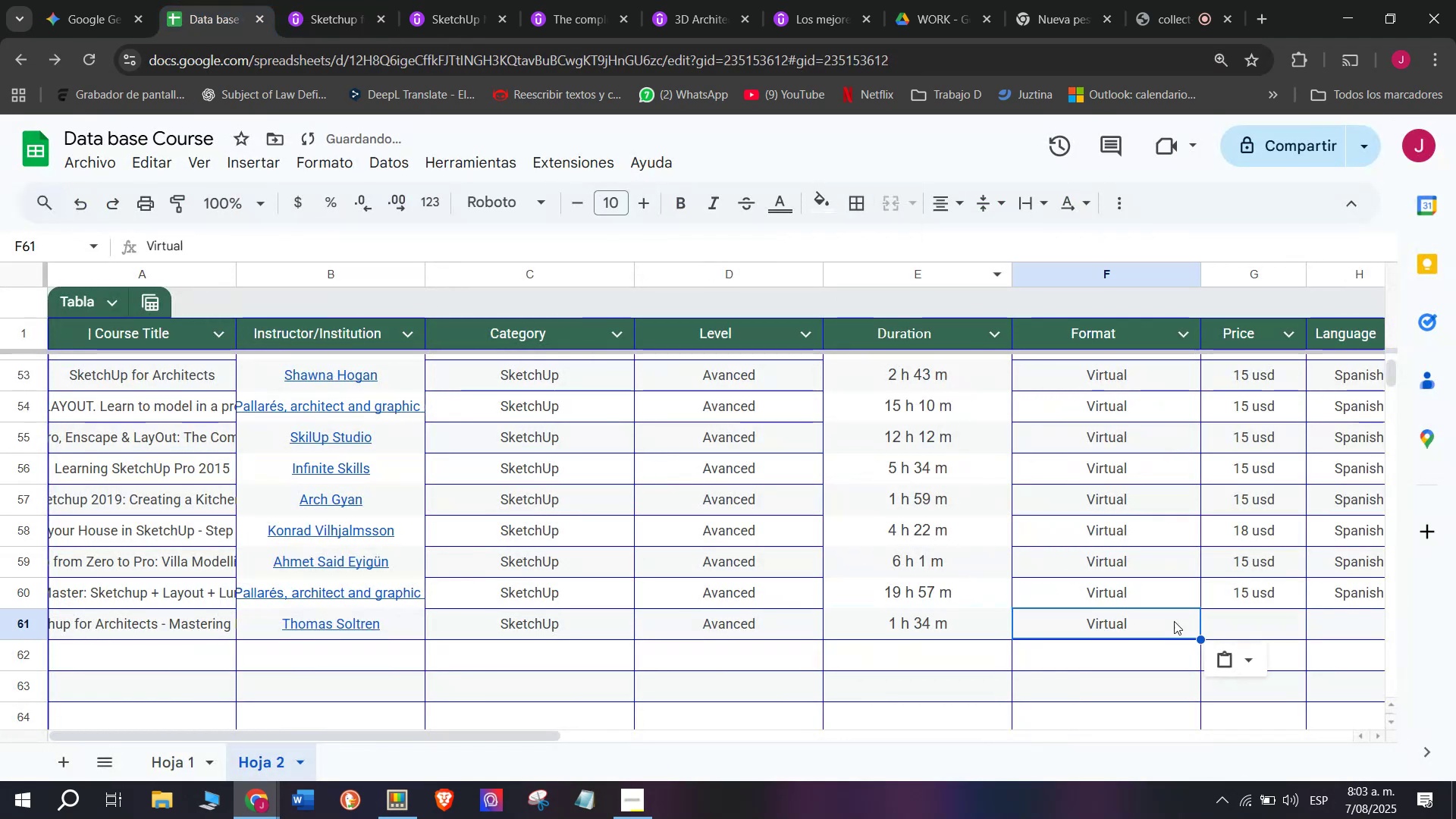 
key(Control+C)
 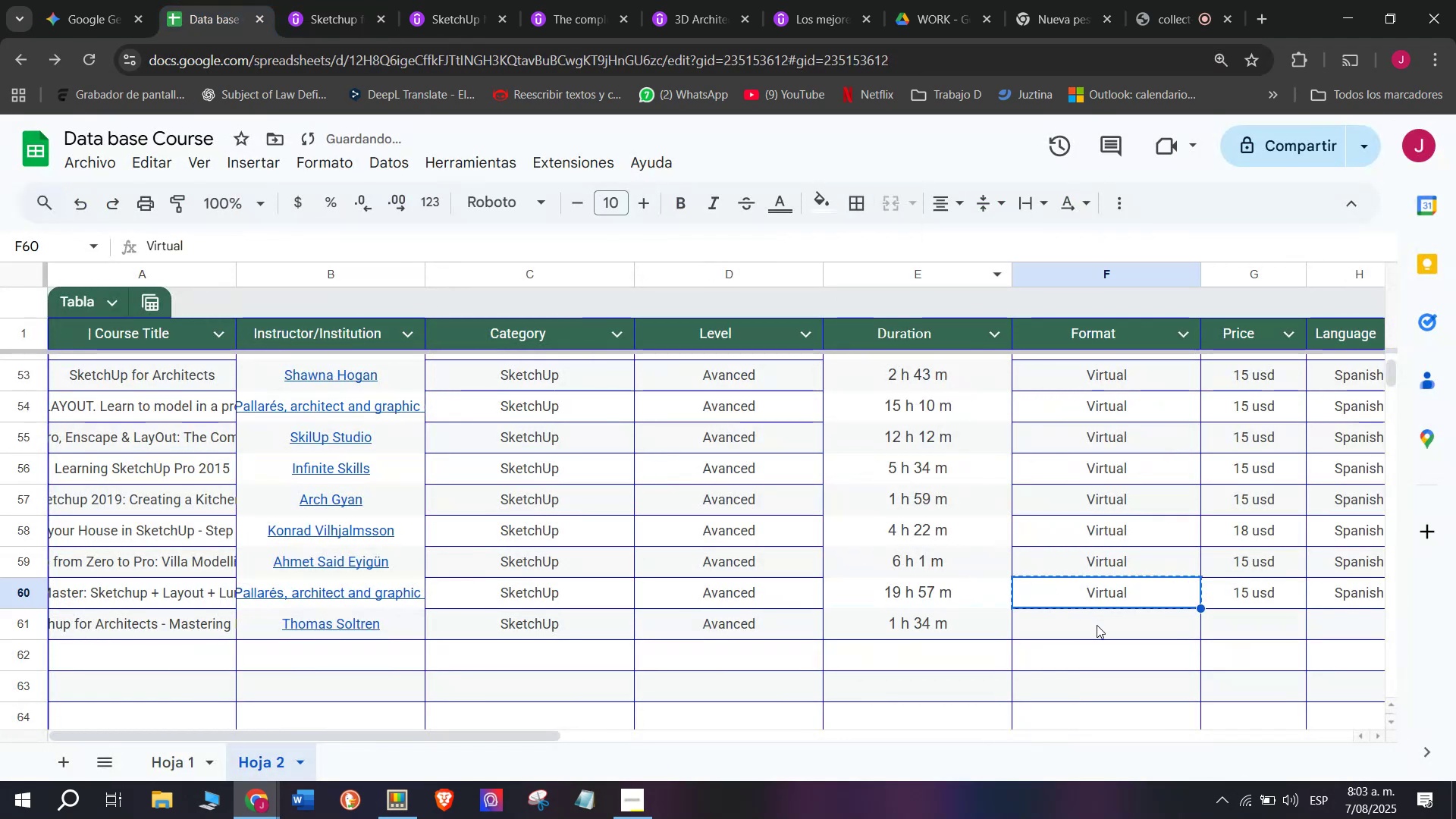 
key(Control+ControlLeft)
 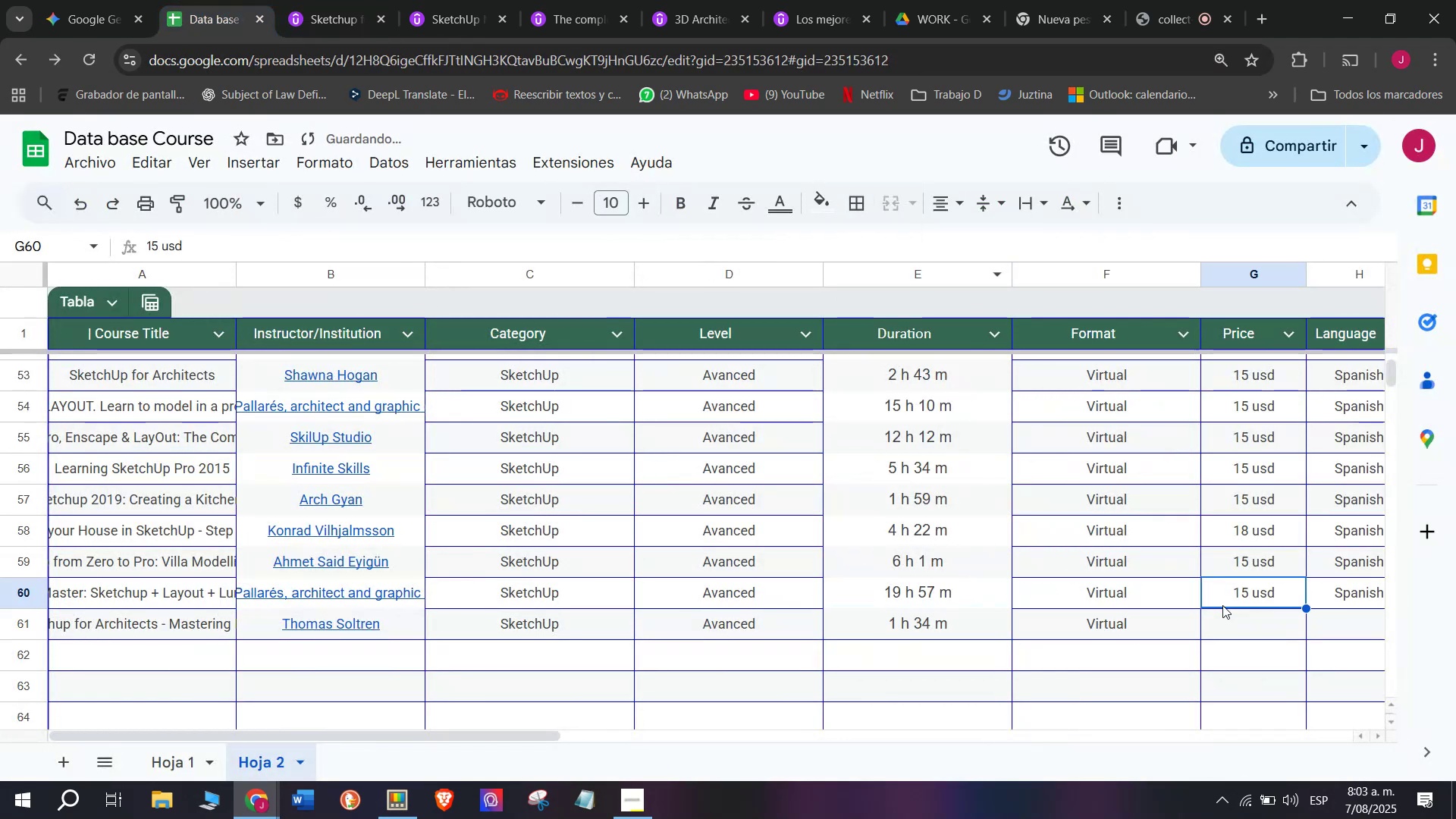 
key(Z)
 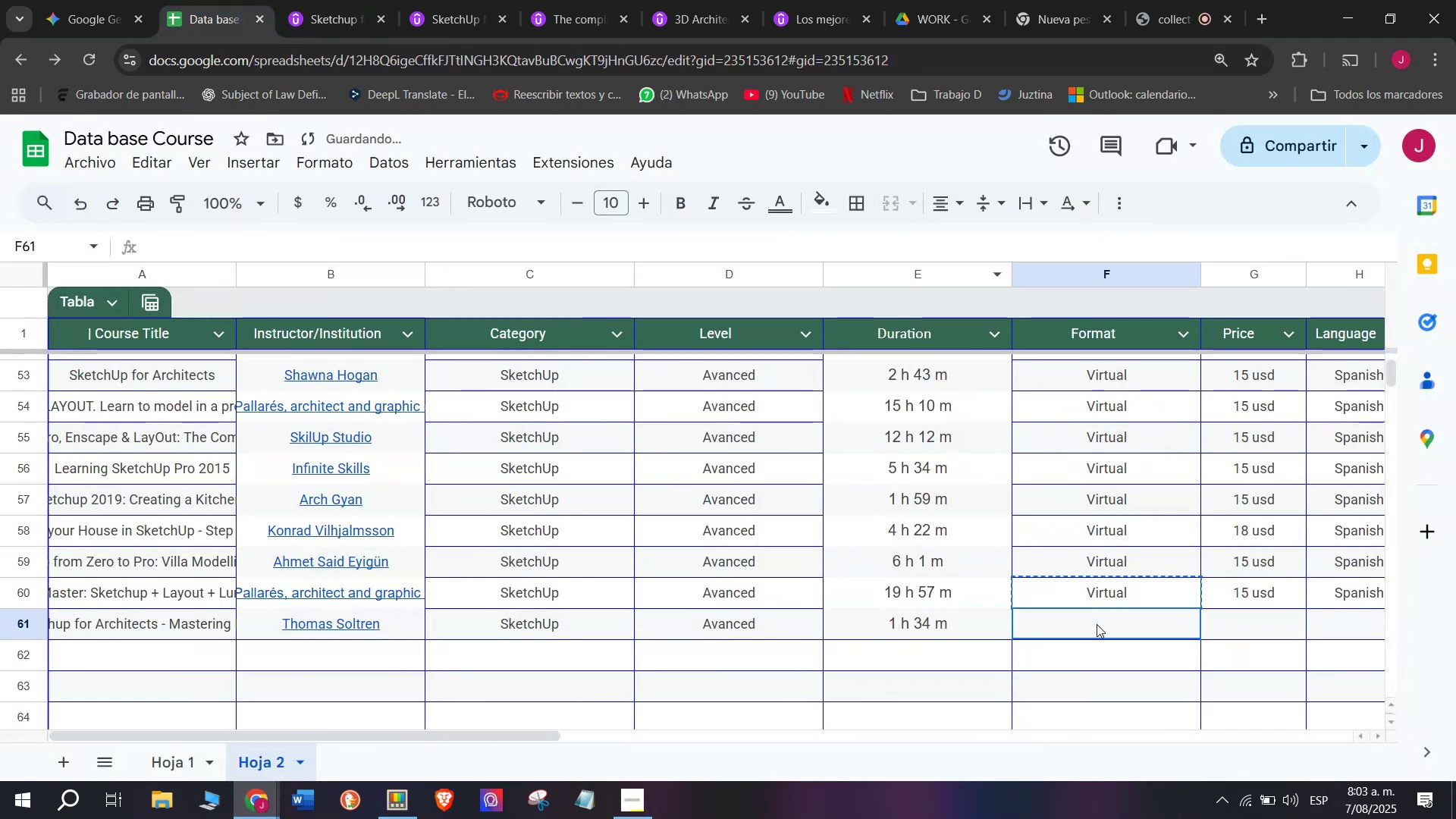 
key(Control+V)
 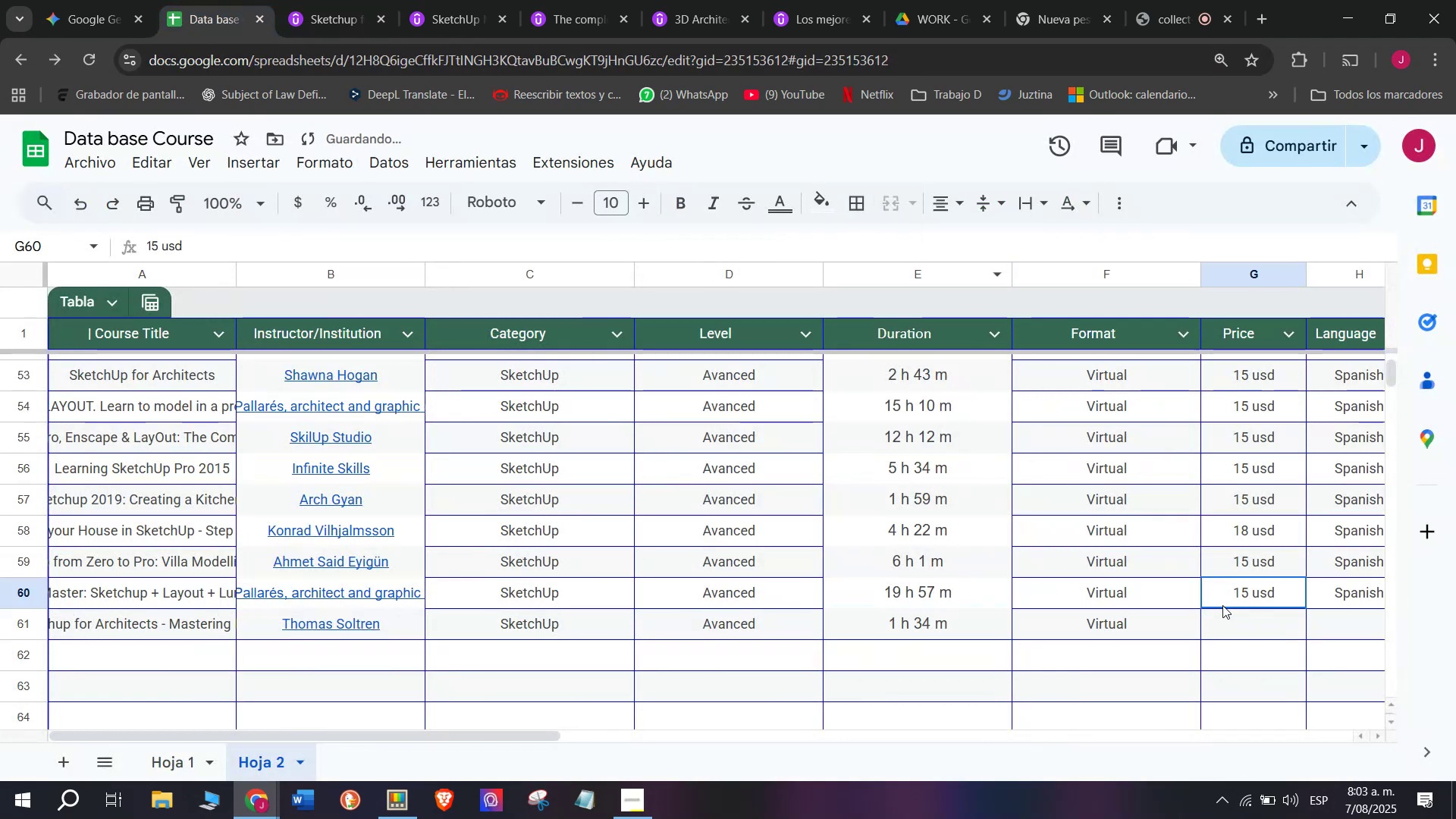 
key(Break)
 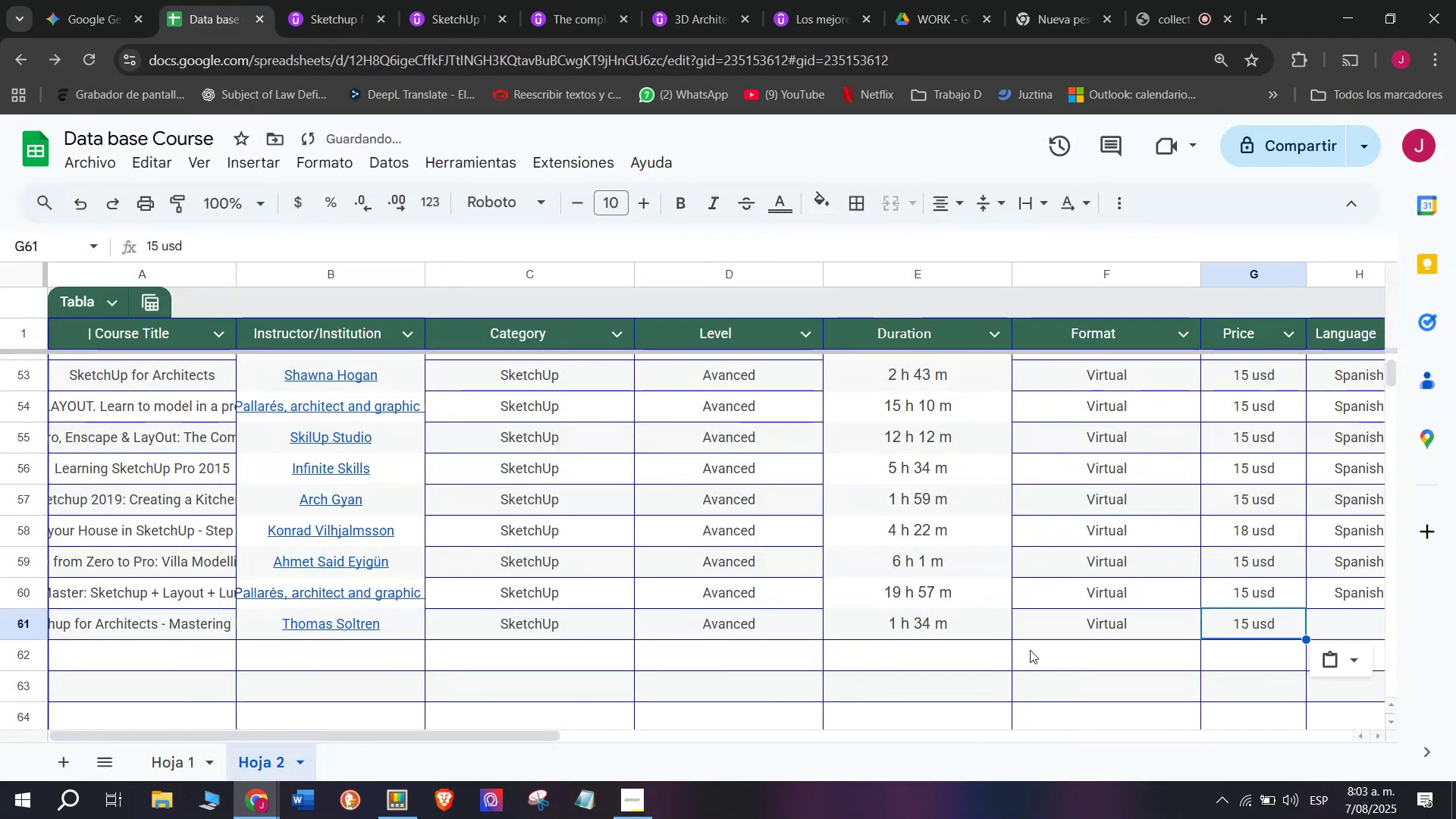 
key(Control+ControlLeft)
 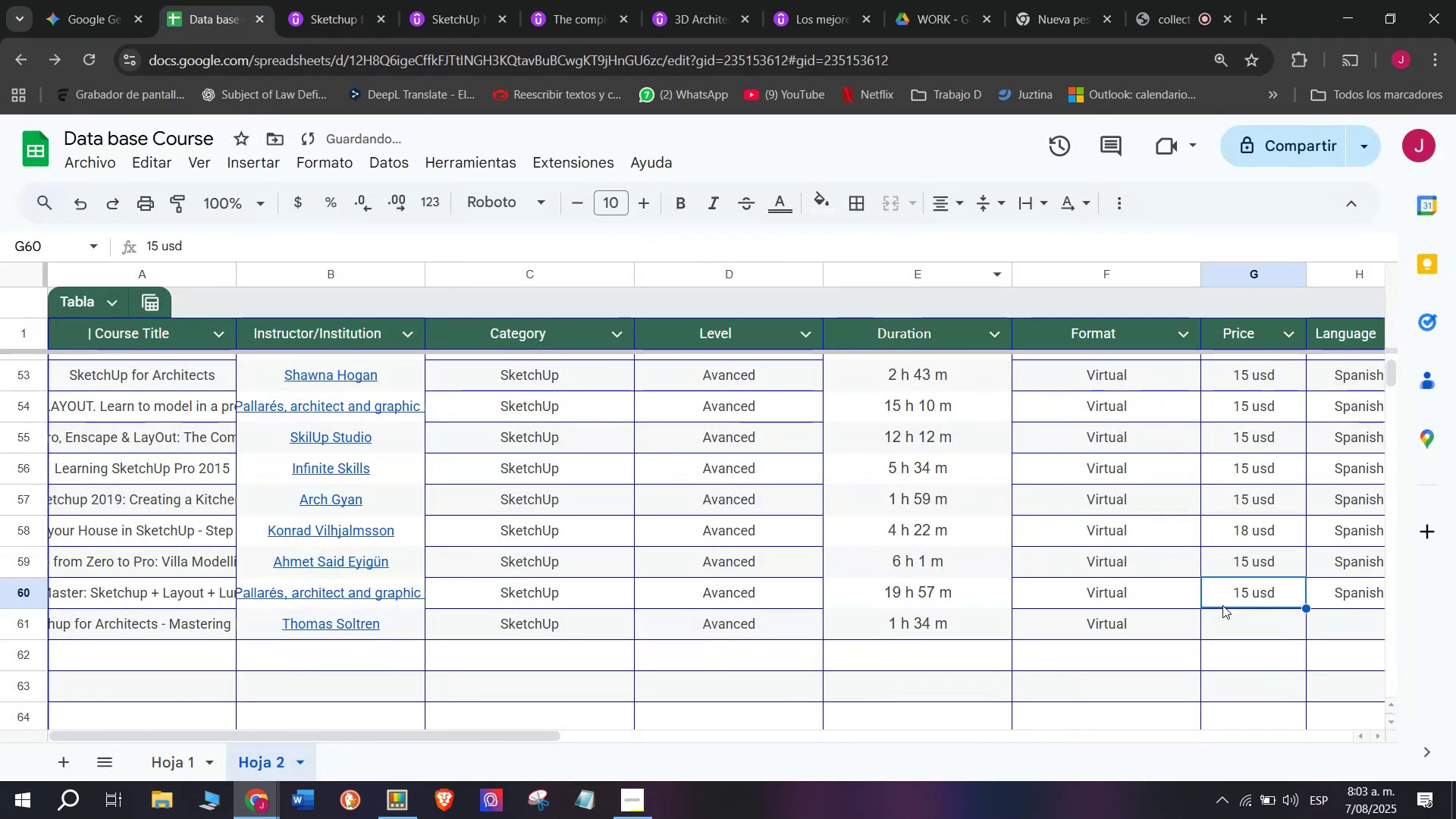 
key(Control+C)
 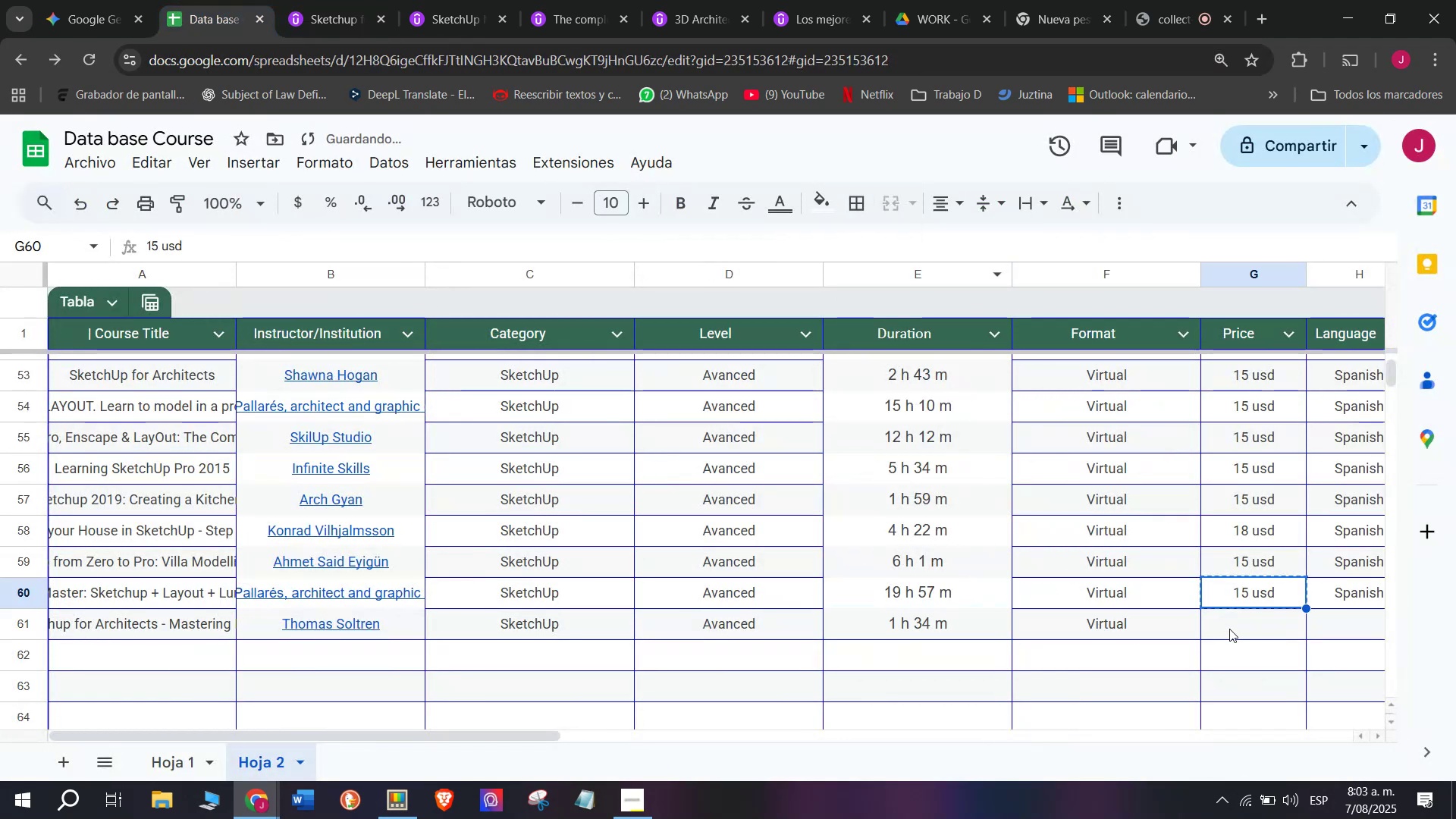 
key(Z)
 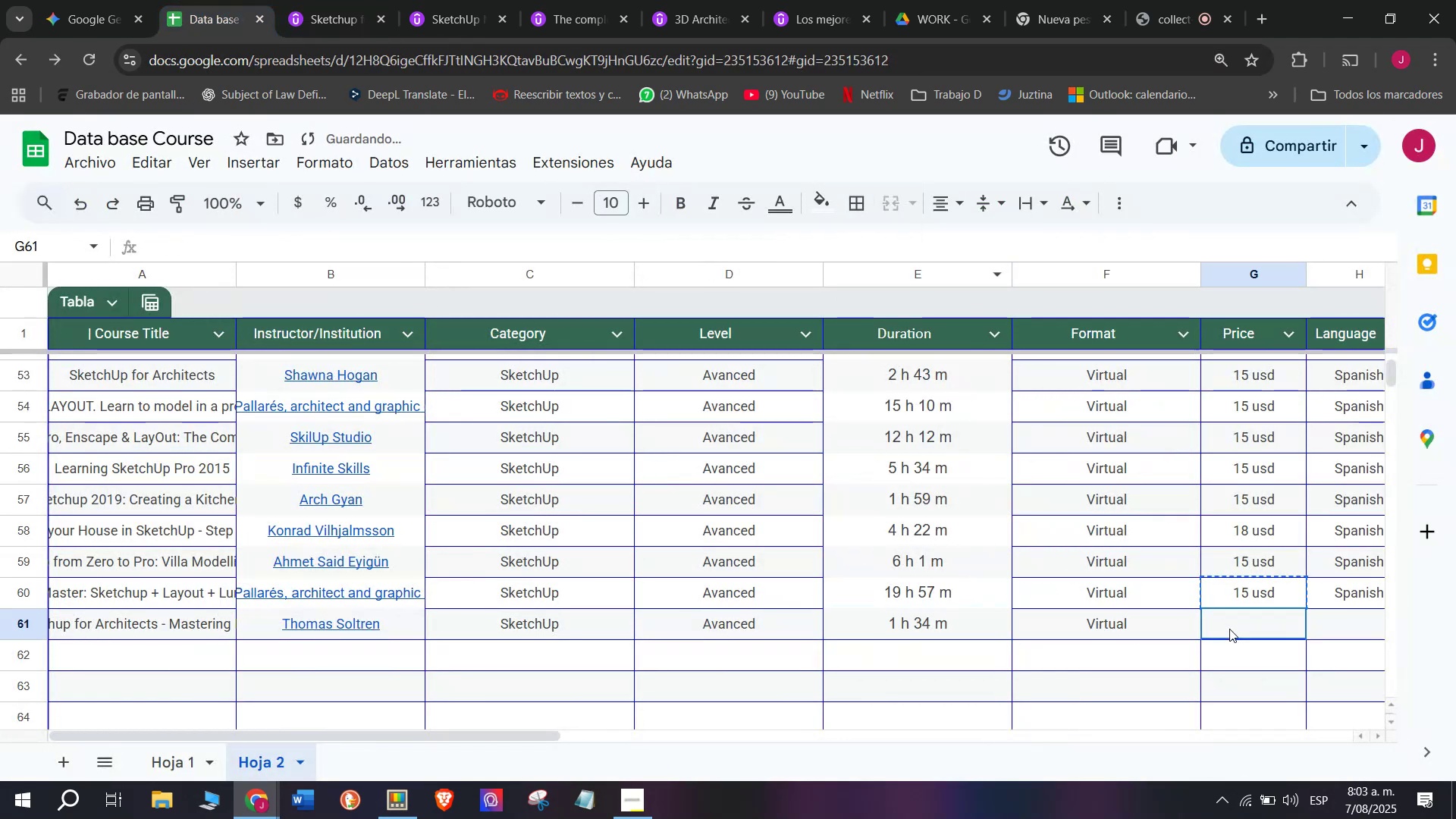 
key(Control+ControlLeft)
 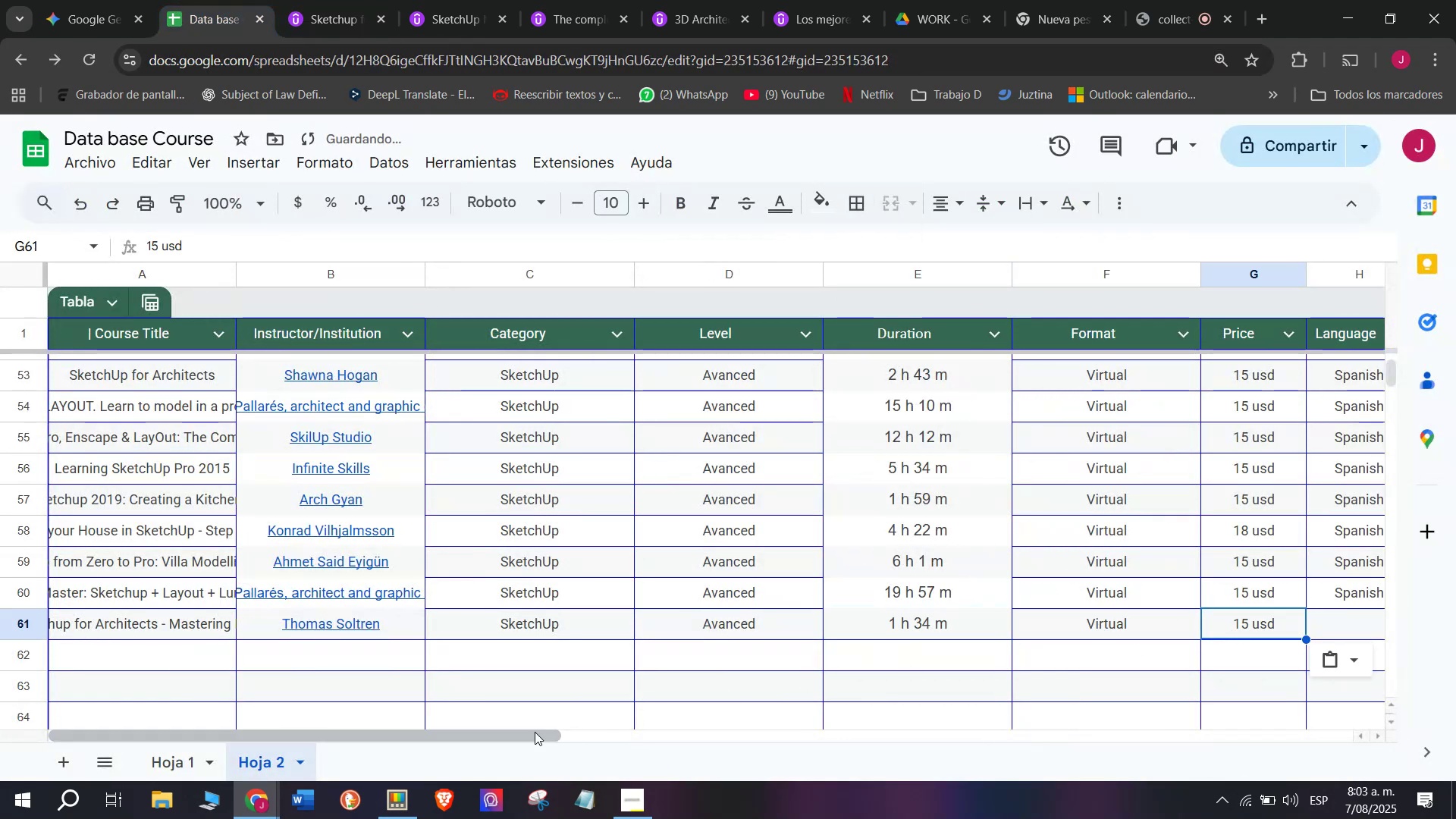 
key(Control+V)
 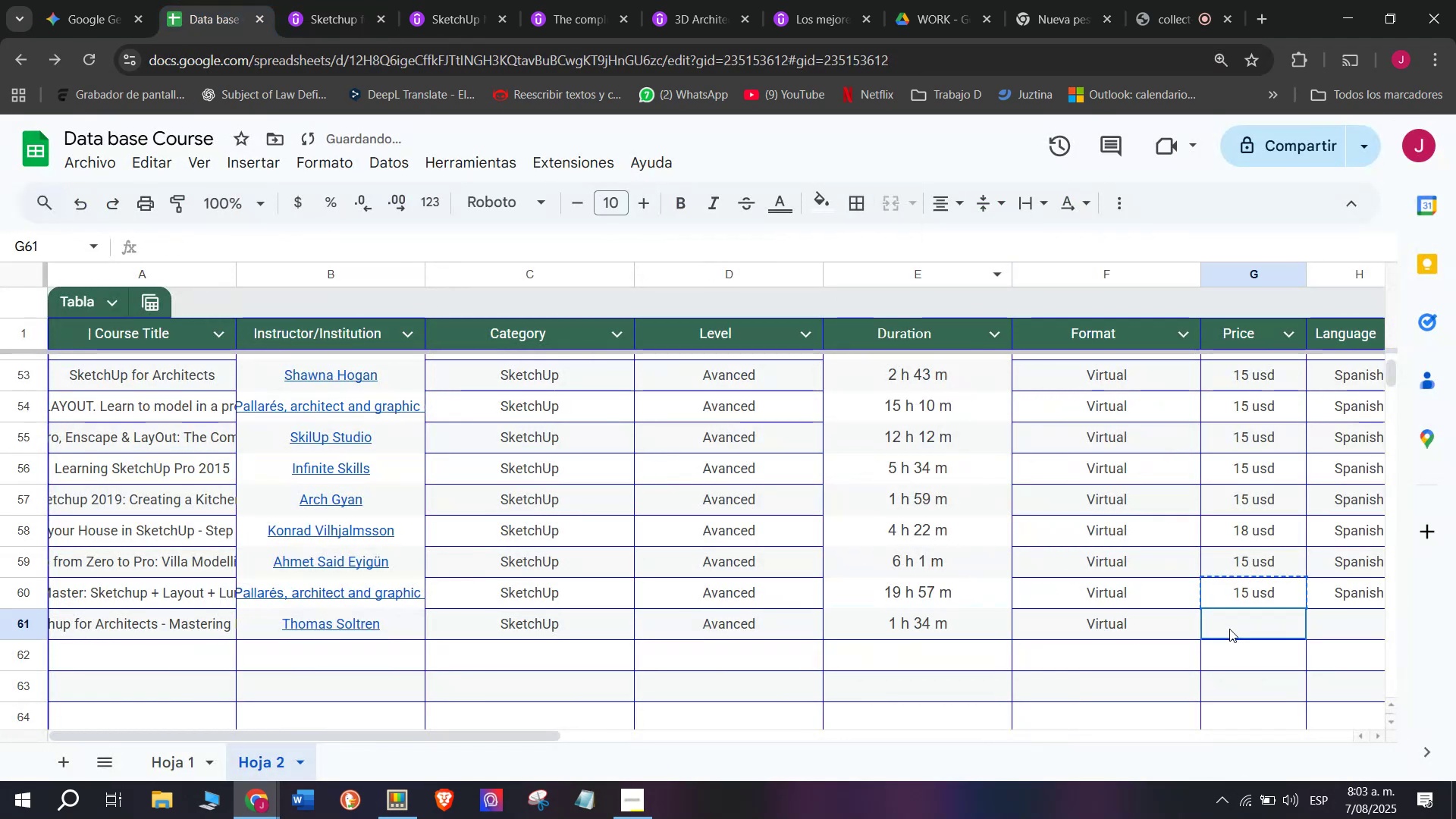 
triple_click([1229, 629])
 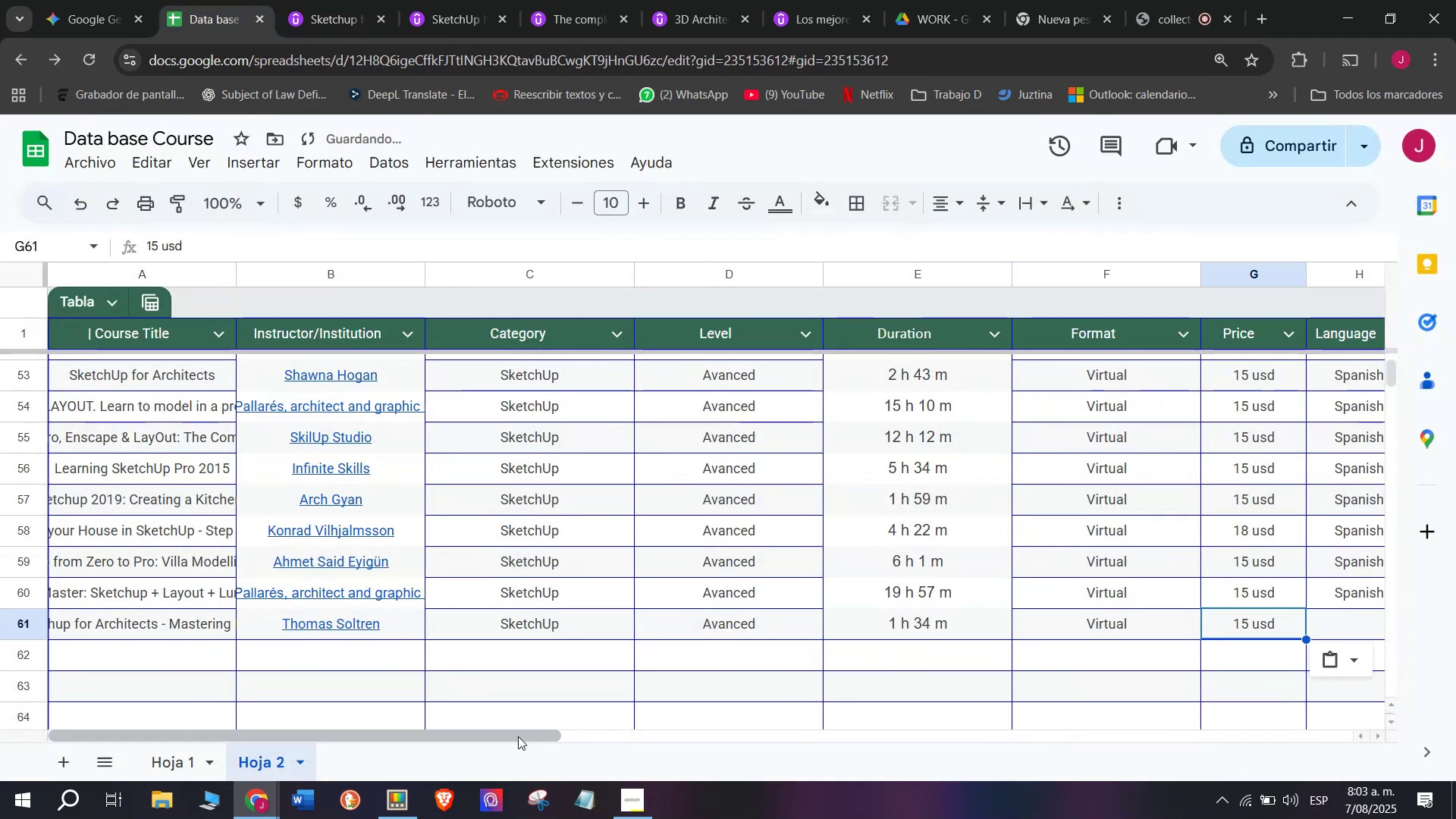 
left_click_drag(start_coordinate=[517, 737], to_coordinate=[812, 739])
 